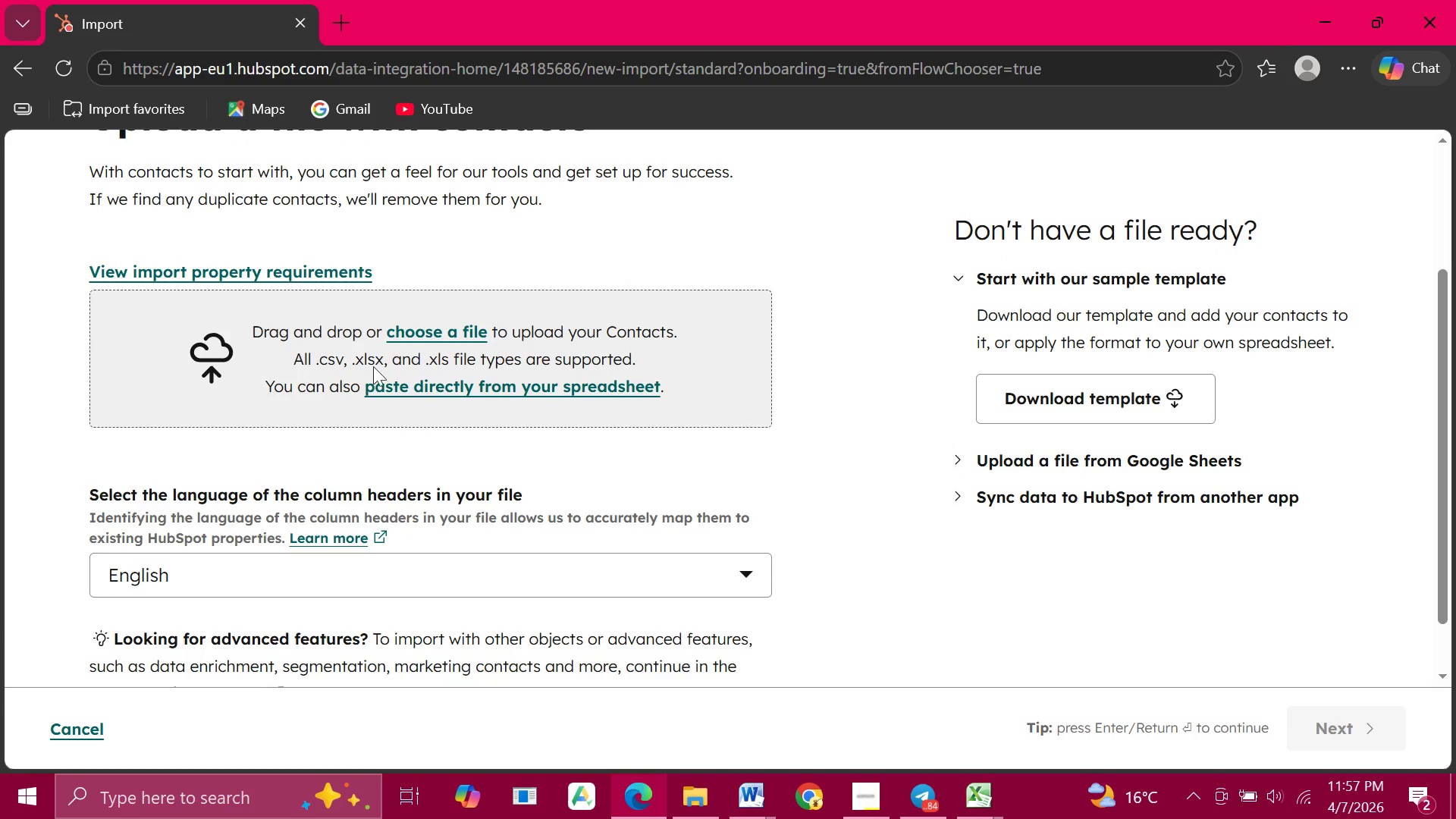 
left_click([419, 400])
 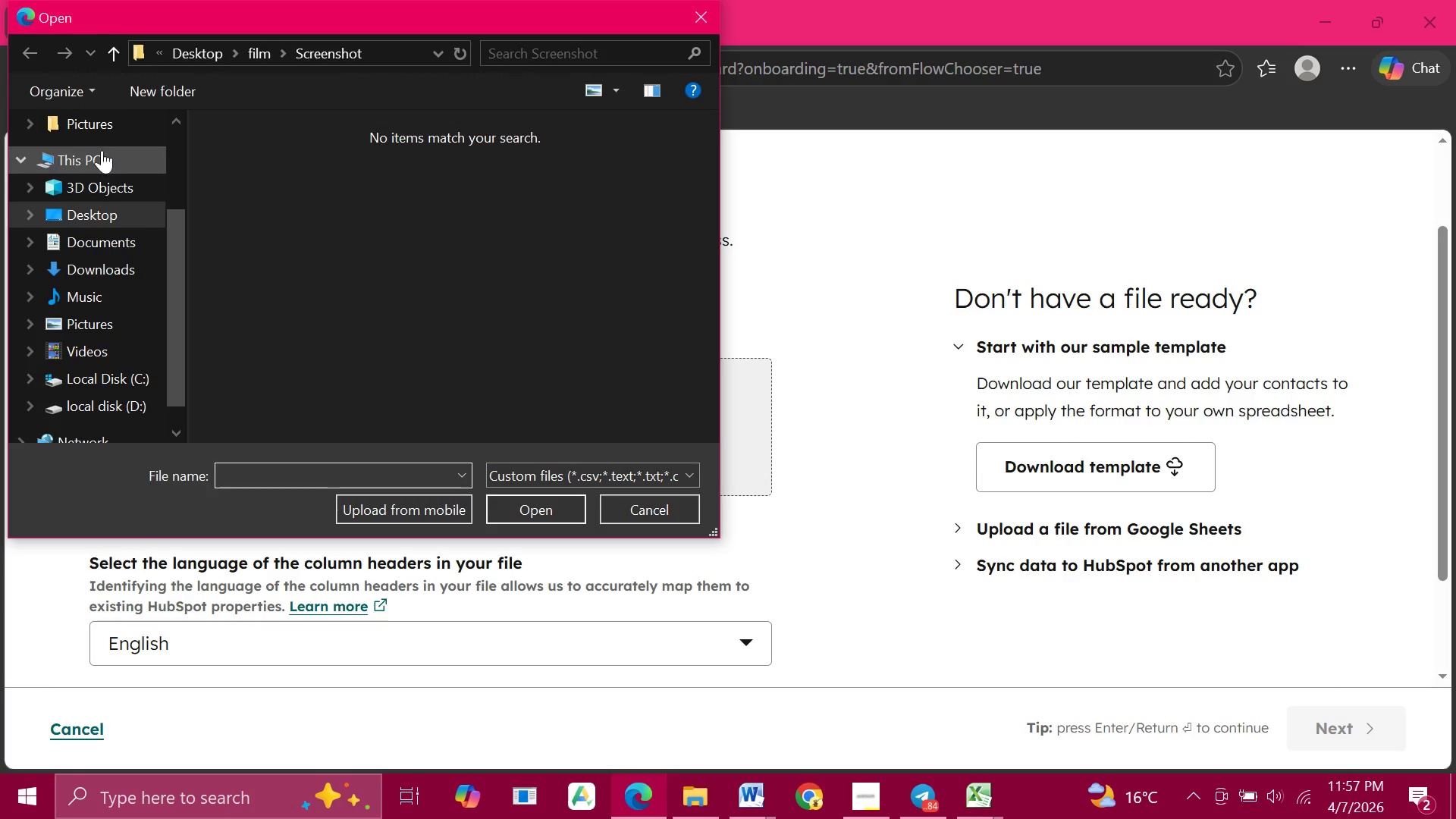 
scroll: coordinate [78, 217], scroll_direction: up, amount: 8.0
 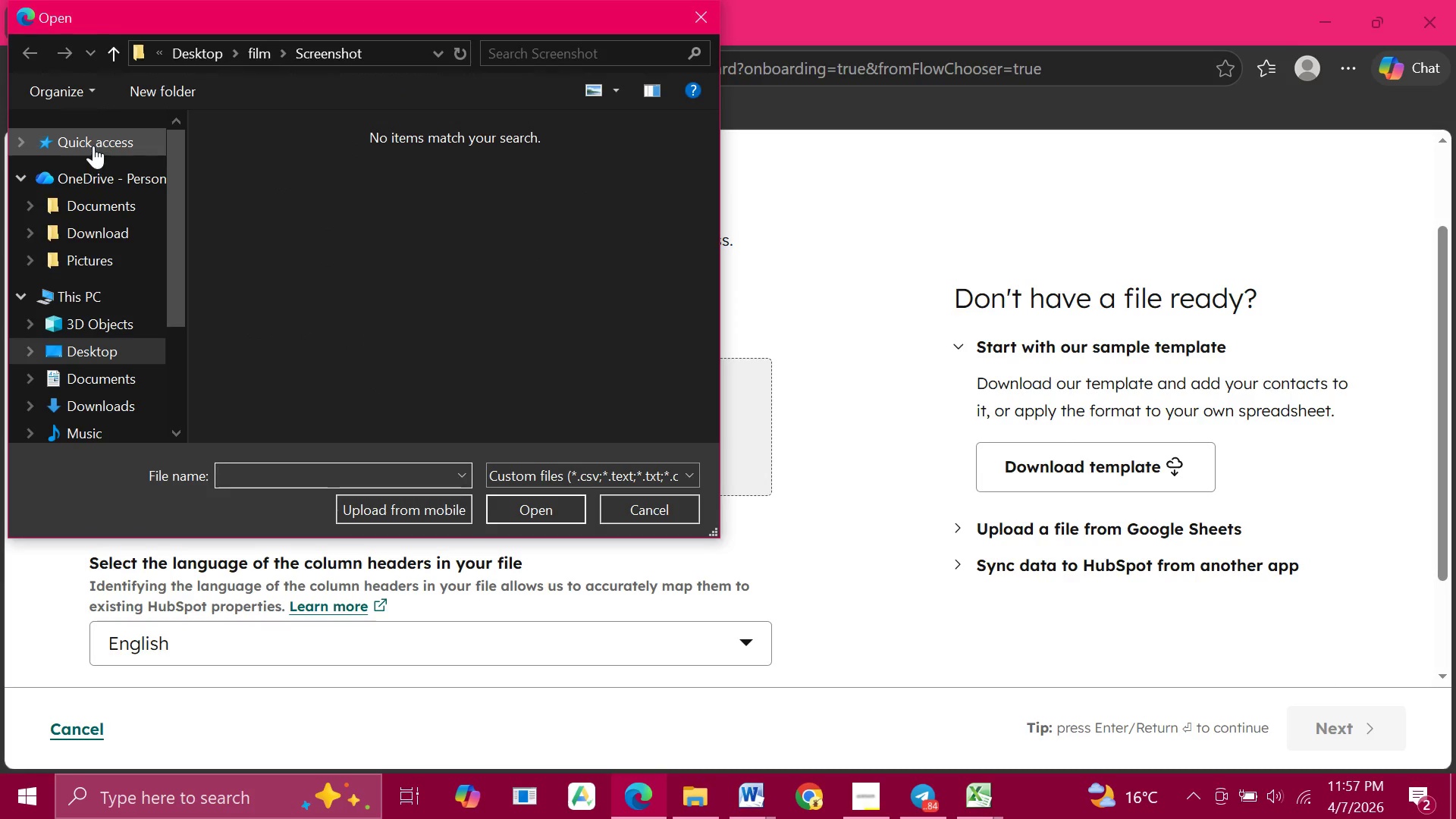 
left_click([93, 146])
 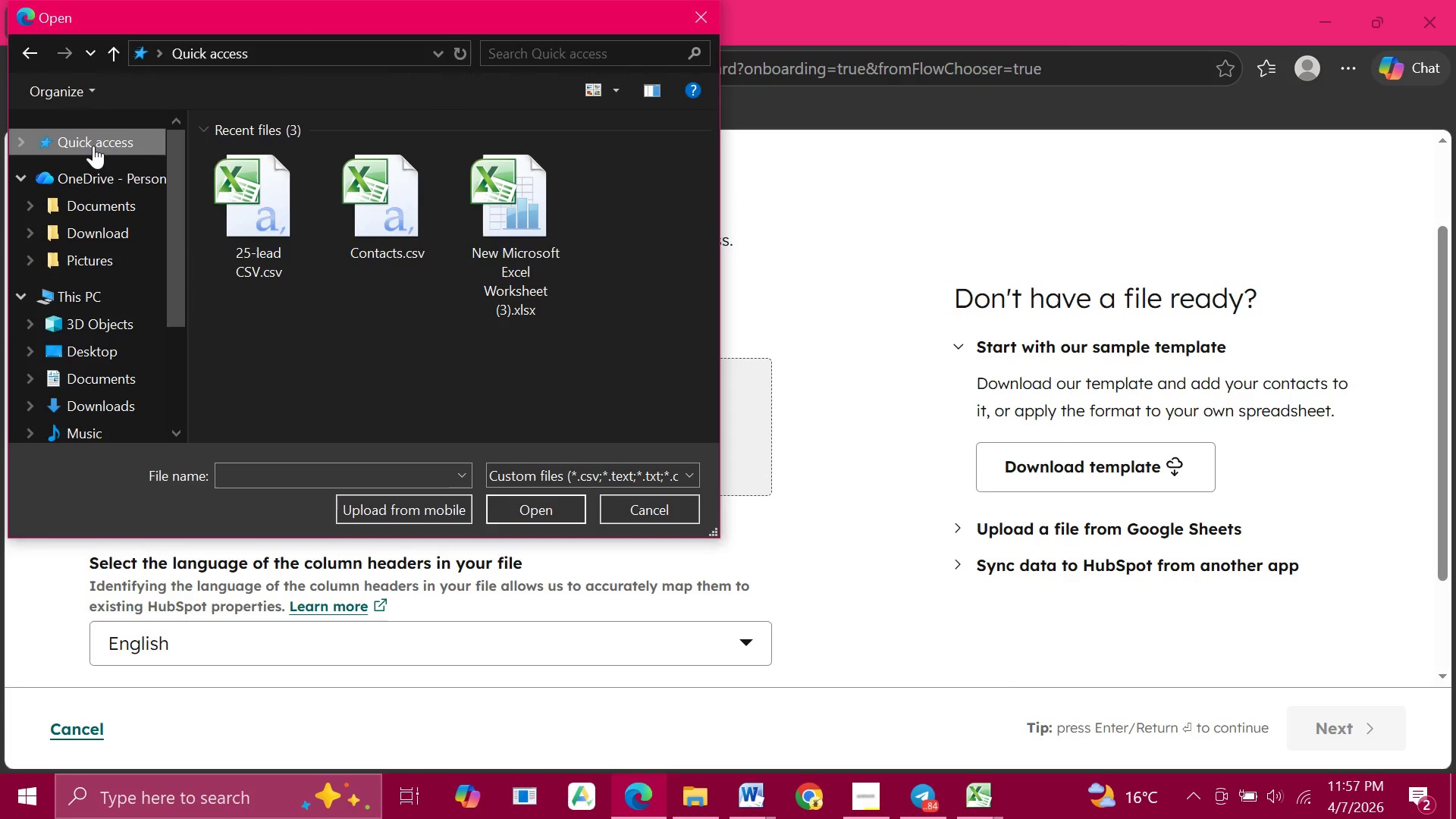 
wait(7.55)
 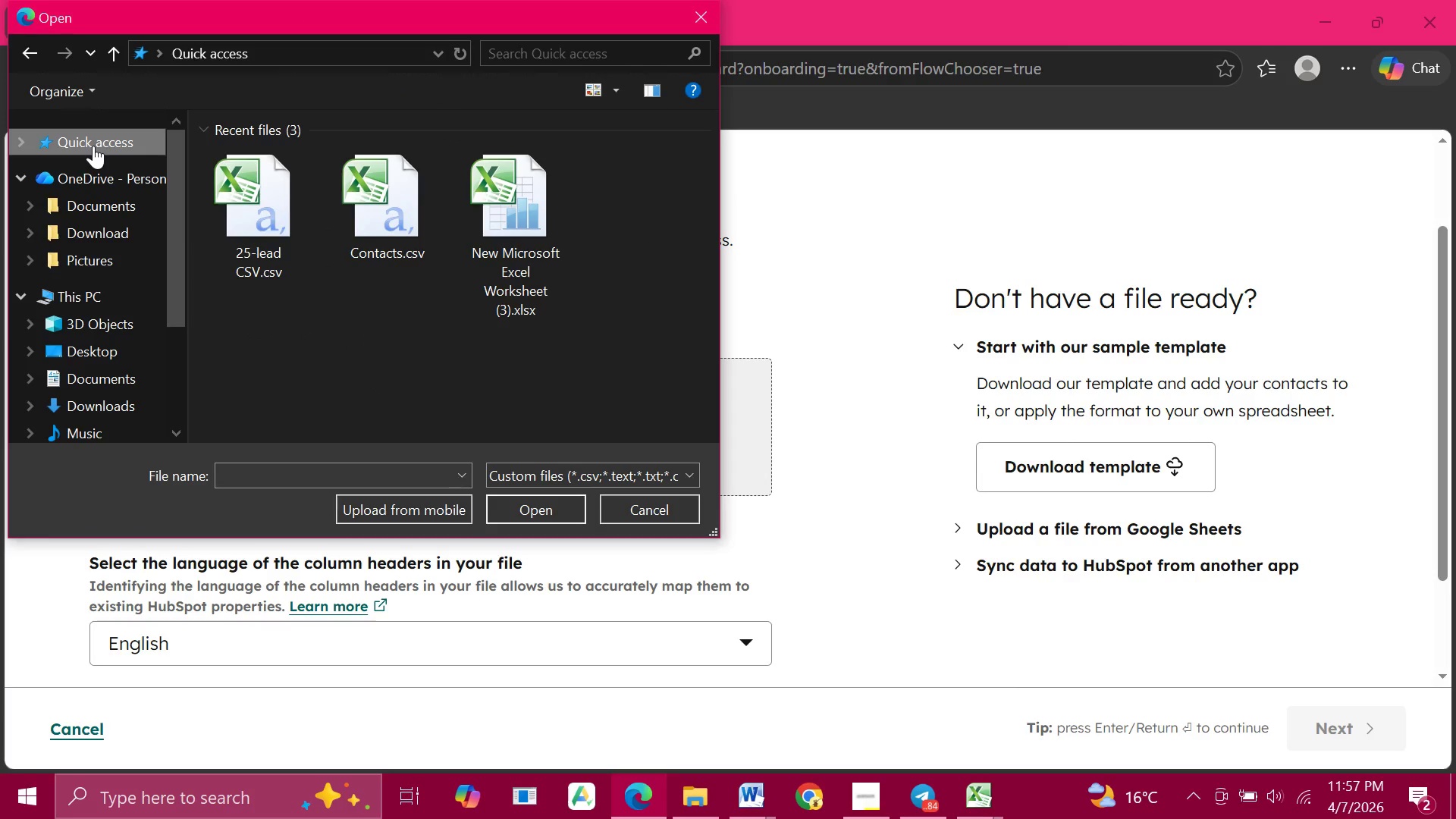 
left_click([263, 215])
 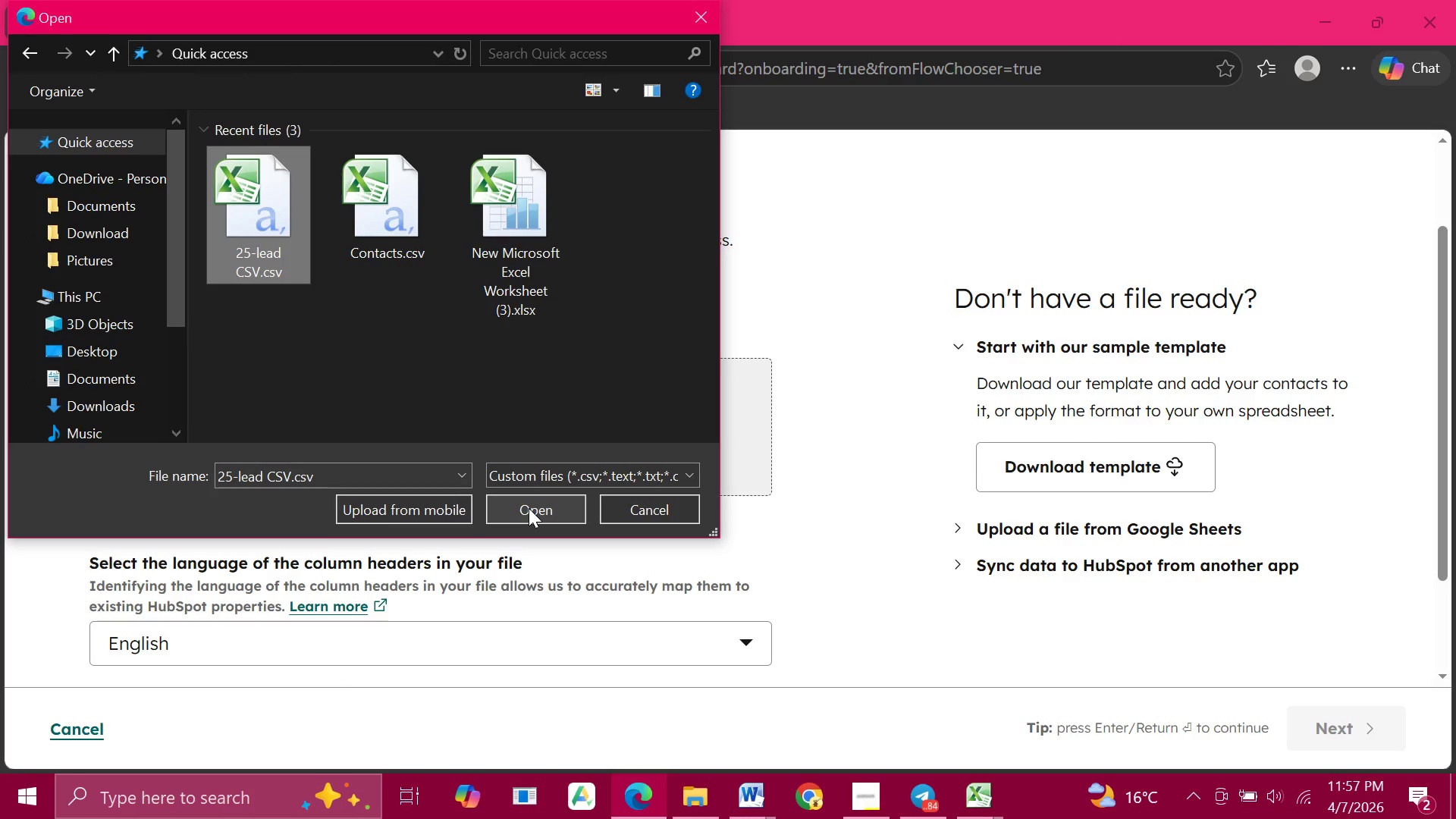 
left_click([529, 508])
 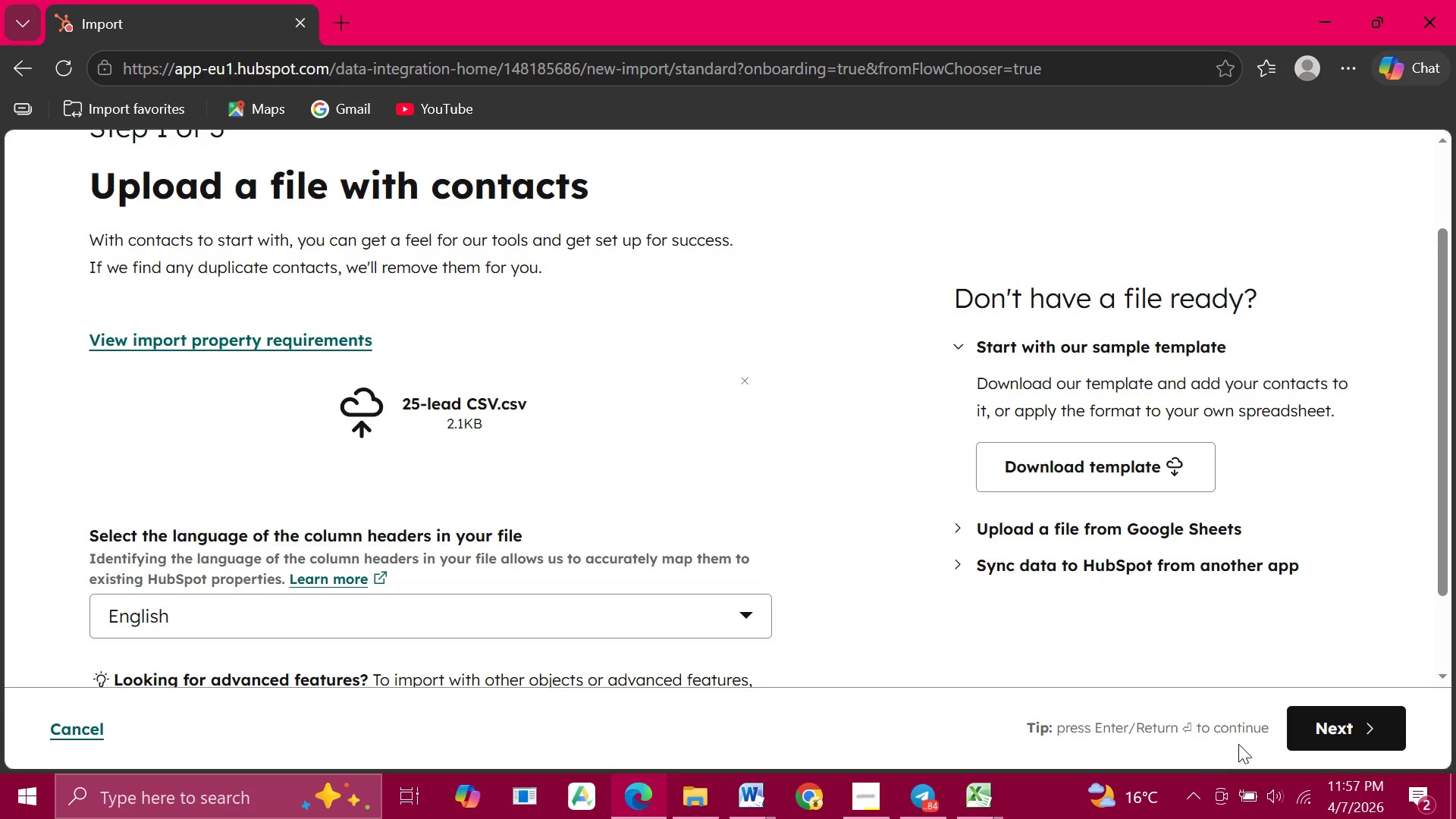 
left_click([1313, 726])
 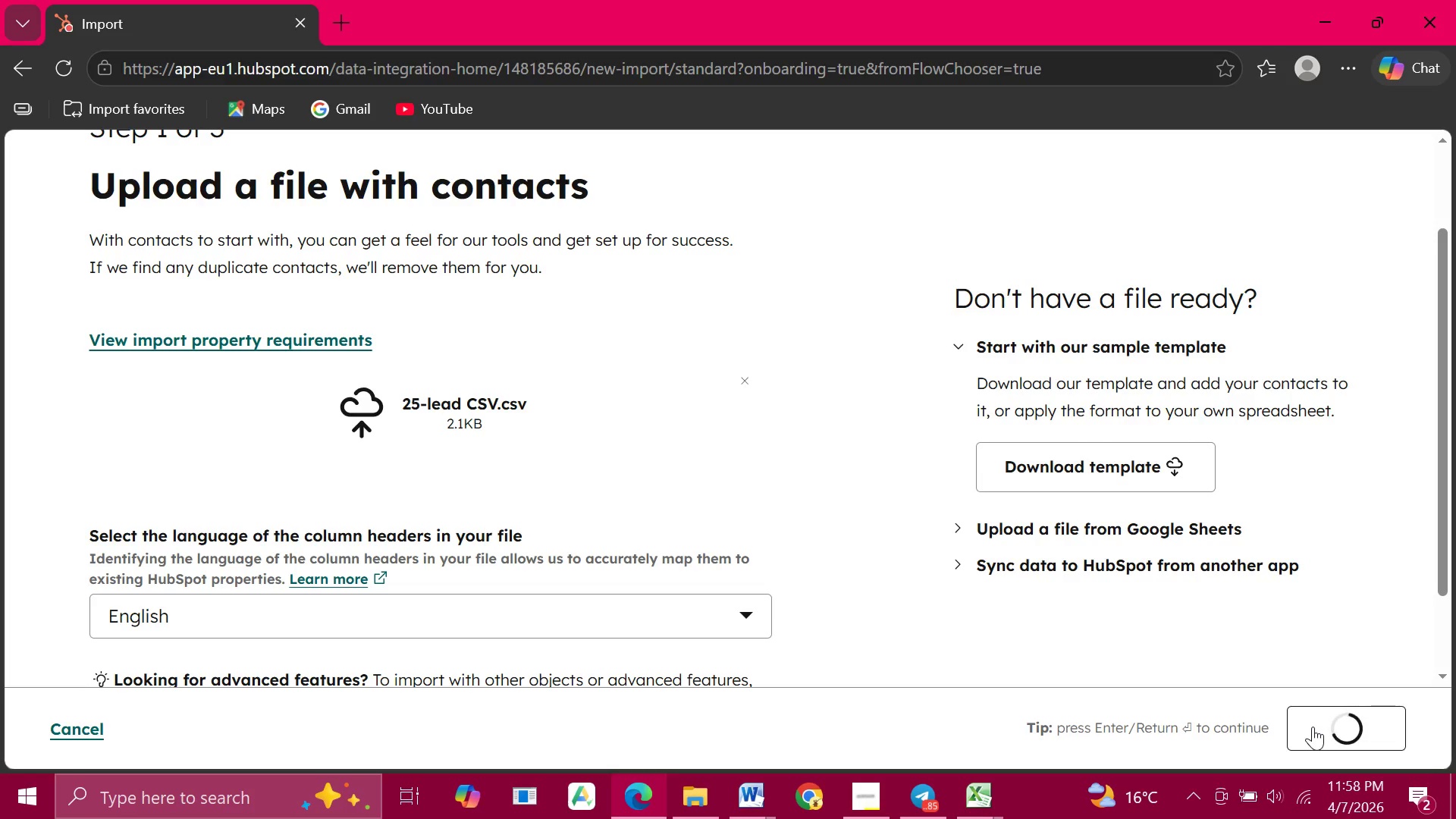 
mouse_move([1175, 674])
 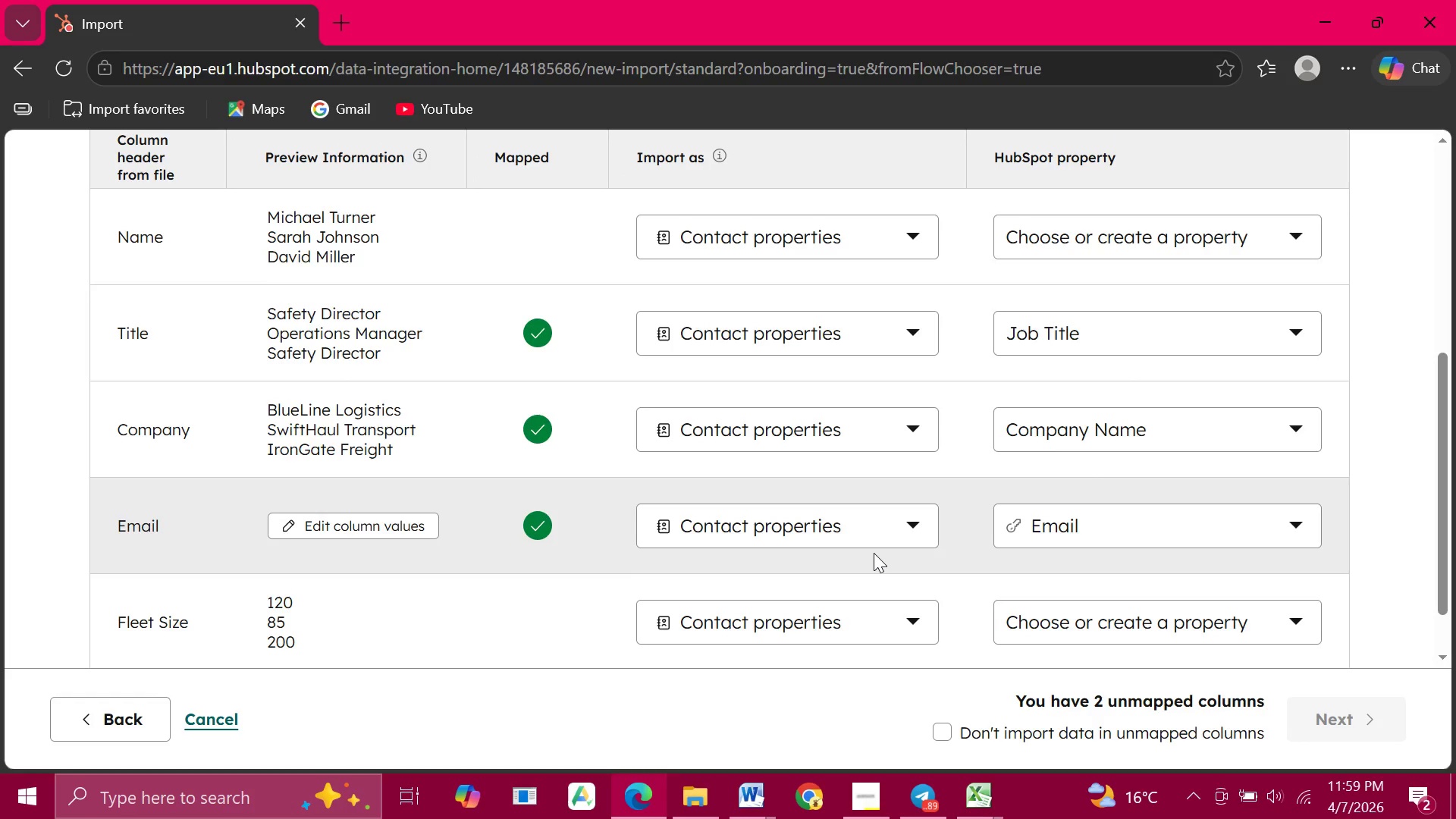 
wait(87.11)
 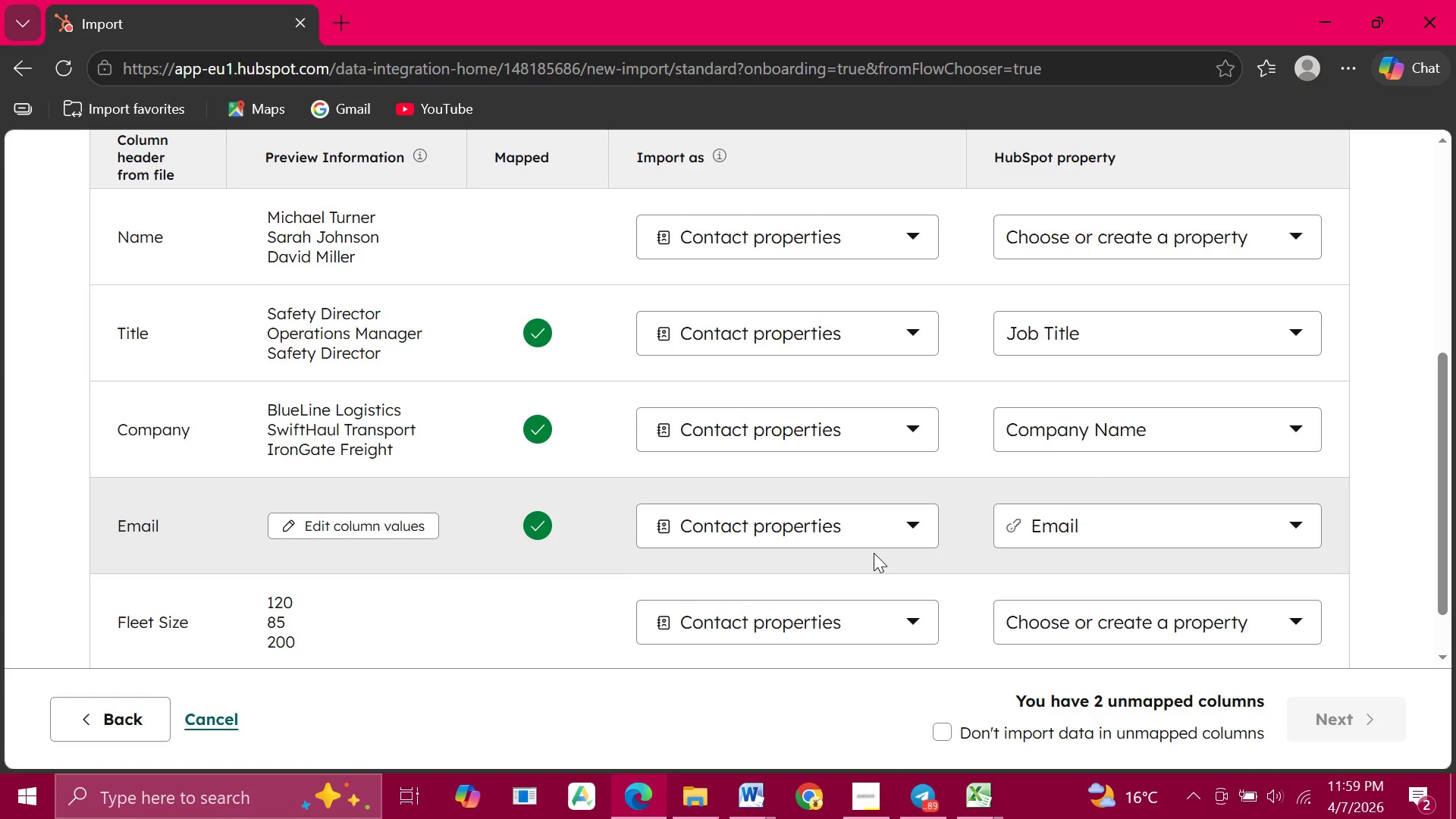 
mouse_move([787, 429])
 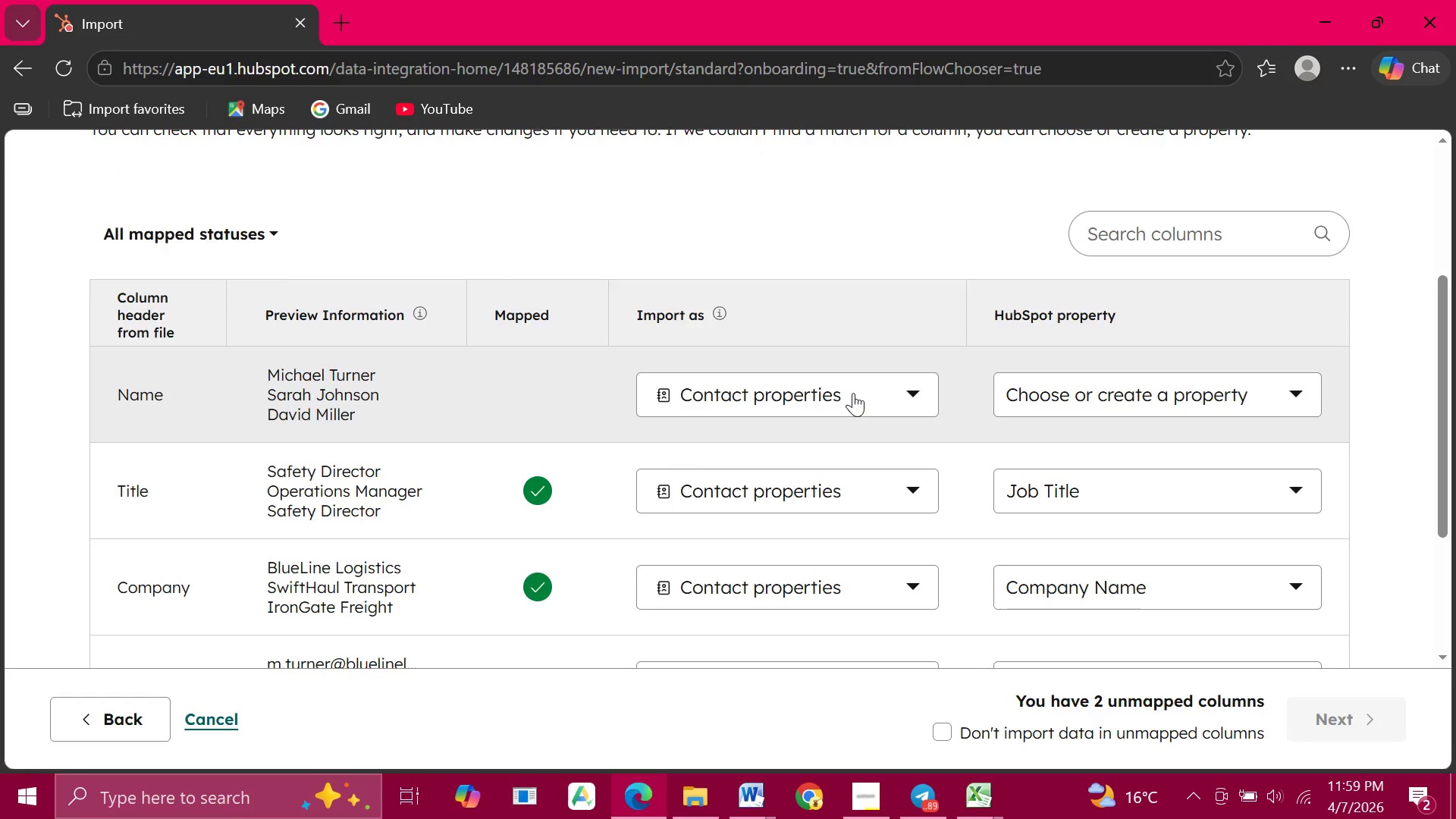 
left_click([853, 393])
 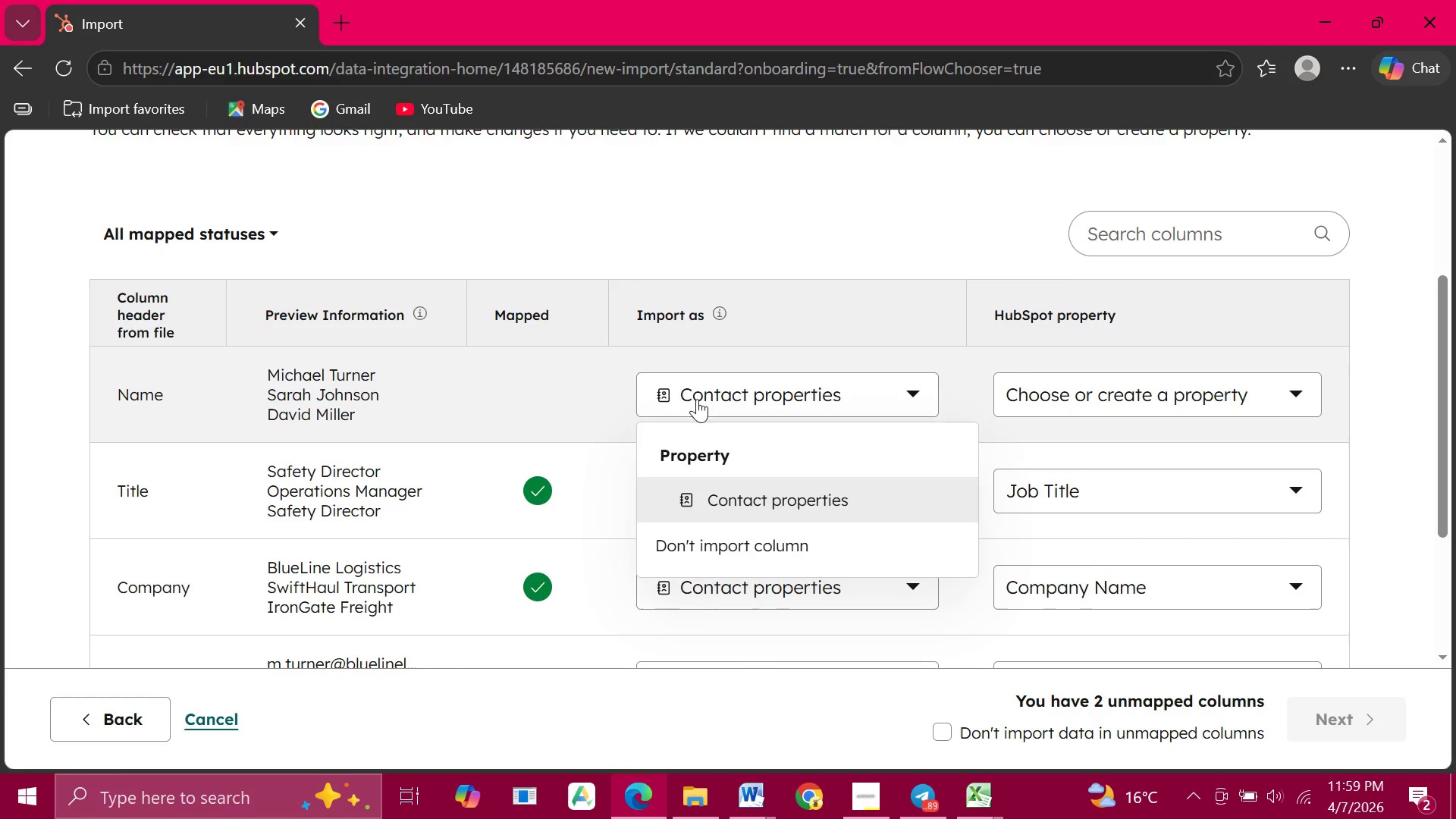 
wait(6.66)
 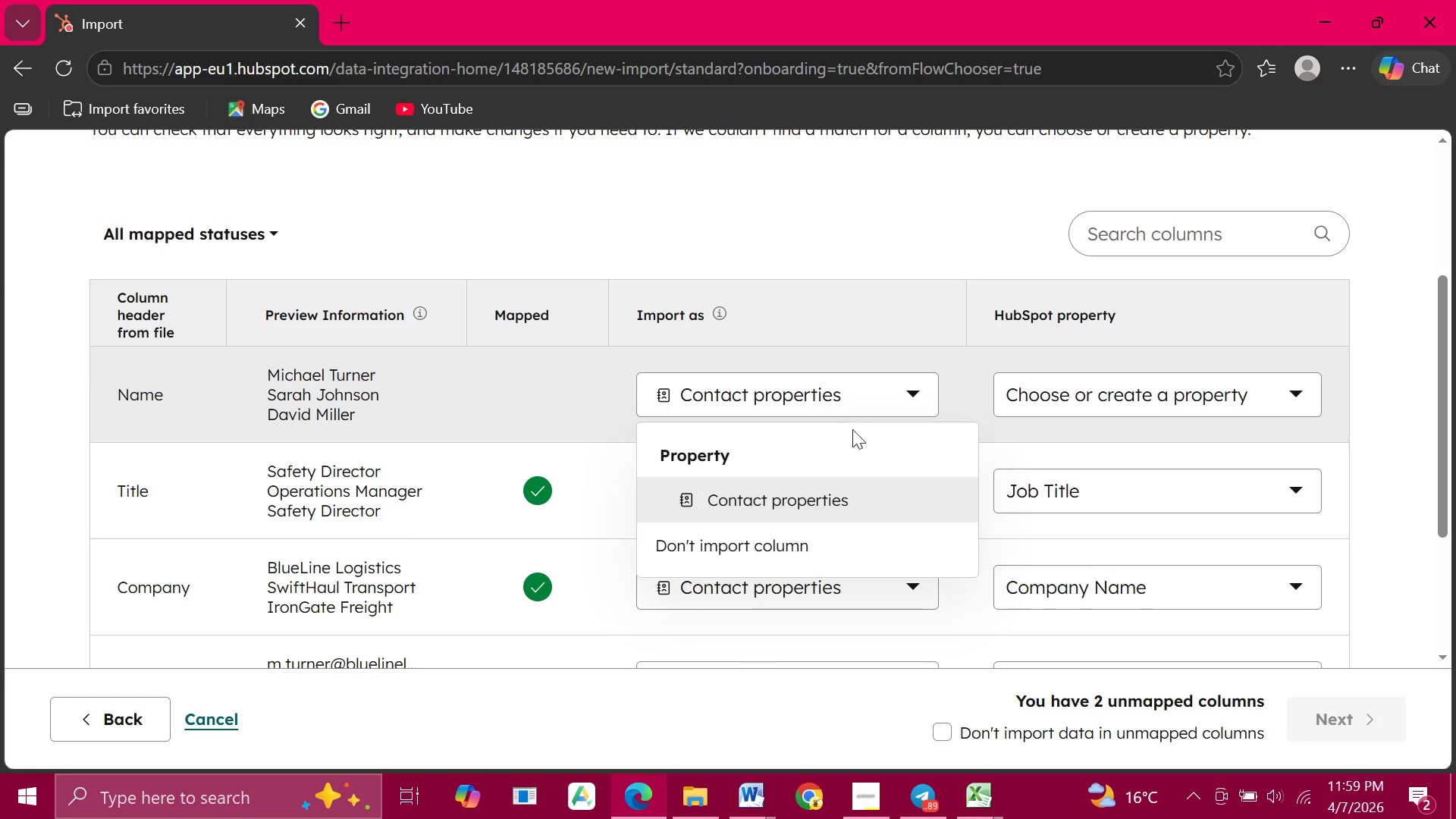 
left_click([610, 377])
 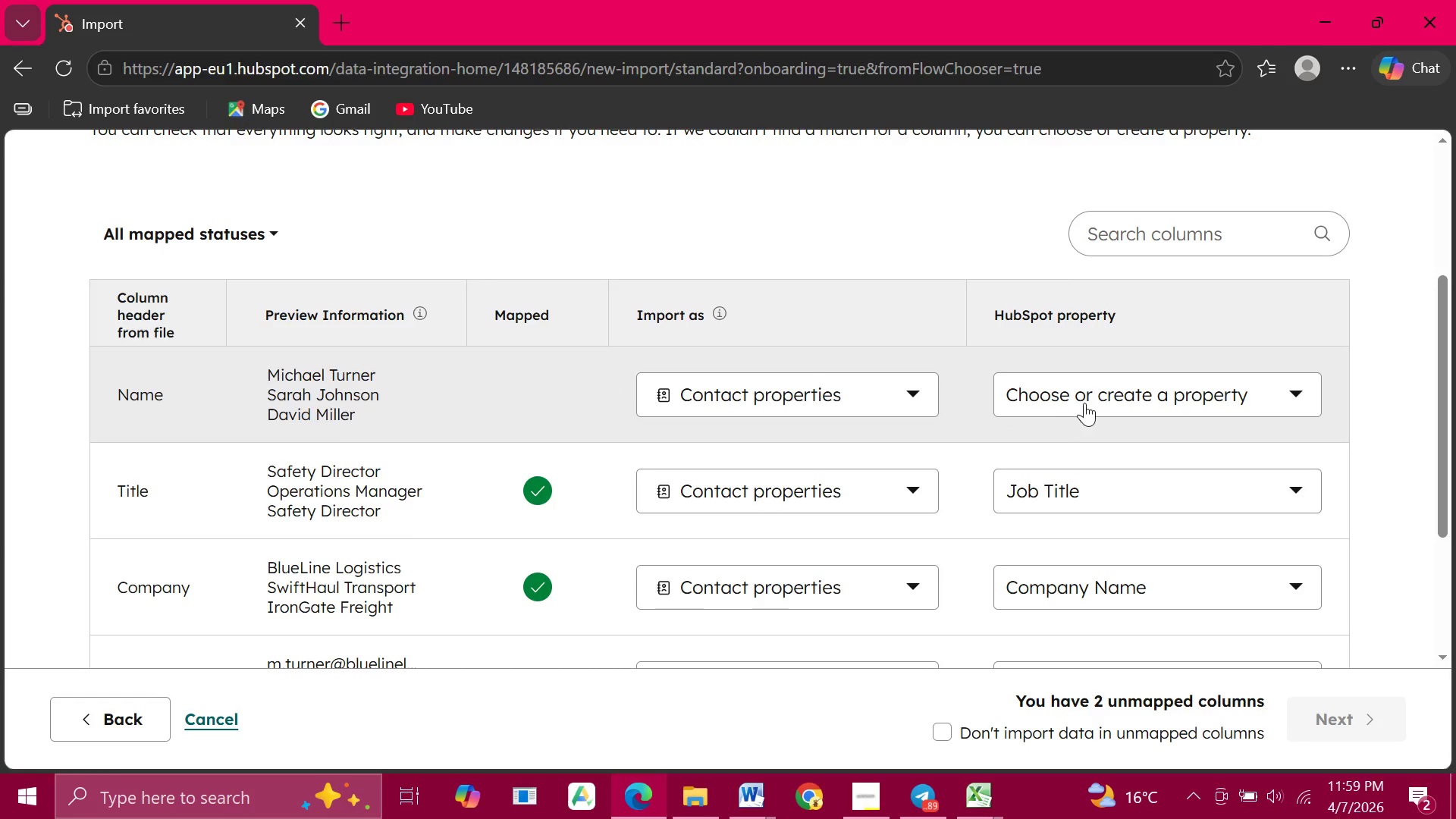 
left_click([1088, 403])
 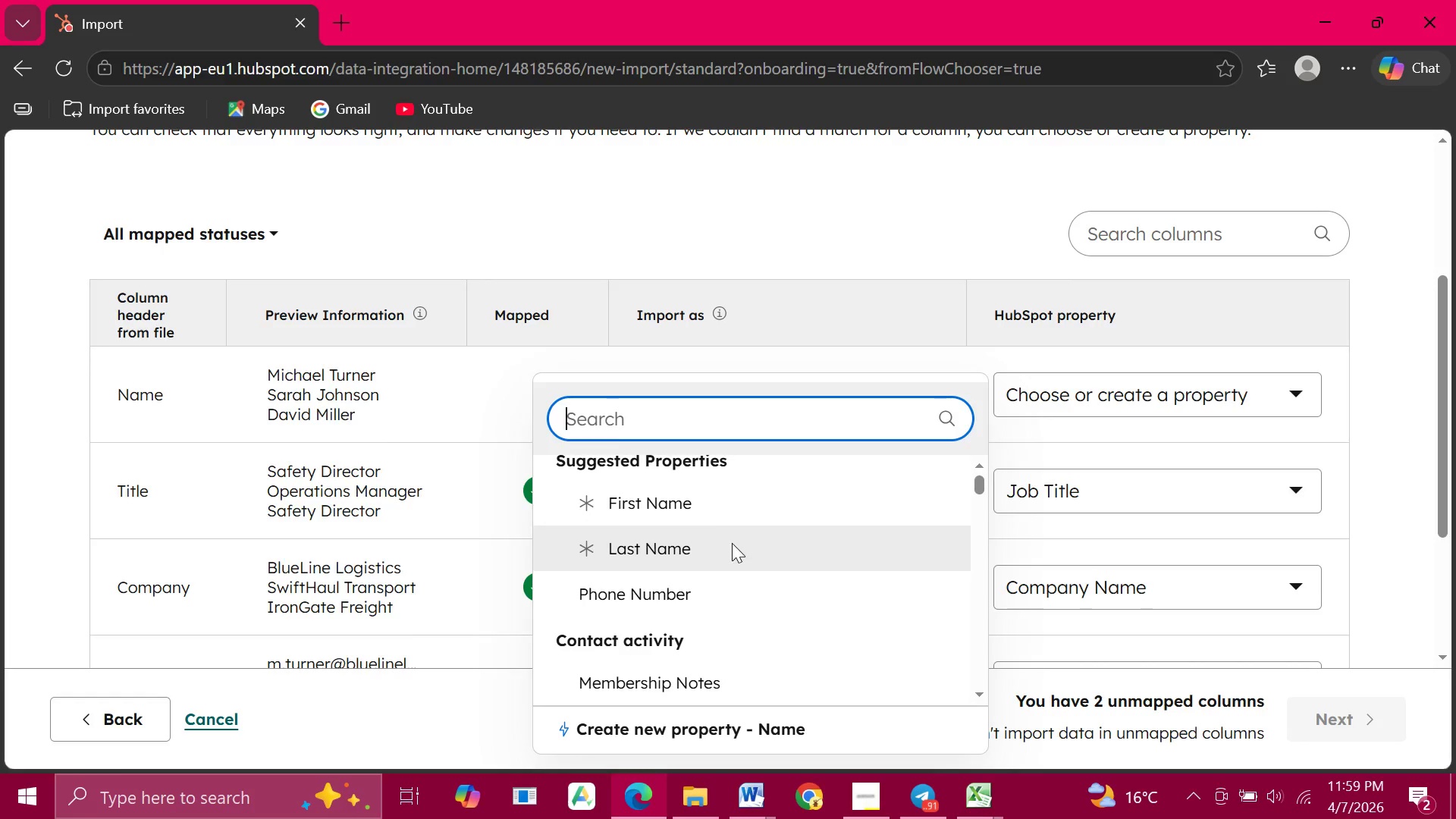 
wait(11.66)
 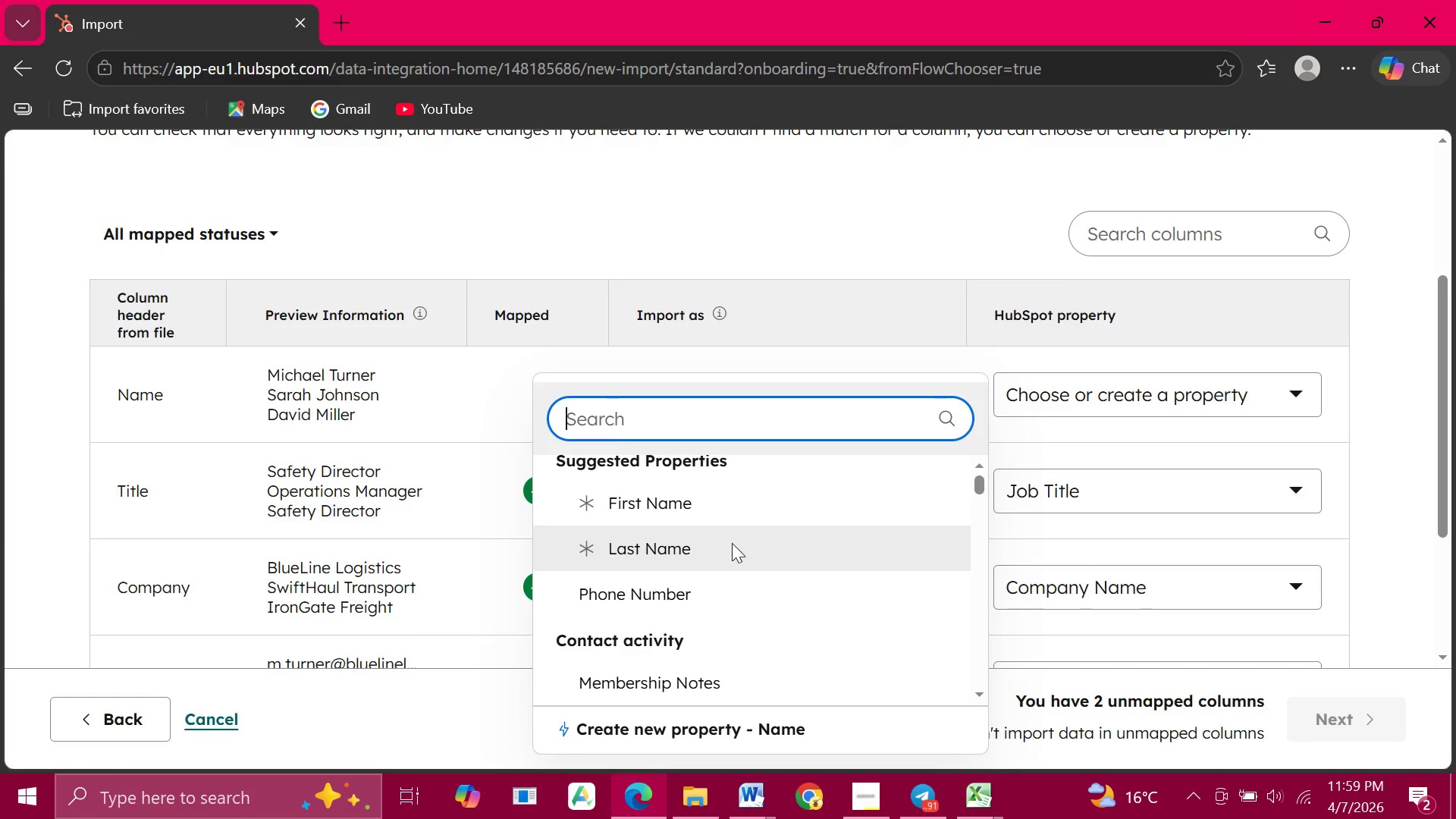 
left_click([1383, 386])
 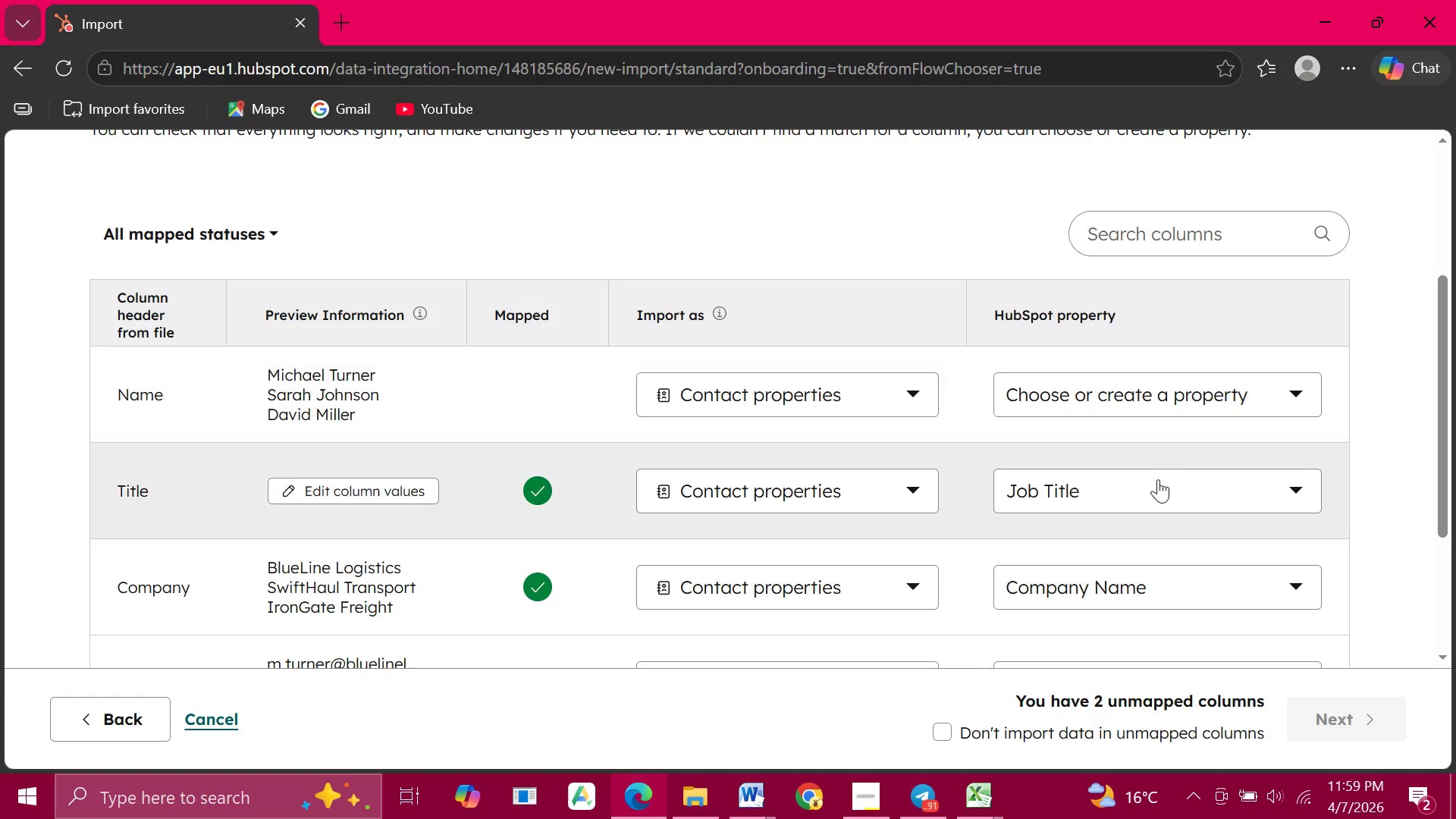 
mouse_move([1150, 488])
 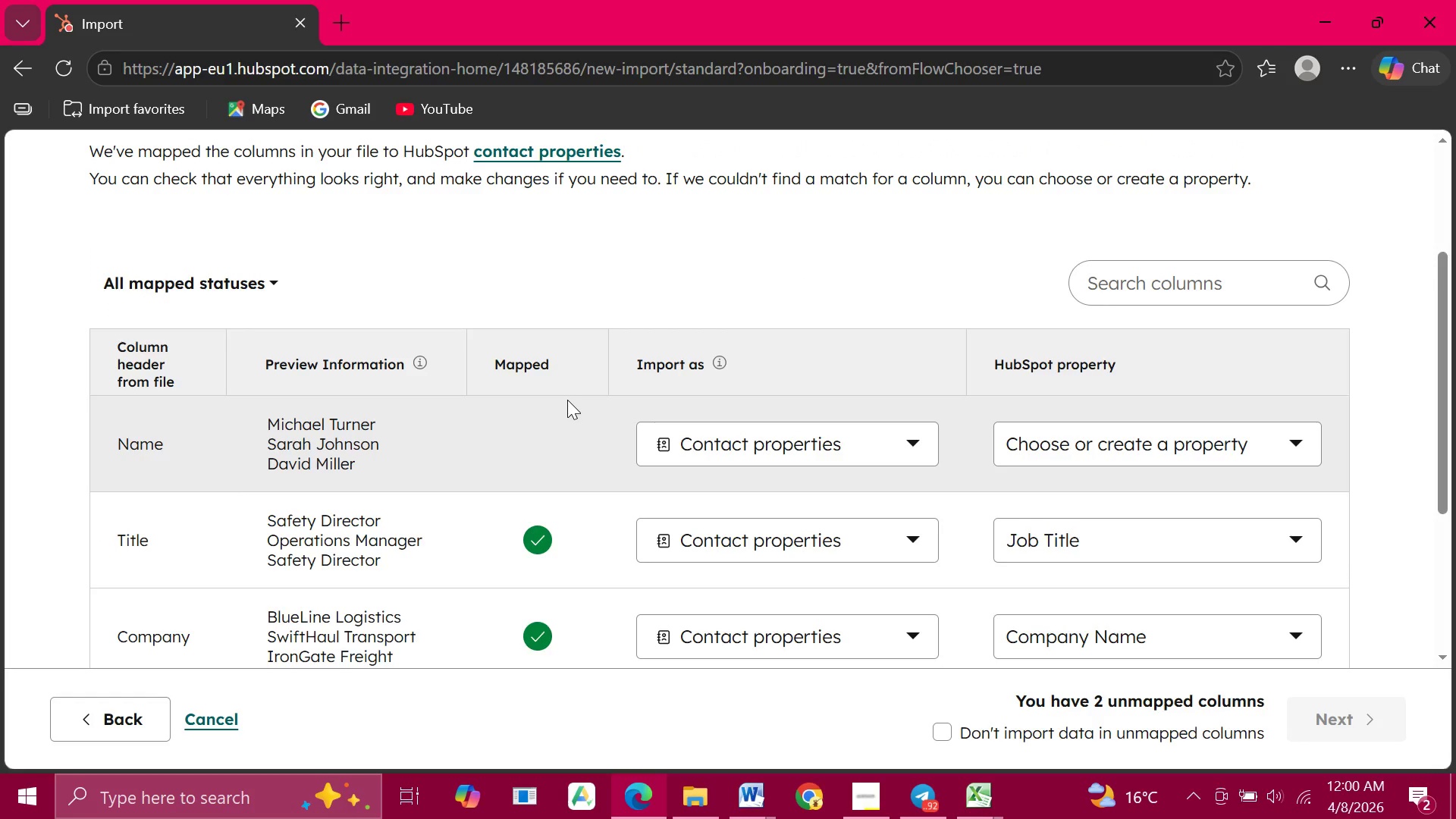 
wait(32.91)
 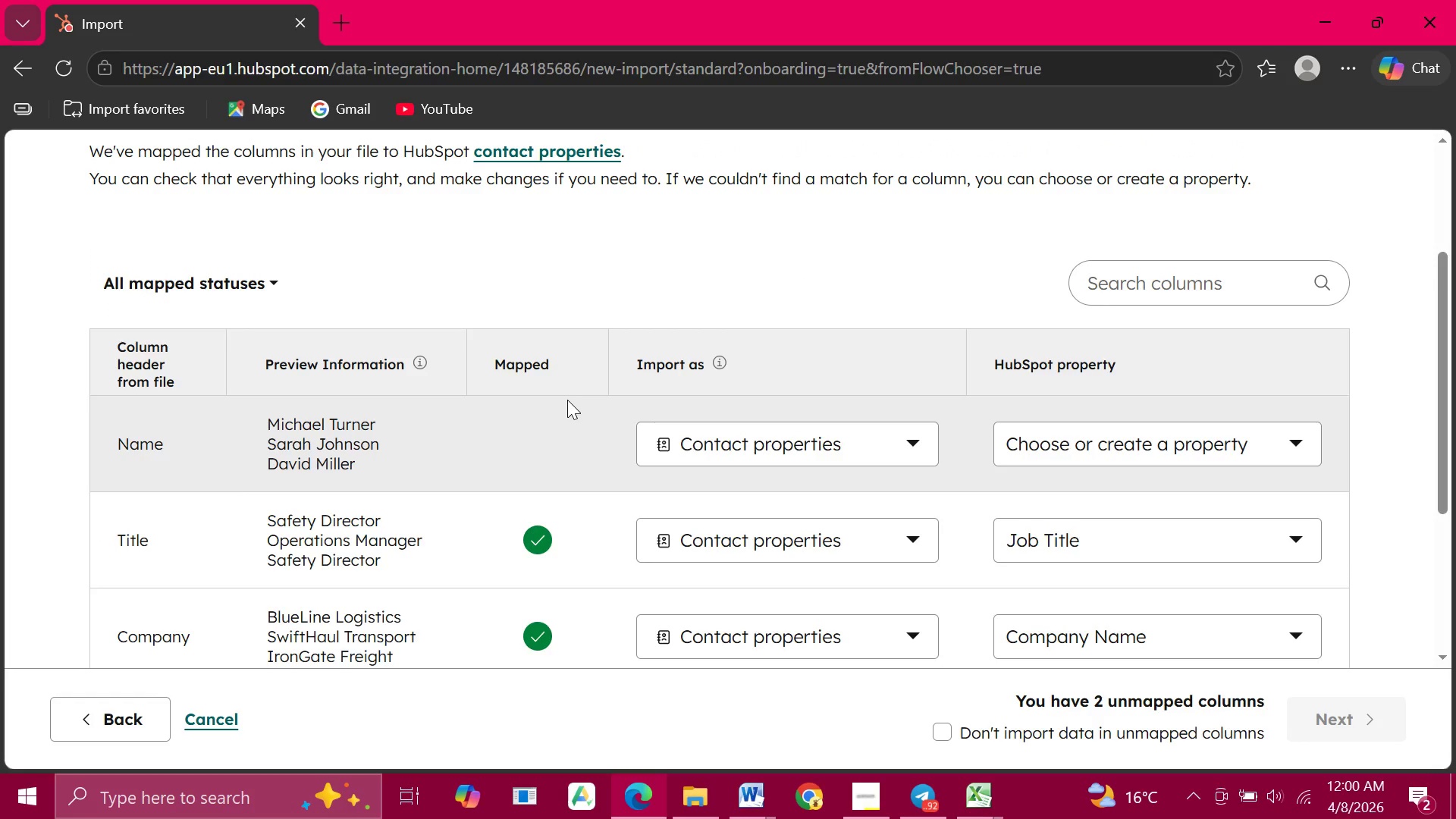 
left_click([866, 673])
 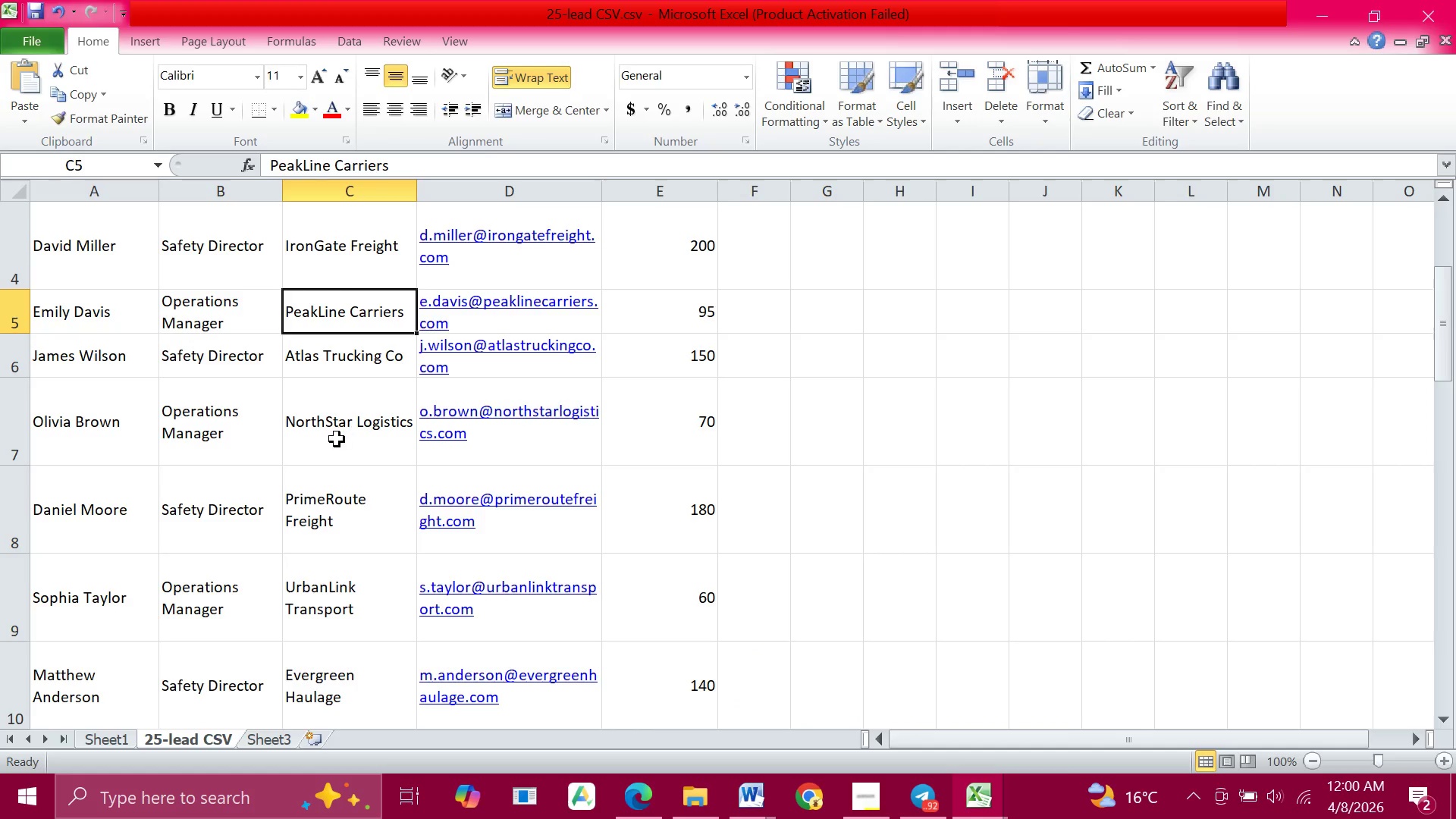 
scroll: coordinate [337, 439], scroll_direction: up, amount: 12.0
 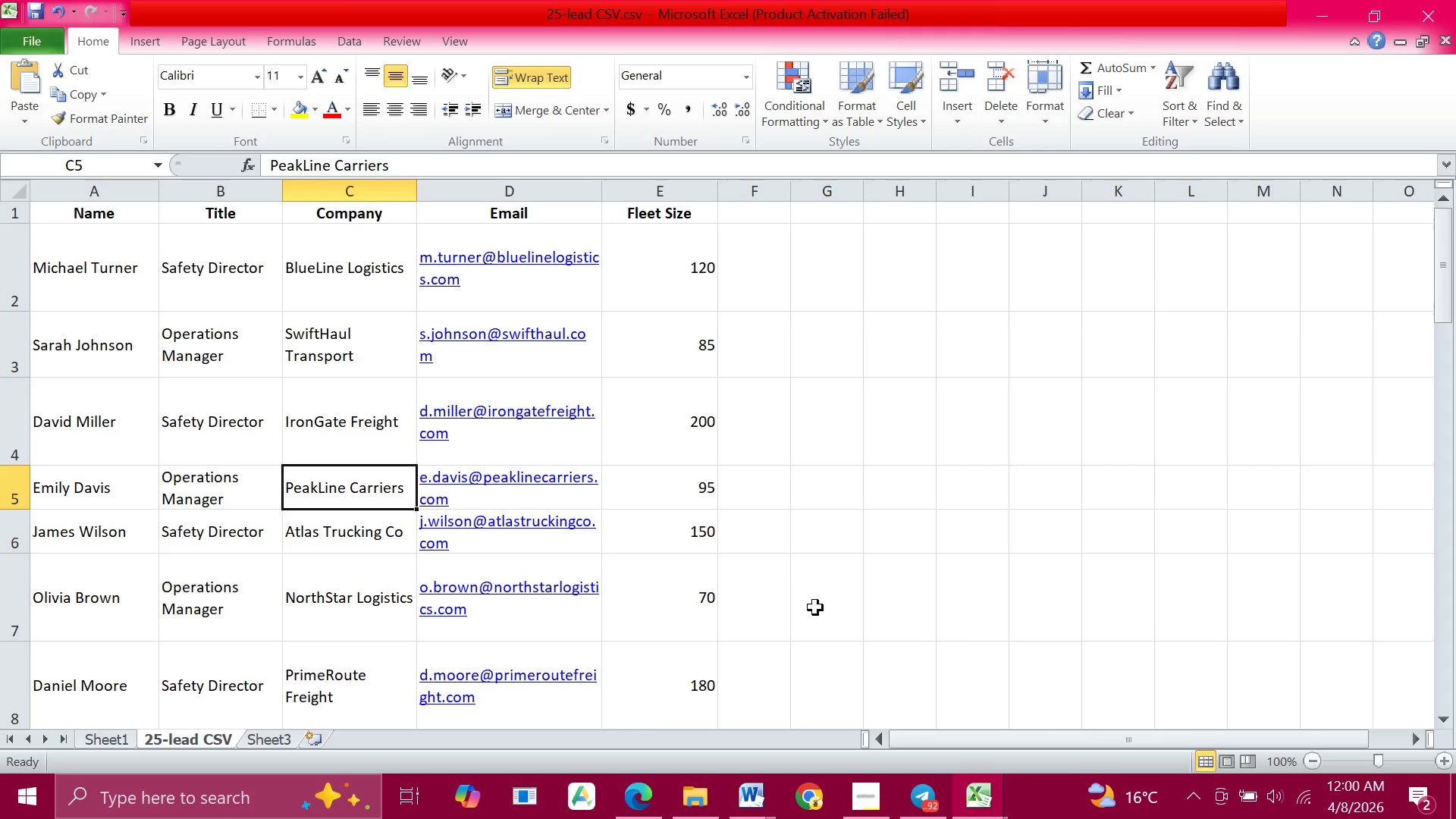 
mouse_move([957, 796])
 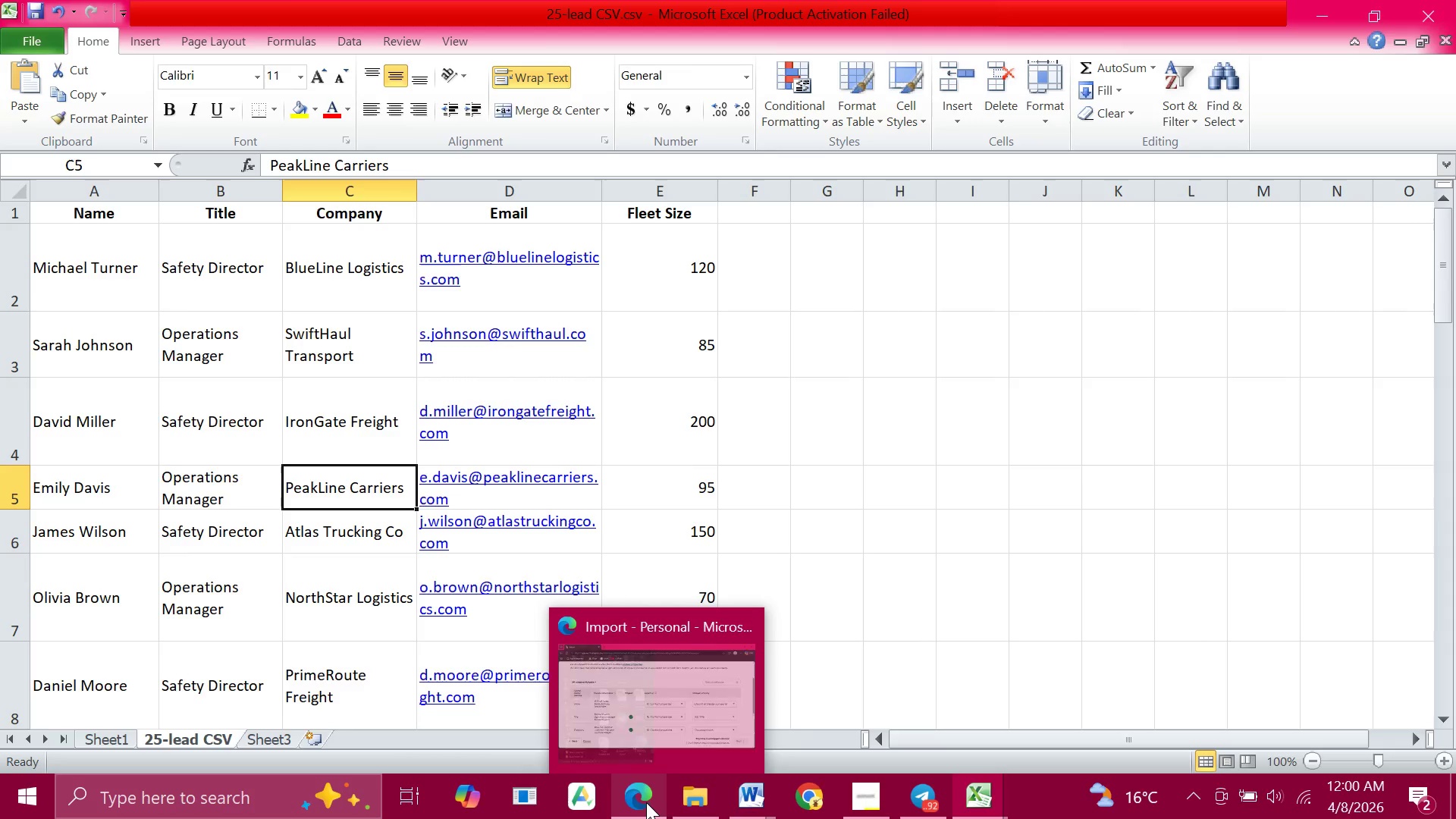 
left_click([649, 733])
 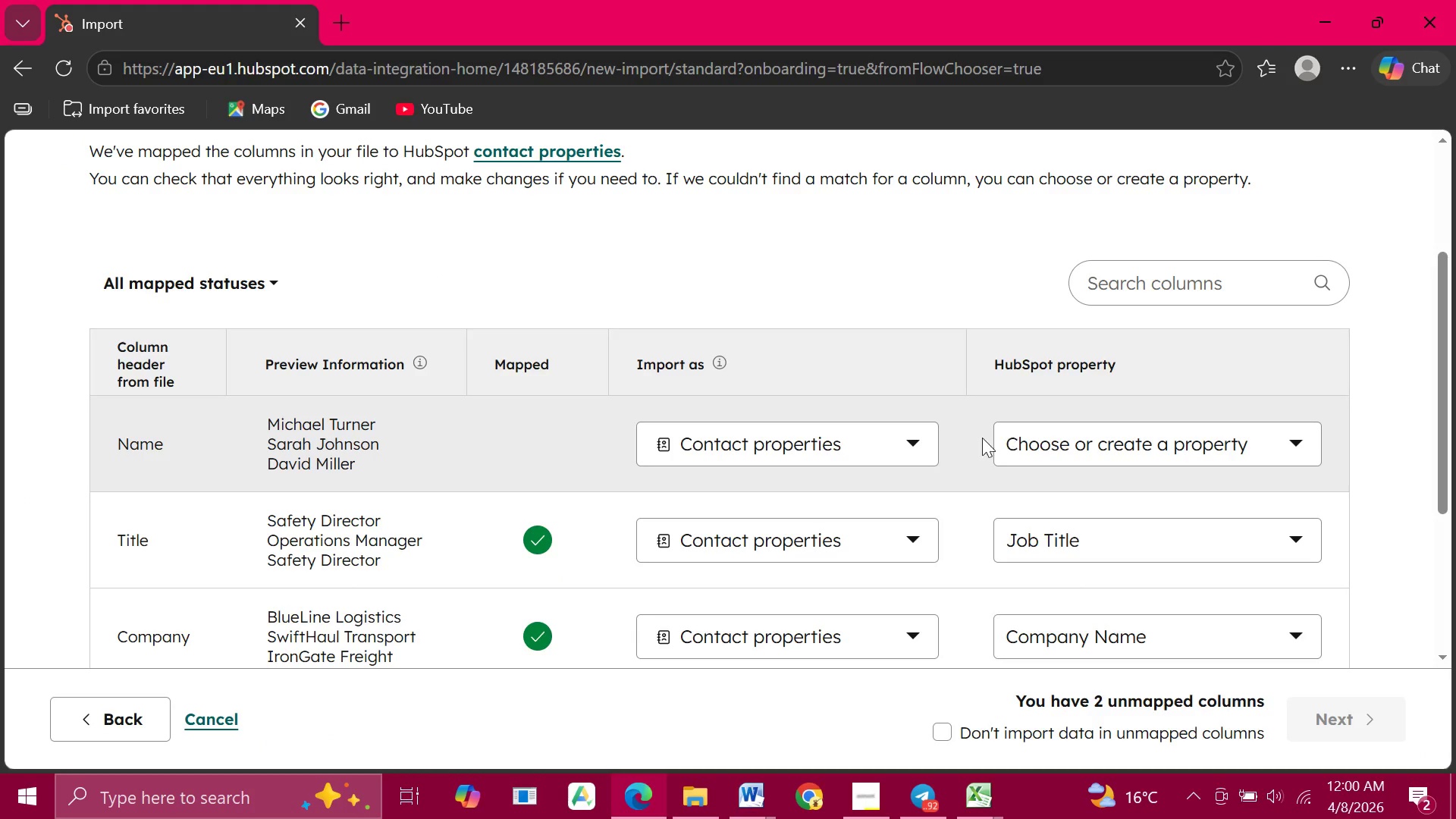 
mouse_move([936, 504])
 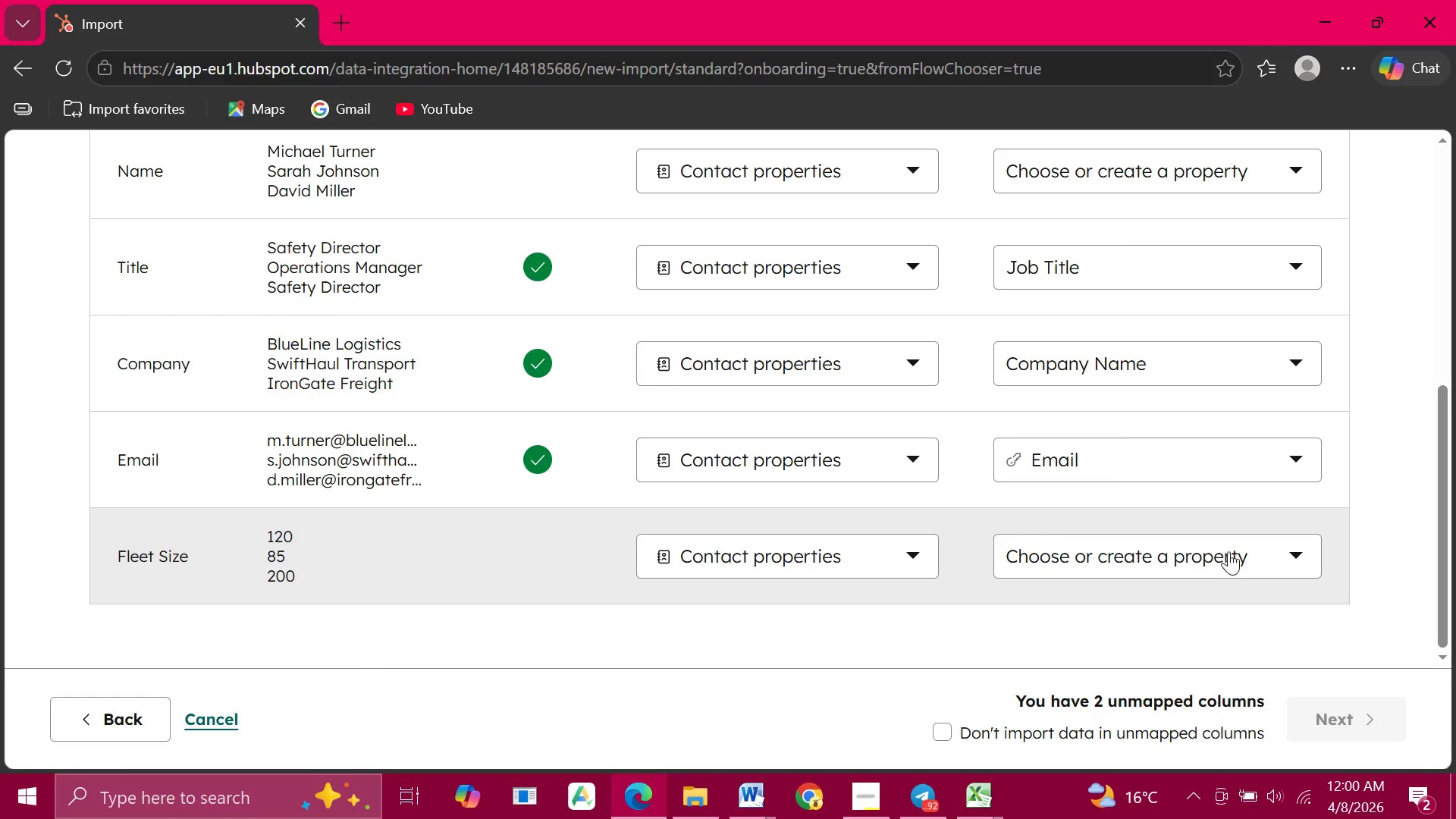 
left_click([1230, 551])
 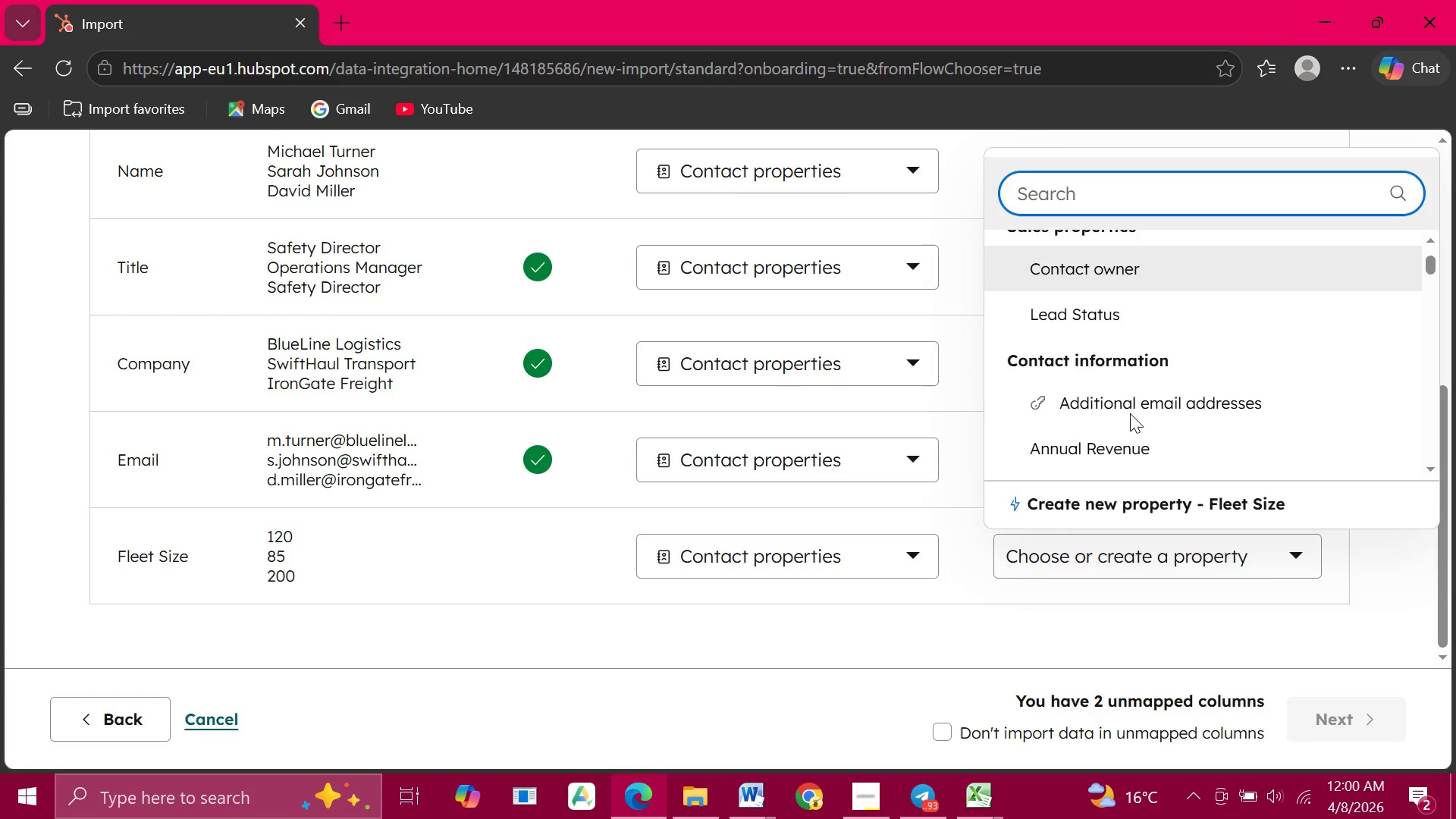 
wait(12.14)
 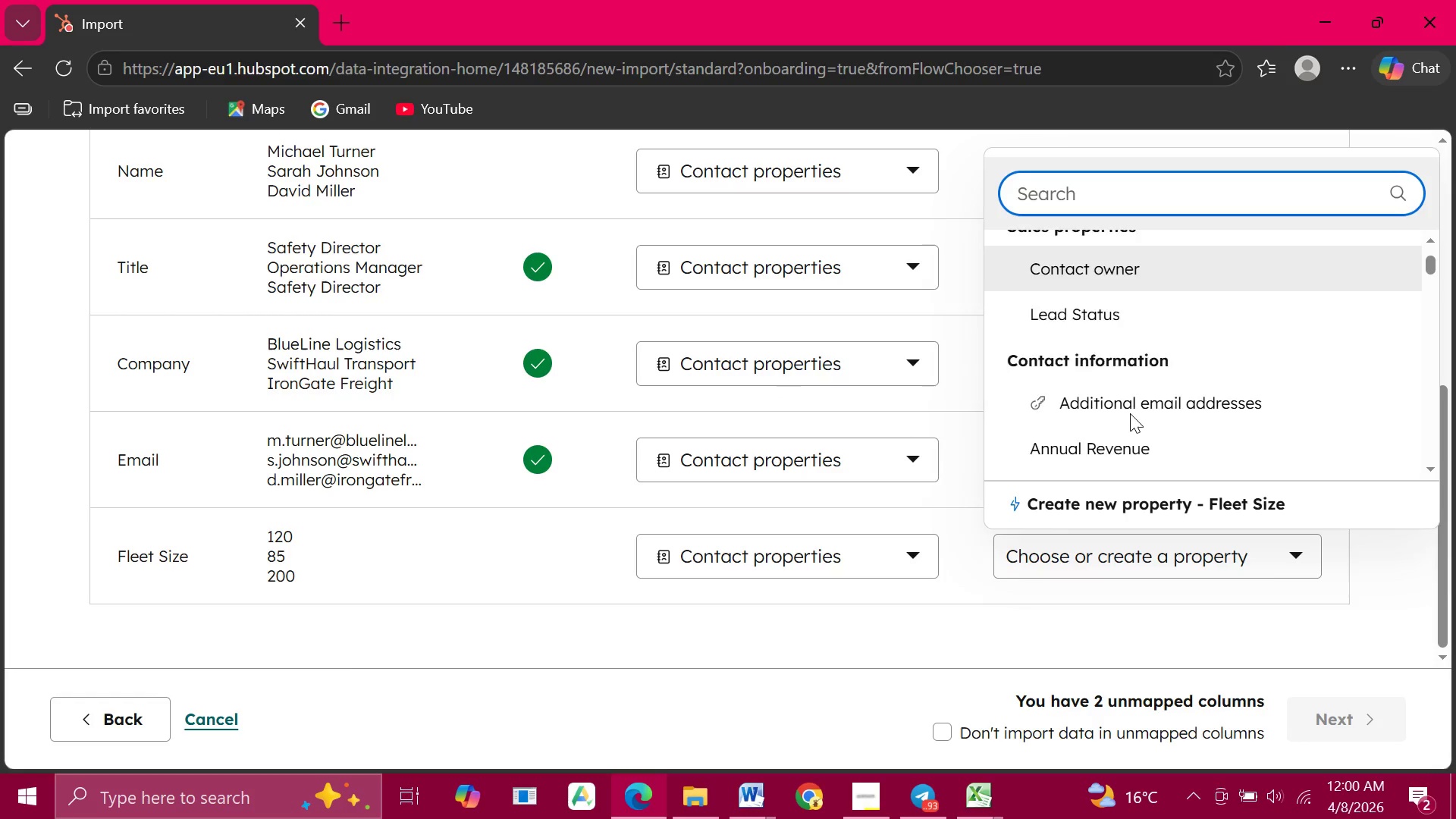 
left_click([1039, 196])
 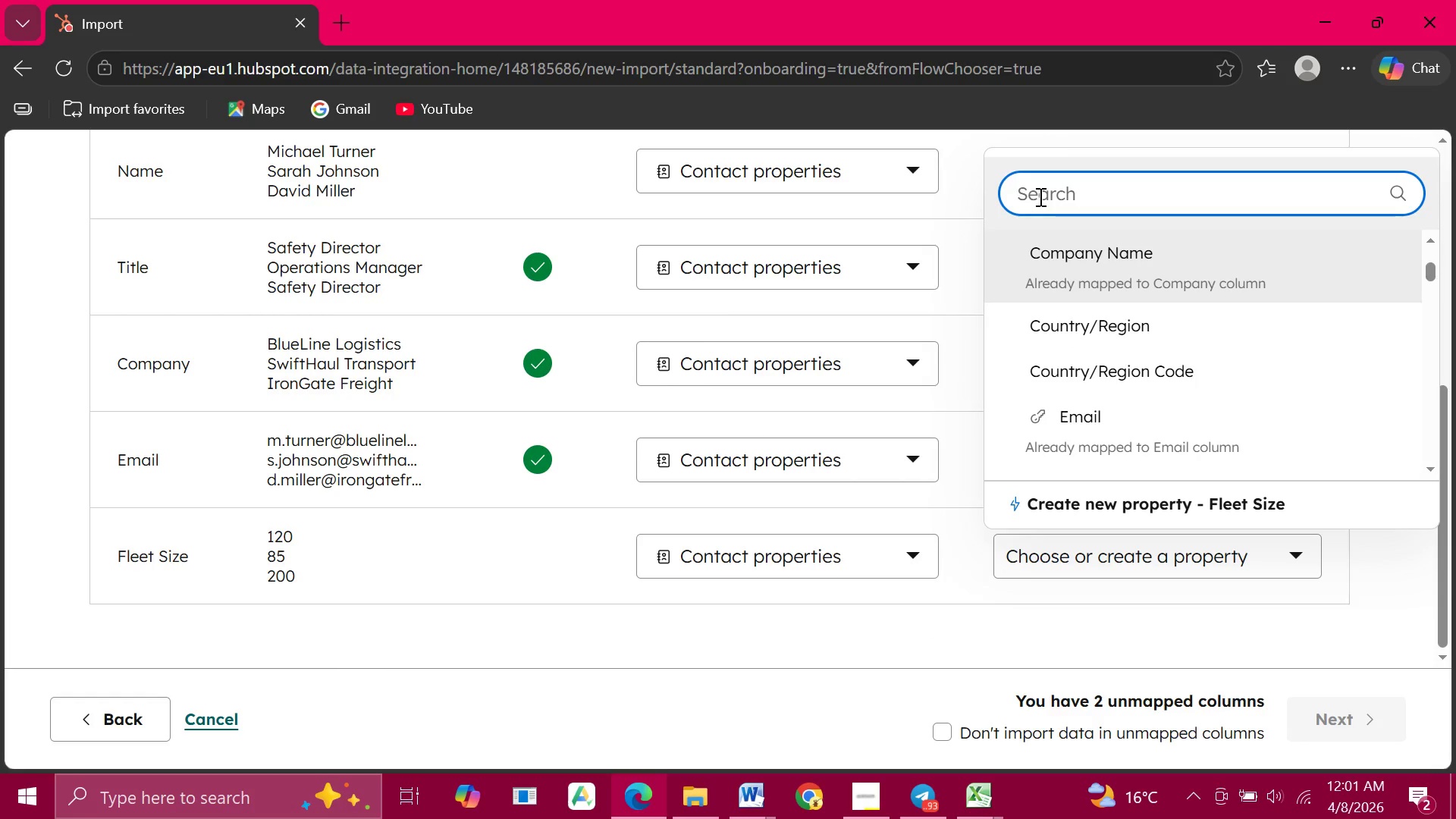 
type(fl)
 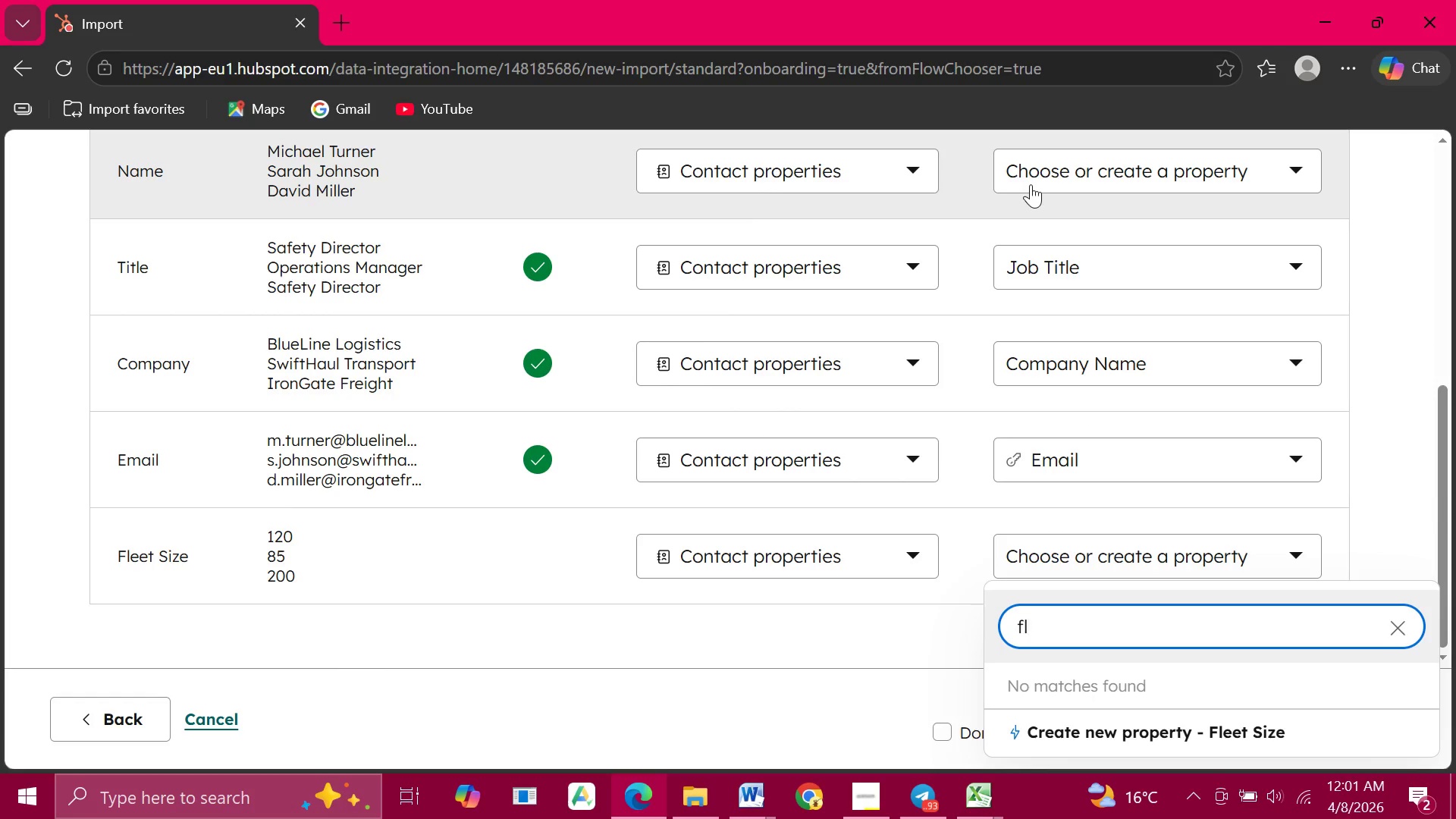 
key(Backspace)
 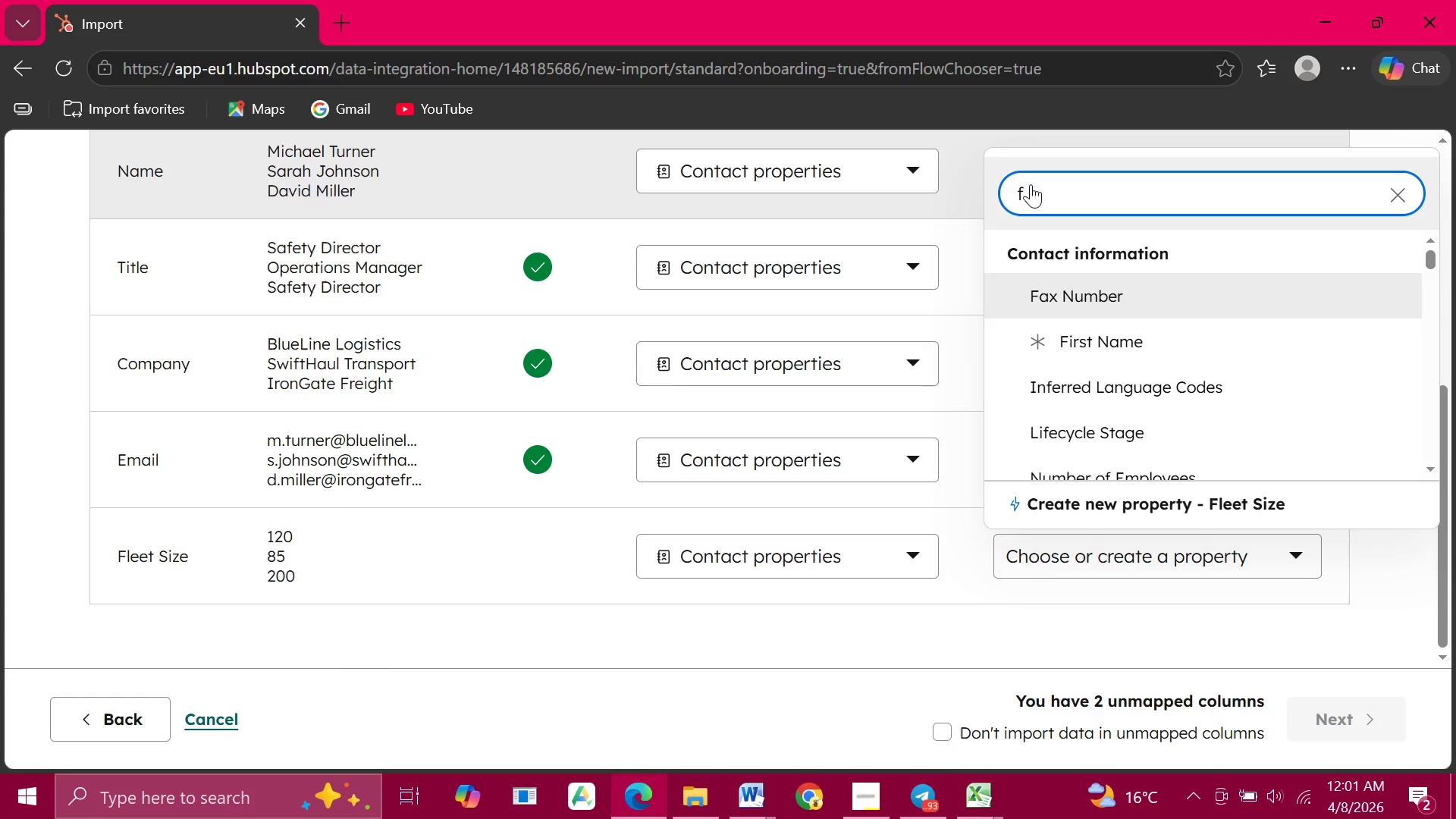 
key(Backspace)
 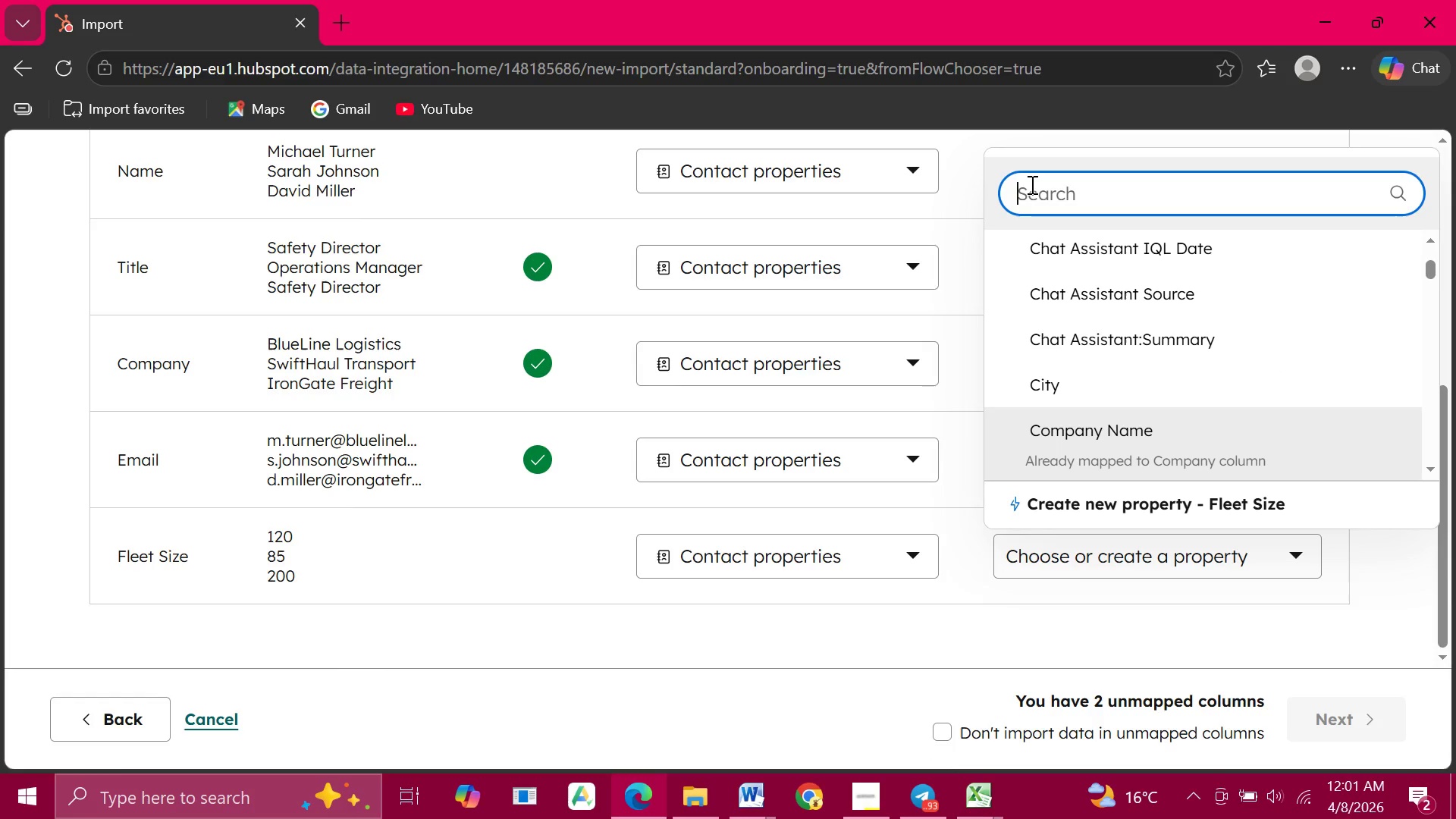 
hold_key(key=ShiftRight, duration=1.5)
 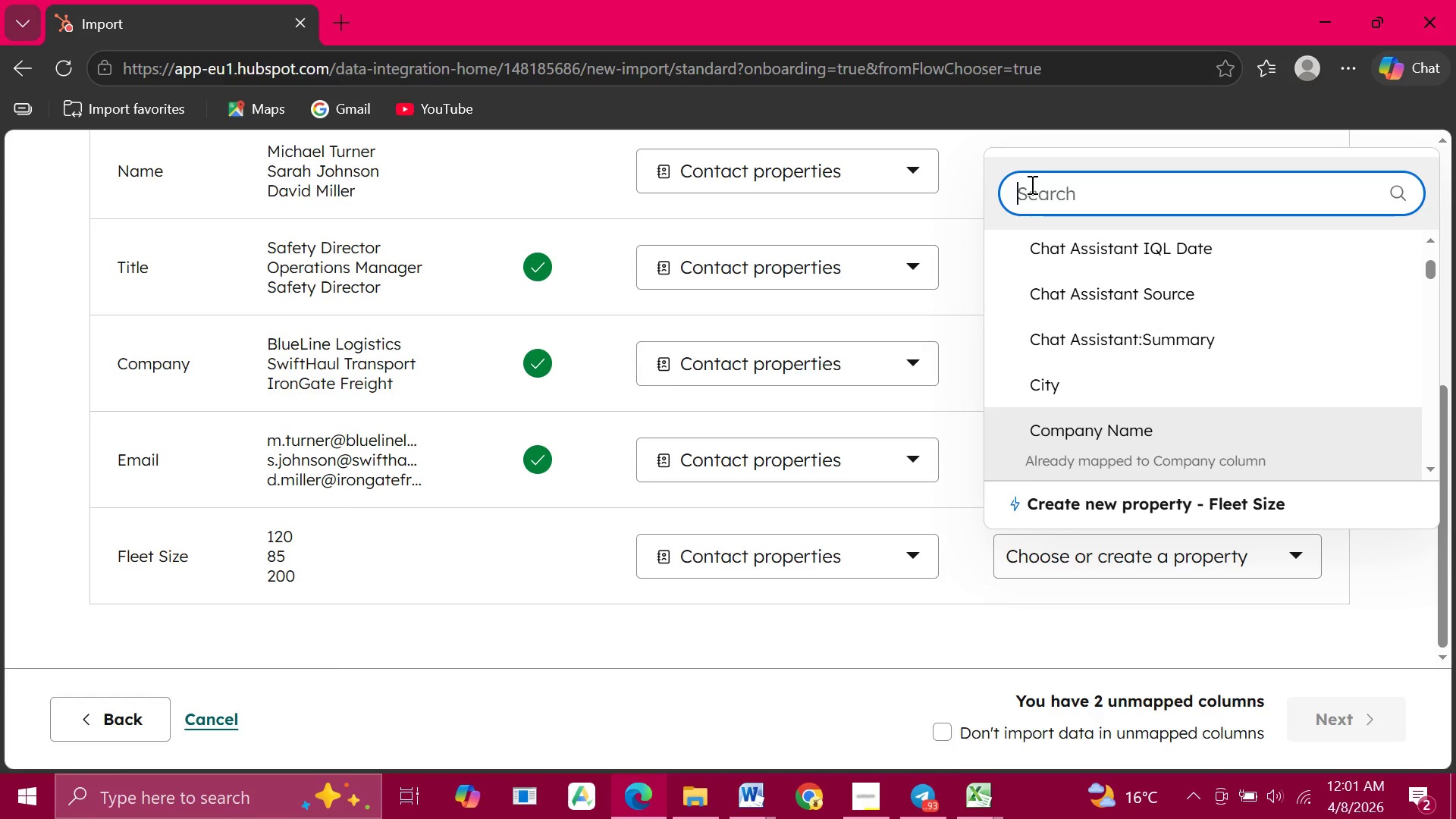 
type(Fleet Size)
 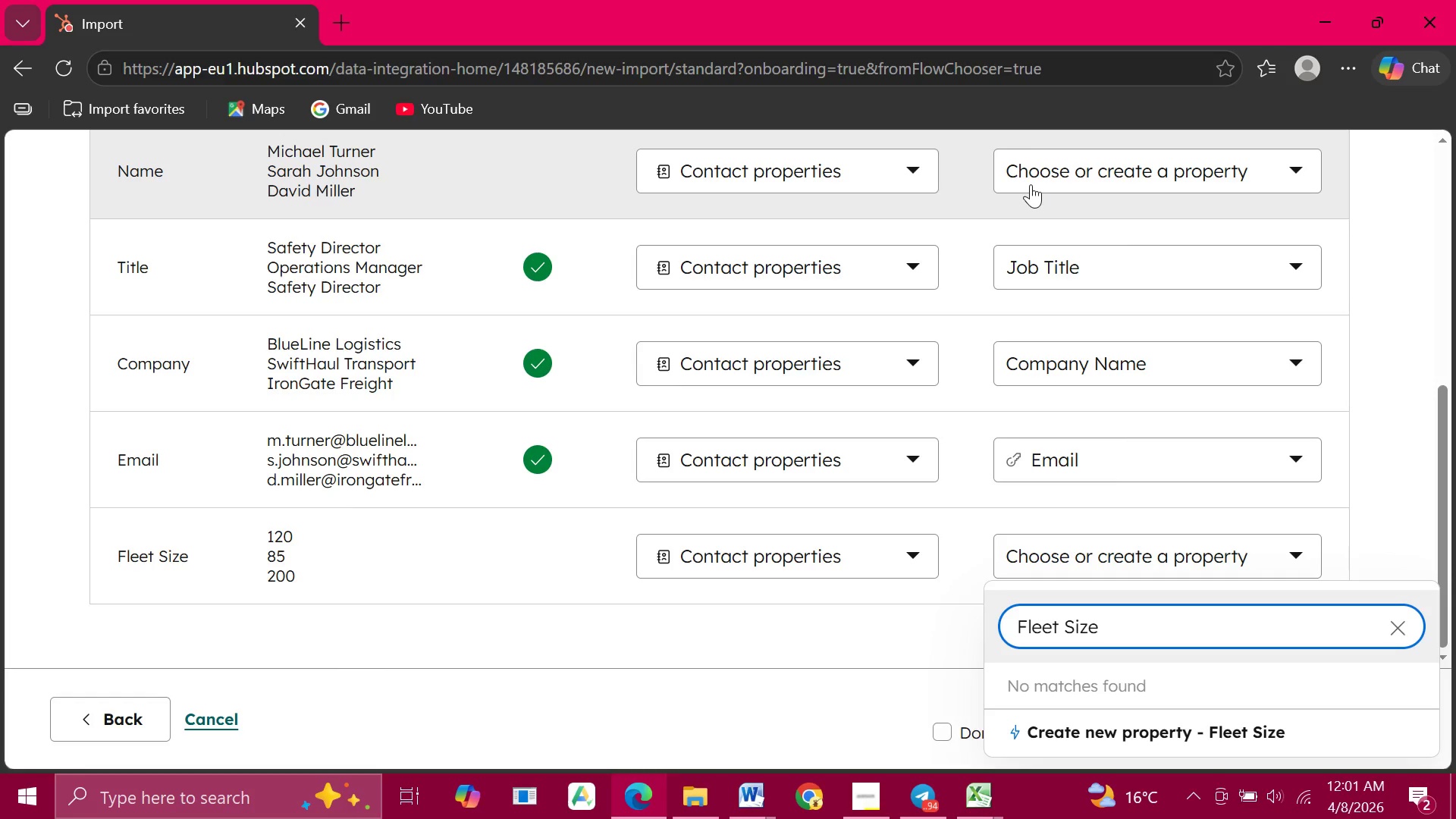 
left_click([1121, 637])
 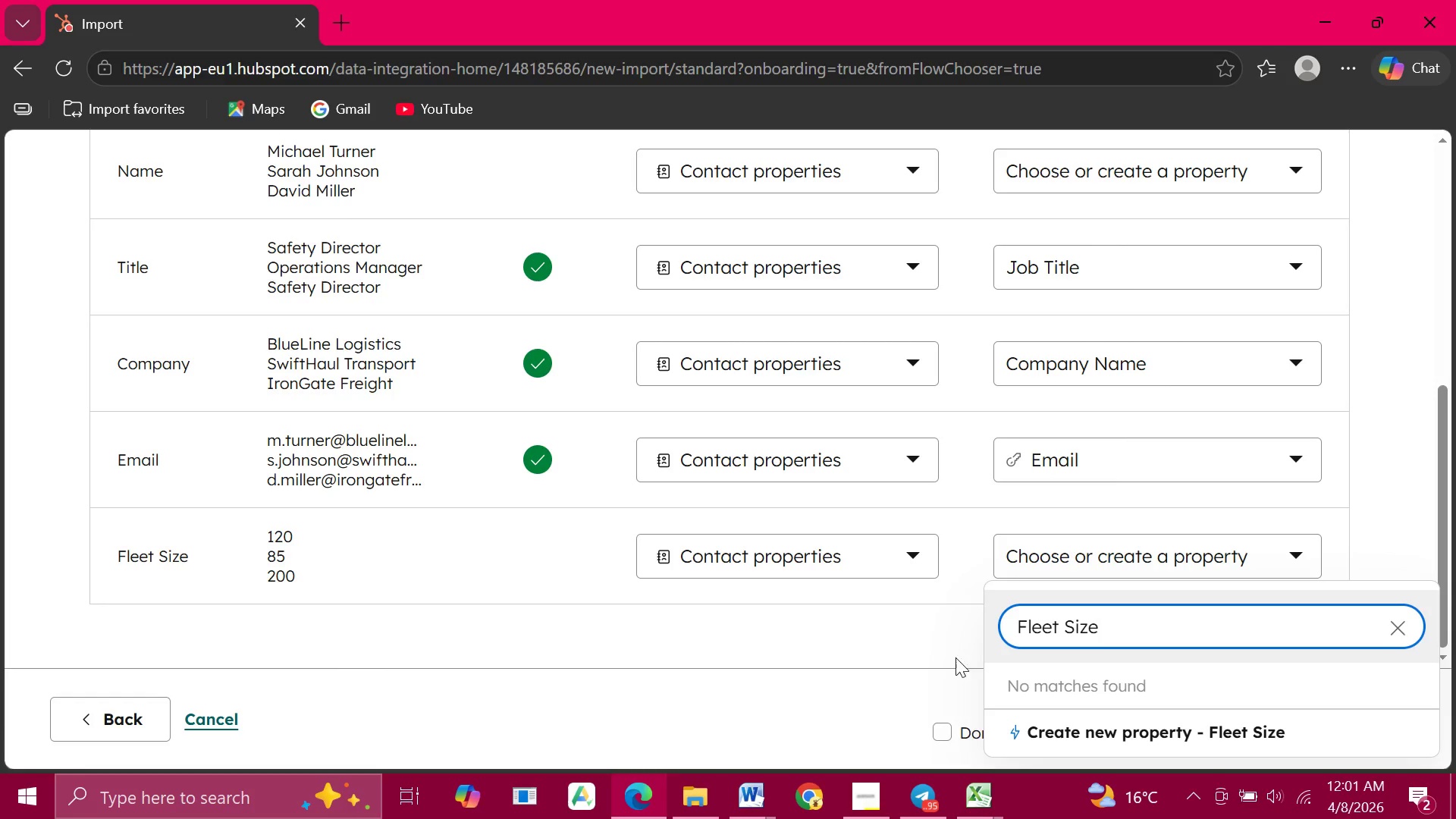 
left_click([946, 657])
 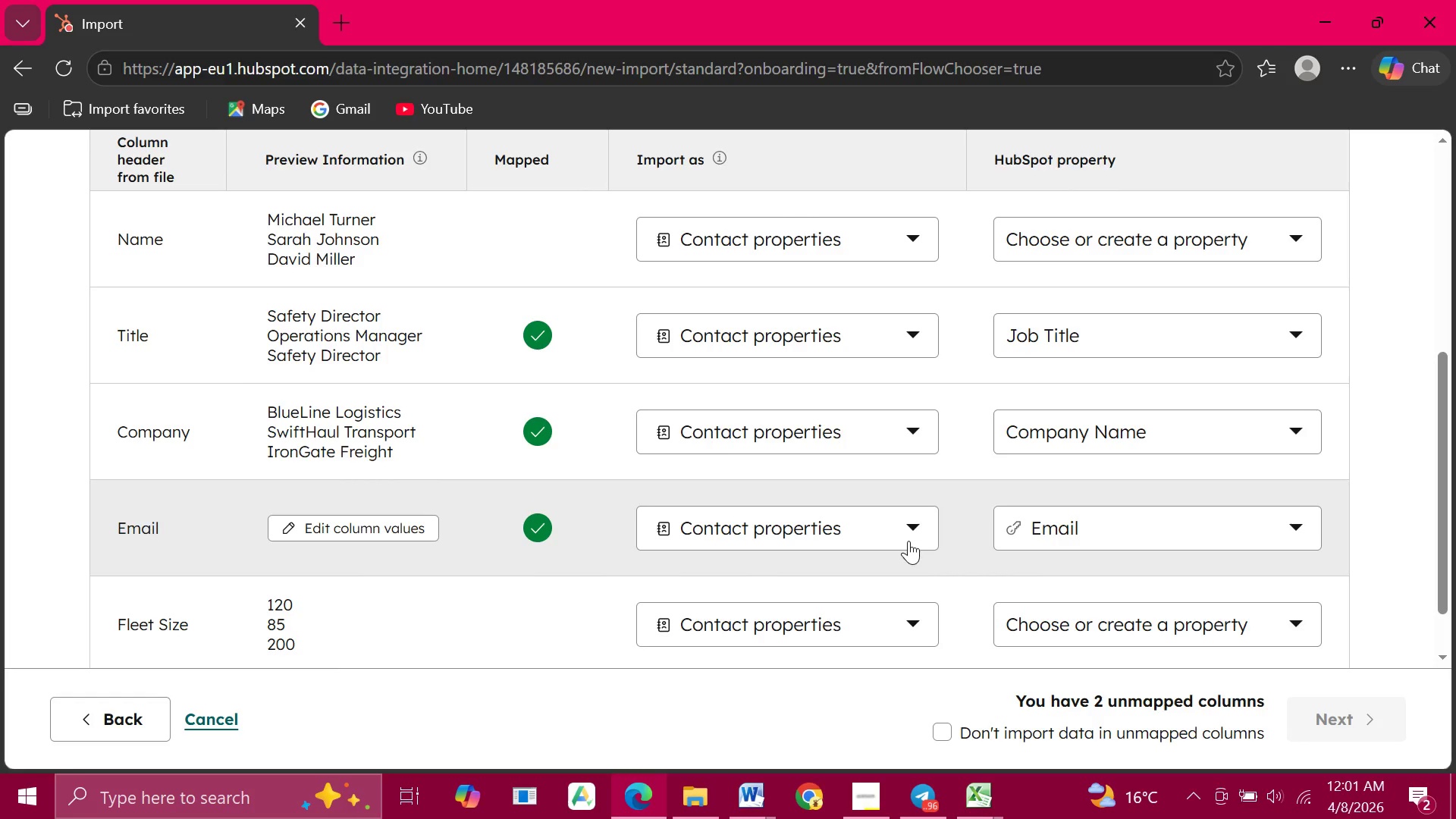 
wait(37.41)
 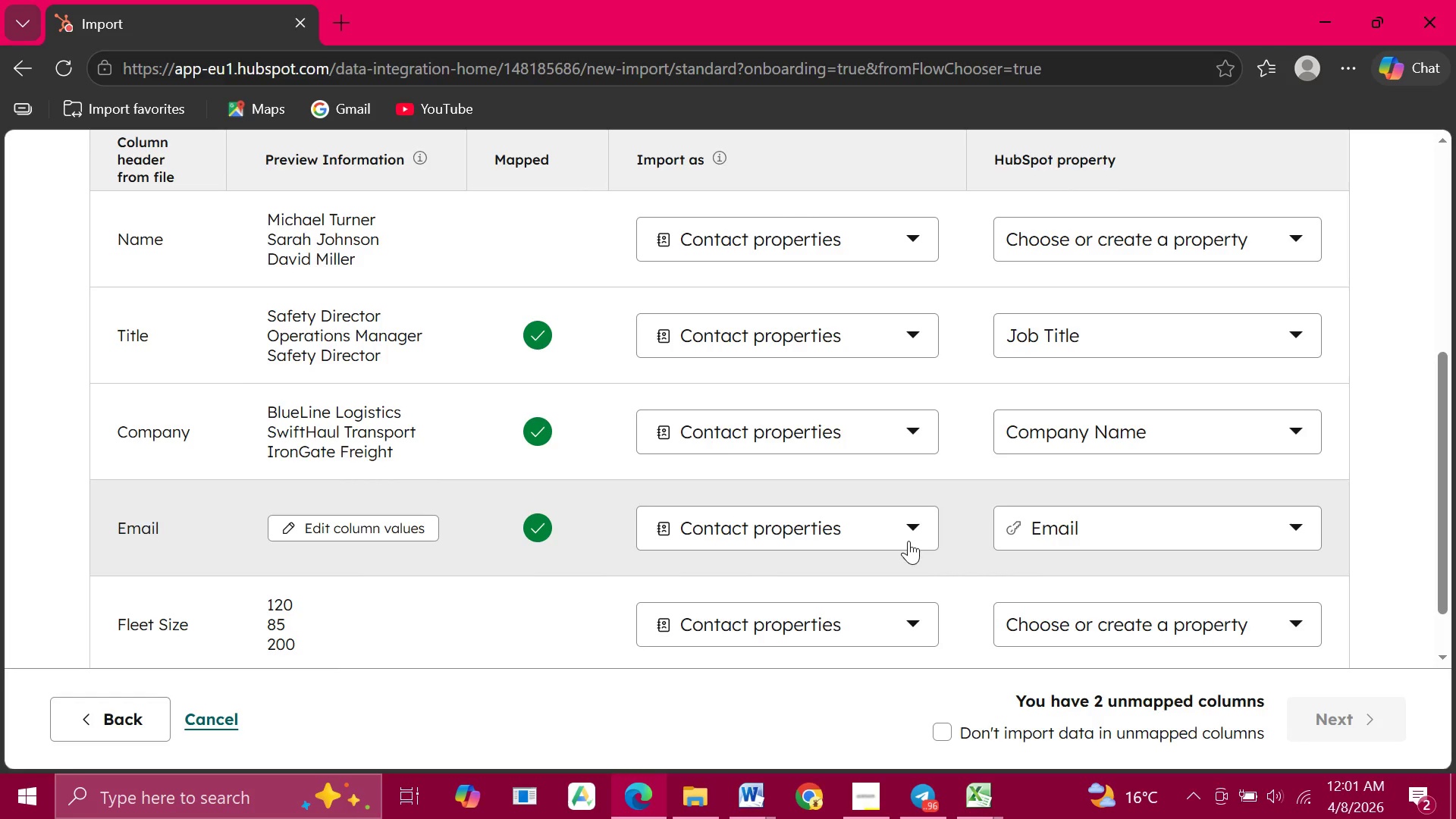 
left_click([1283, 241])
 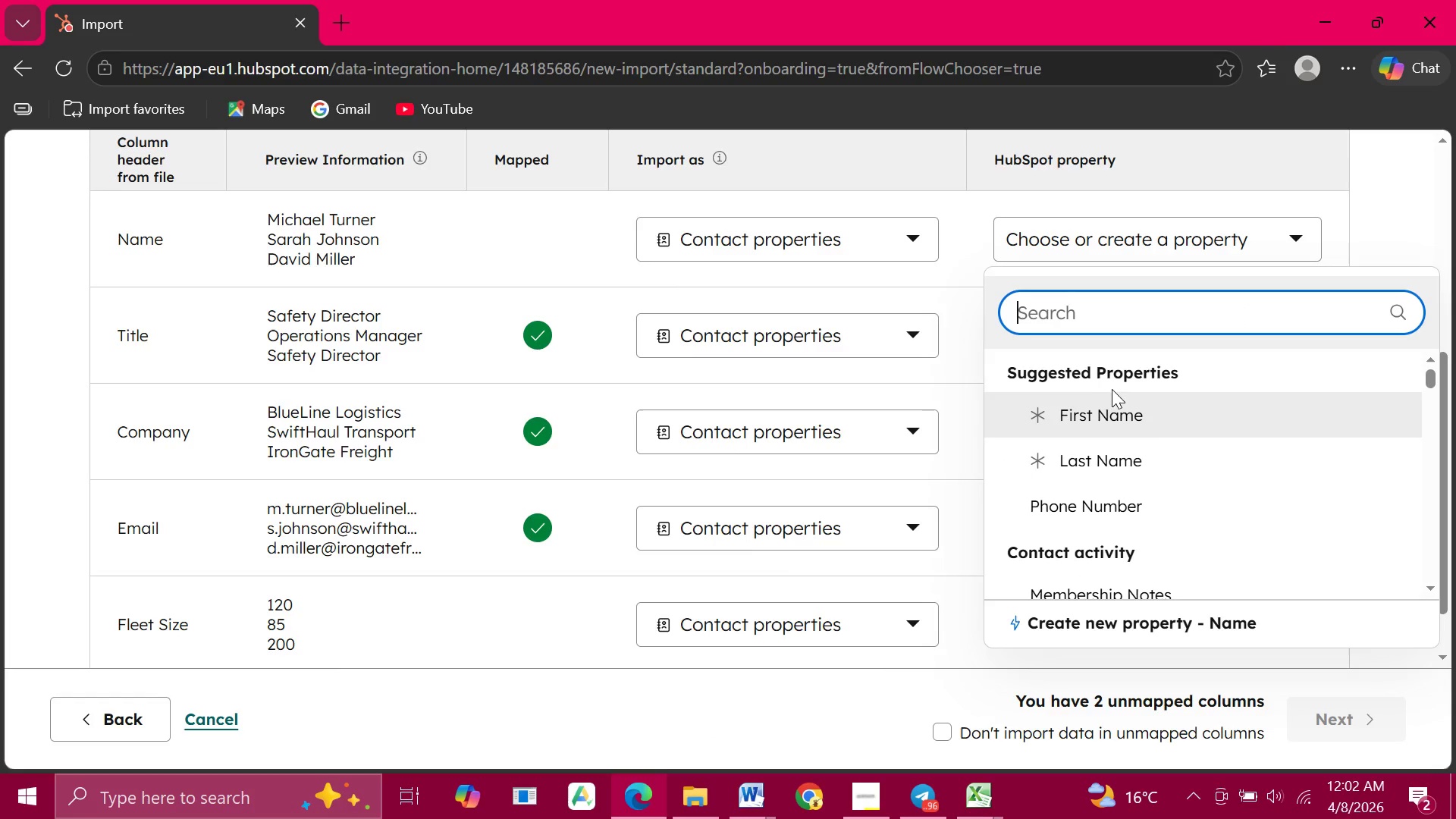 
wait(6.91)
 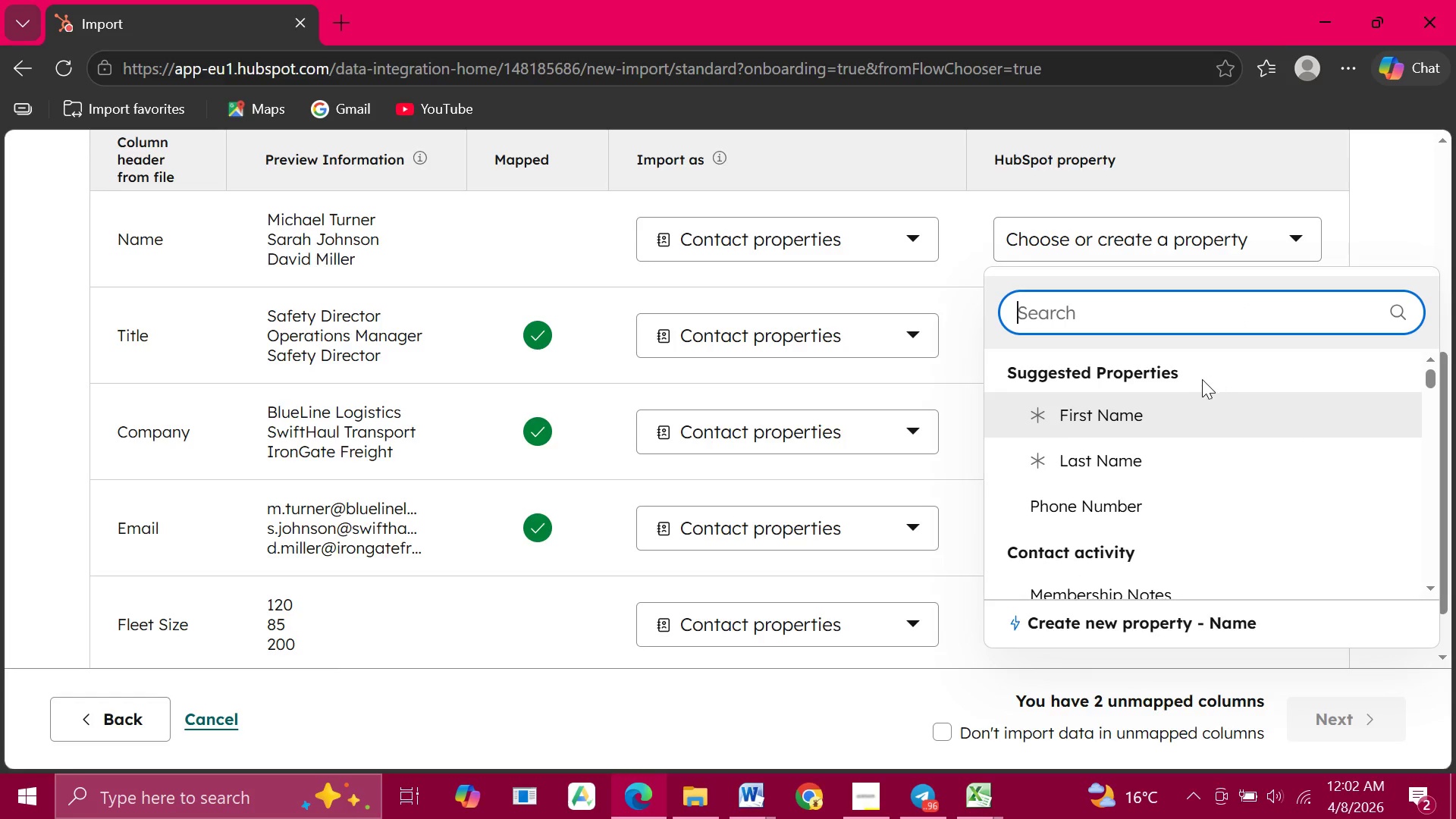 
left_click([1105, 423])
 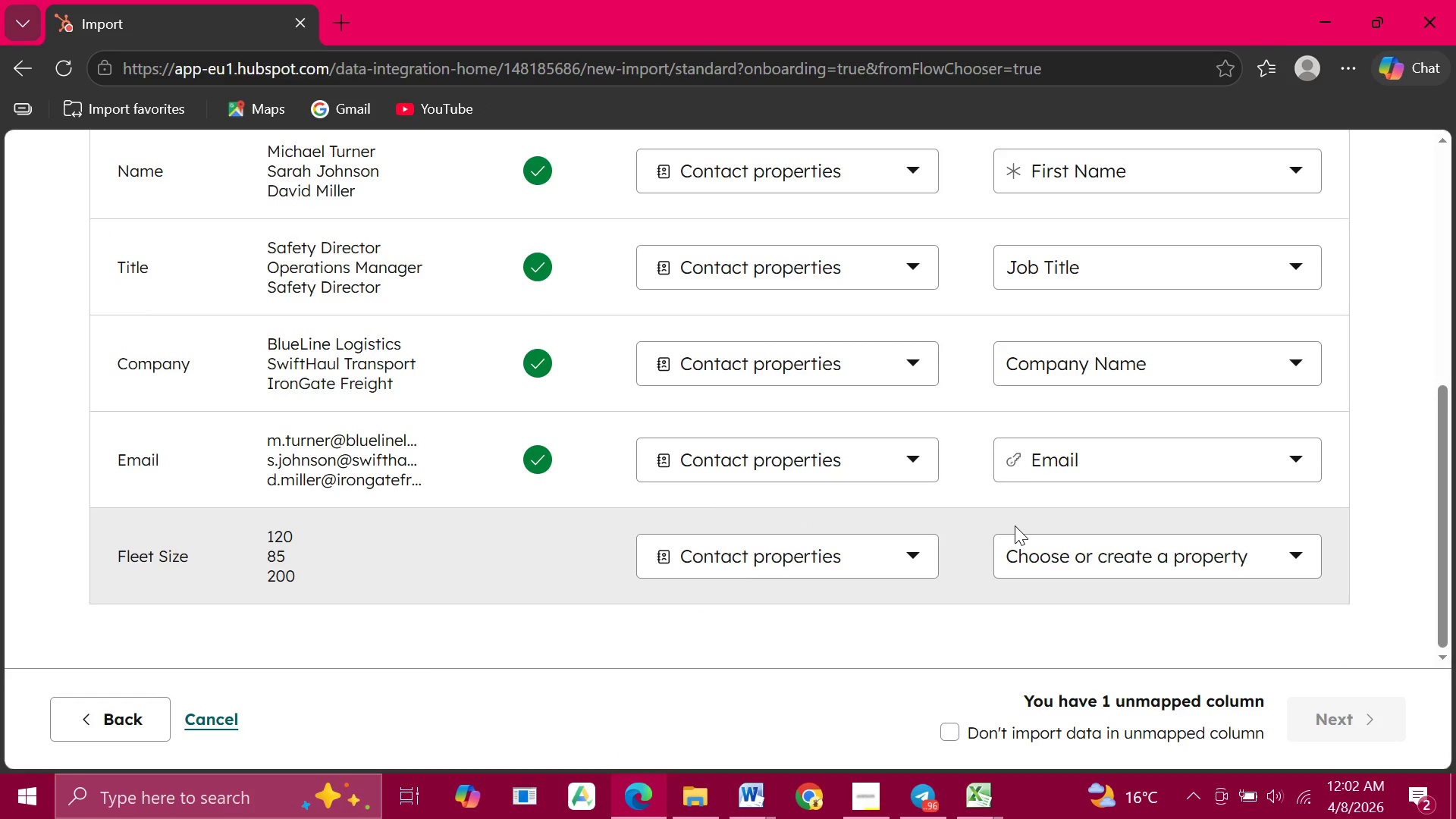 
wait(5.77)
 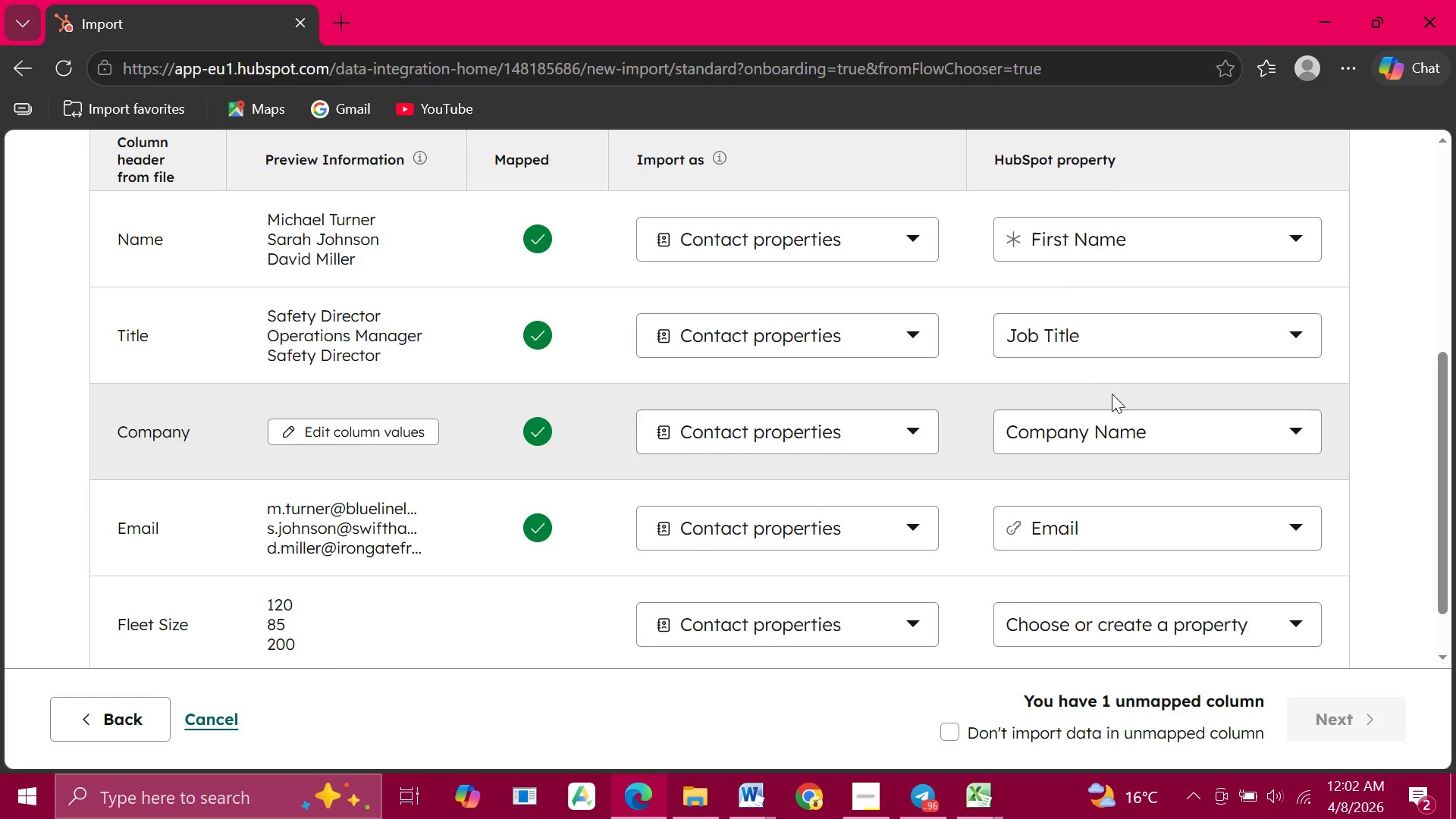 
left_click([1264, 558])
 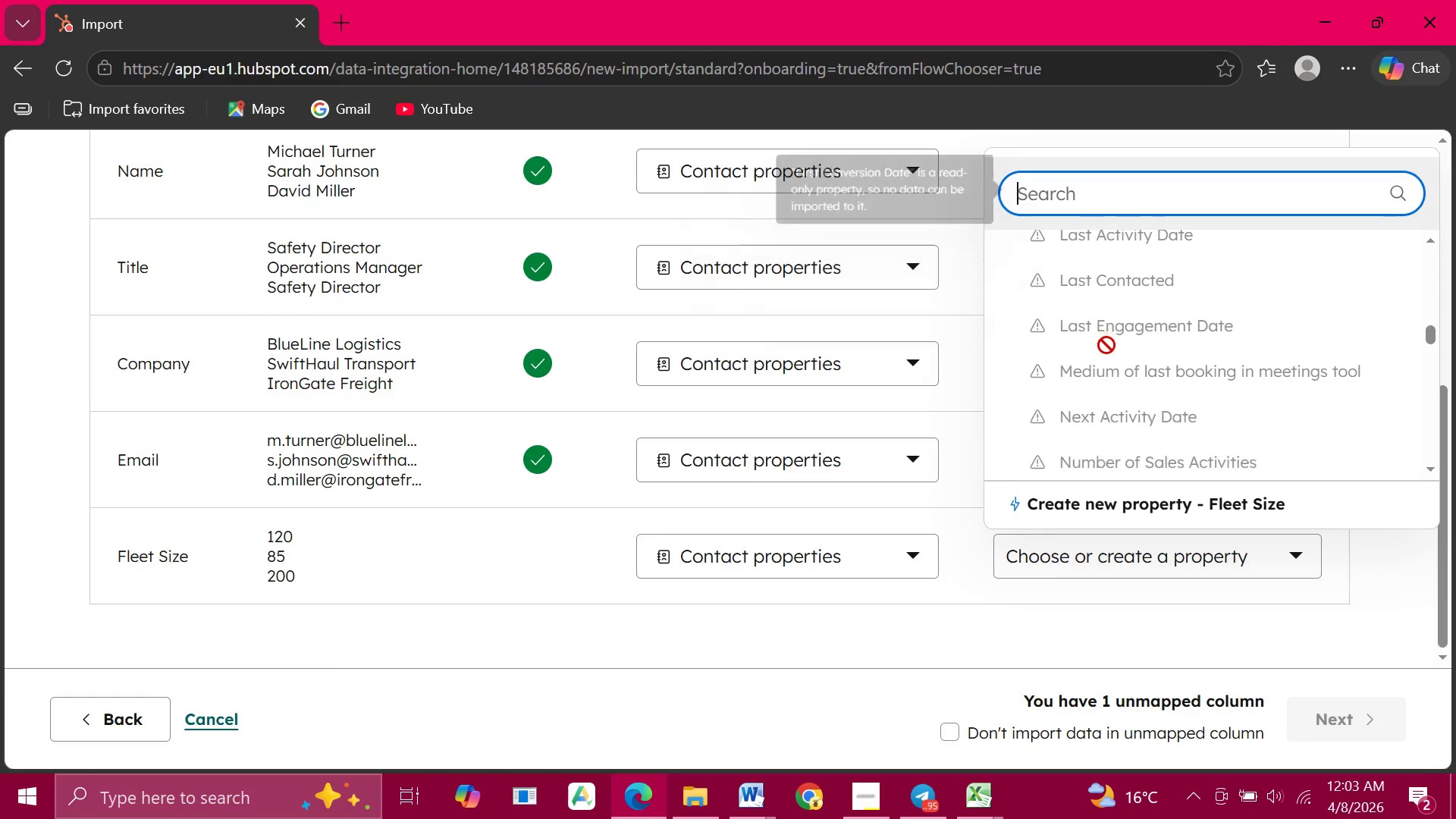 
wait(51.84)
 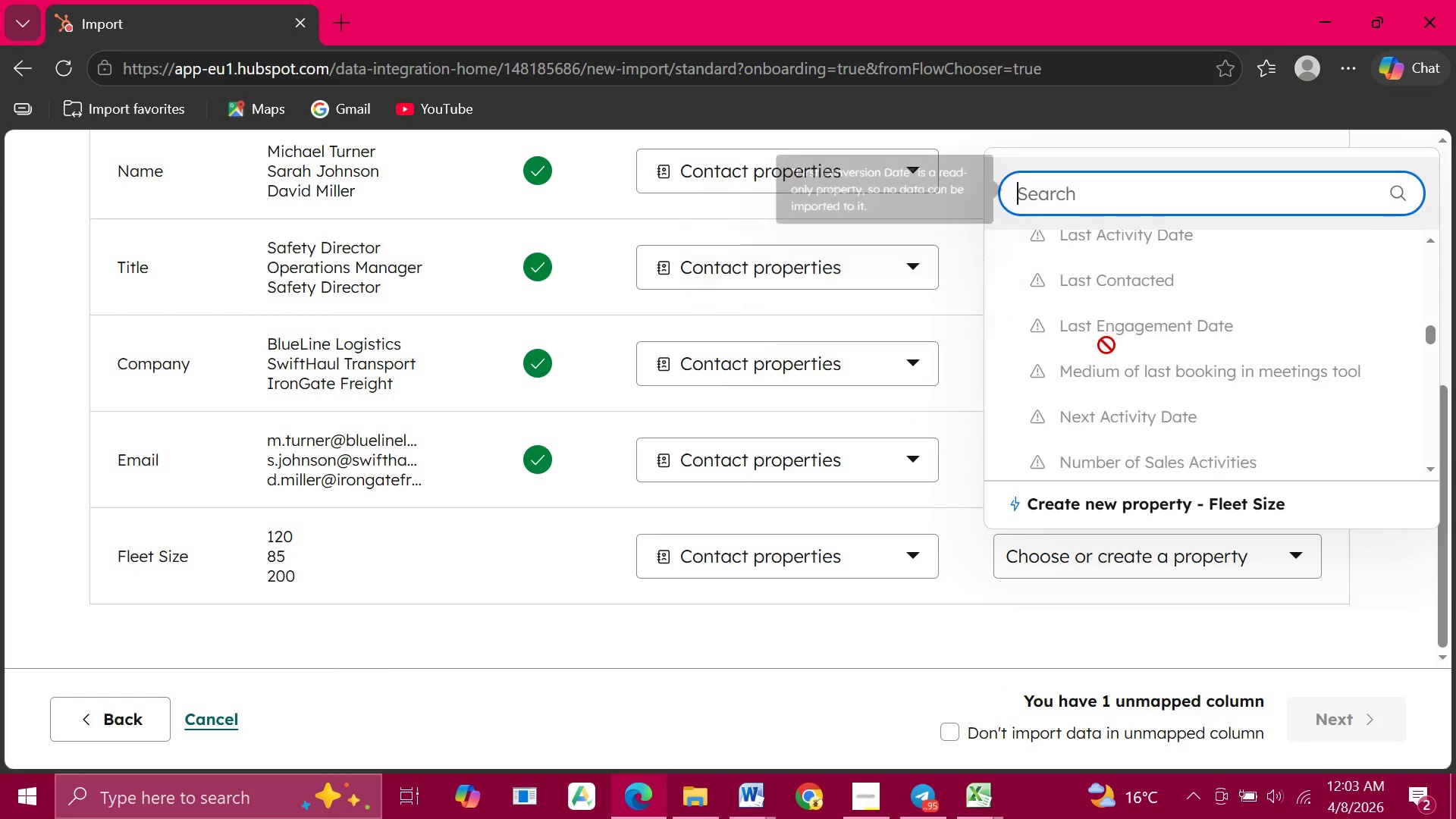 
mouse_move([1090, 272])
 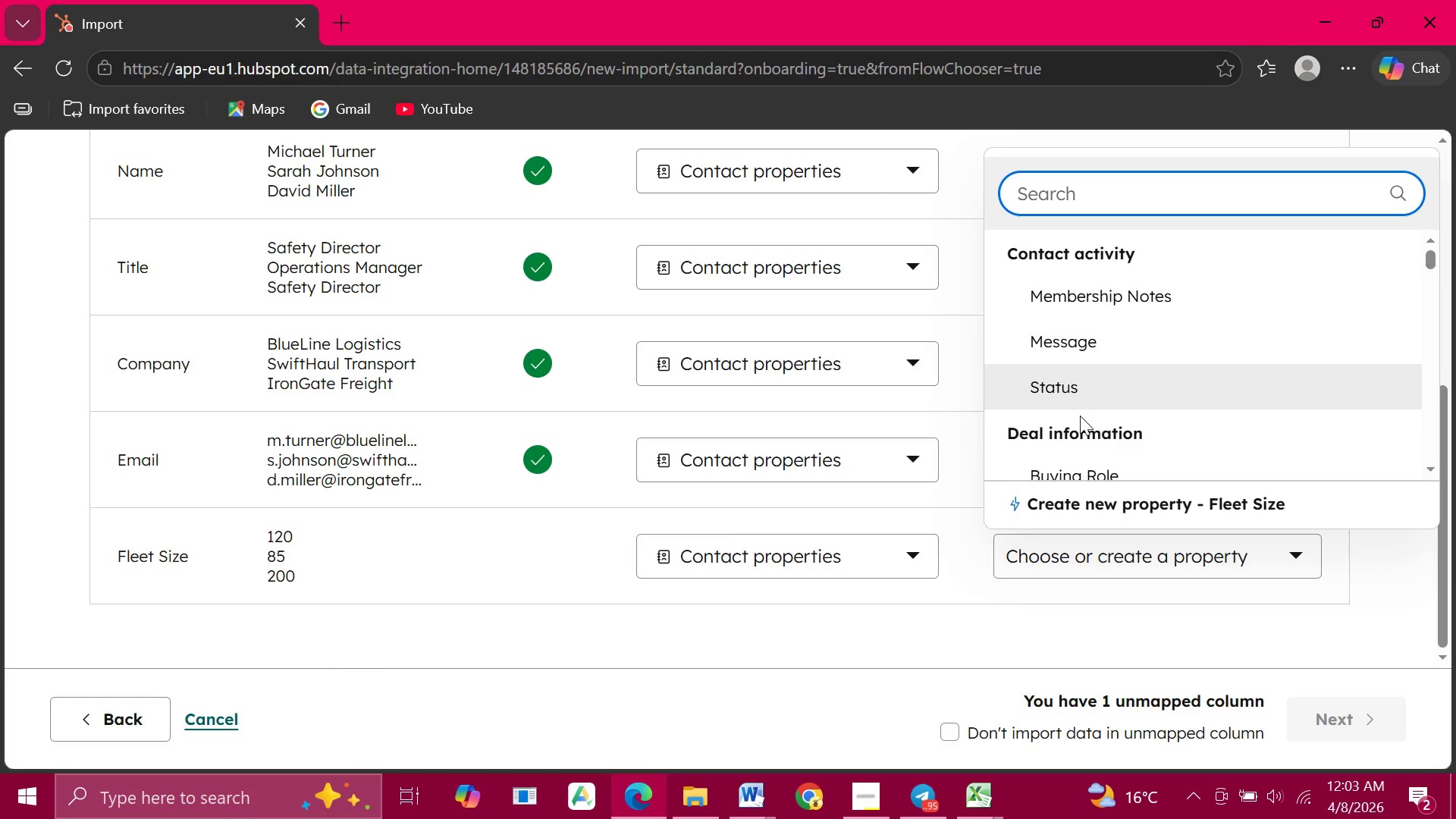 
mouse_move([1071, 416])
 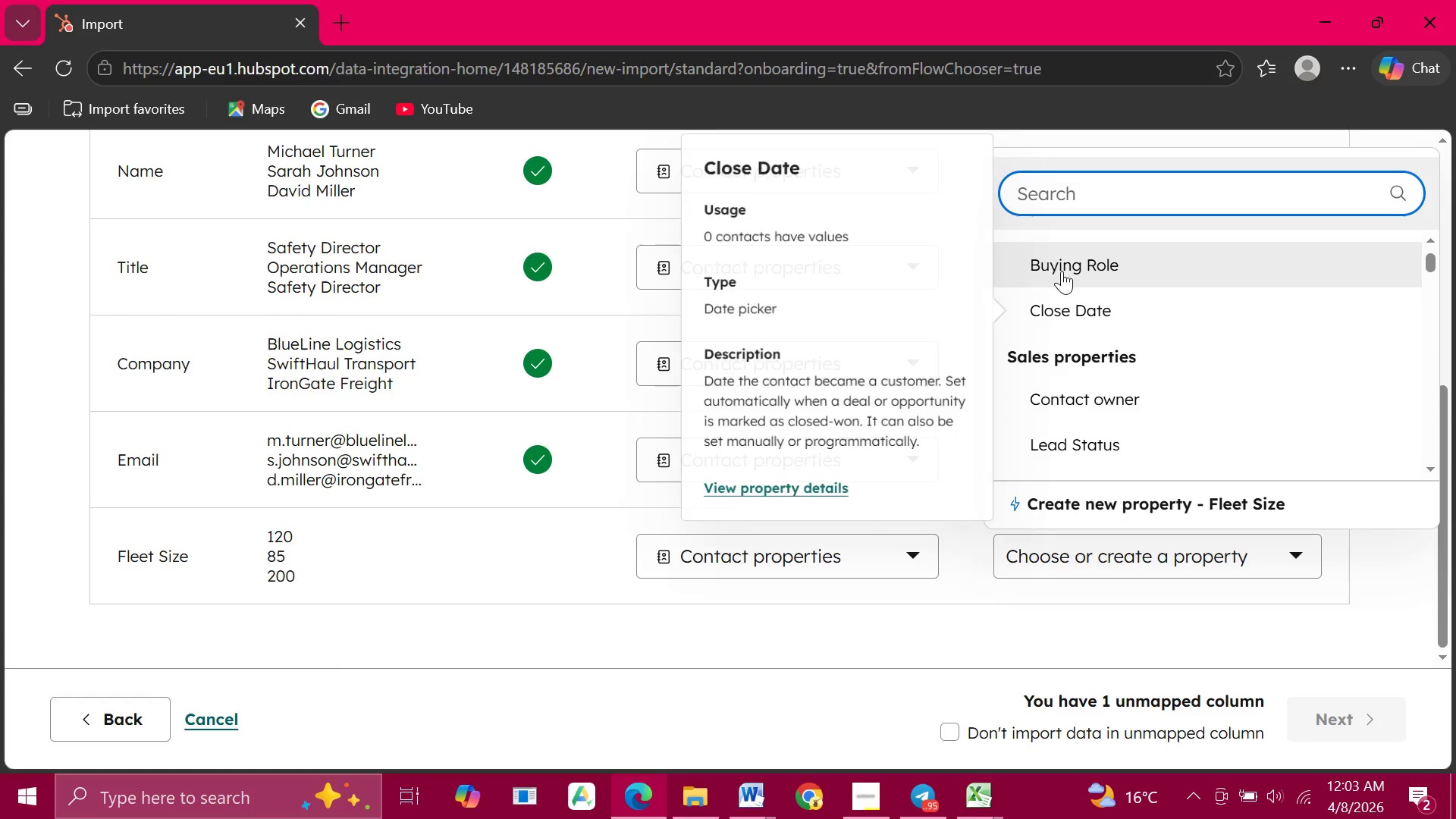 
mouse_move([1048, 284])
 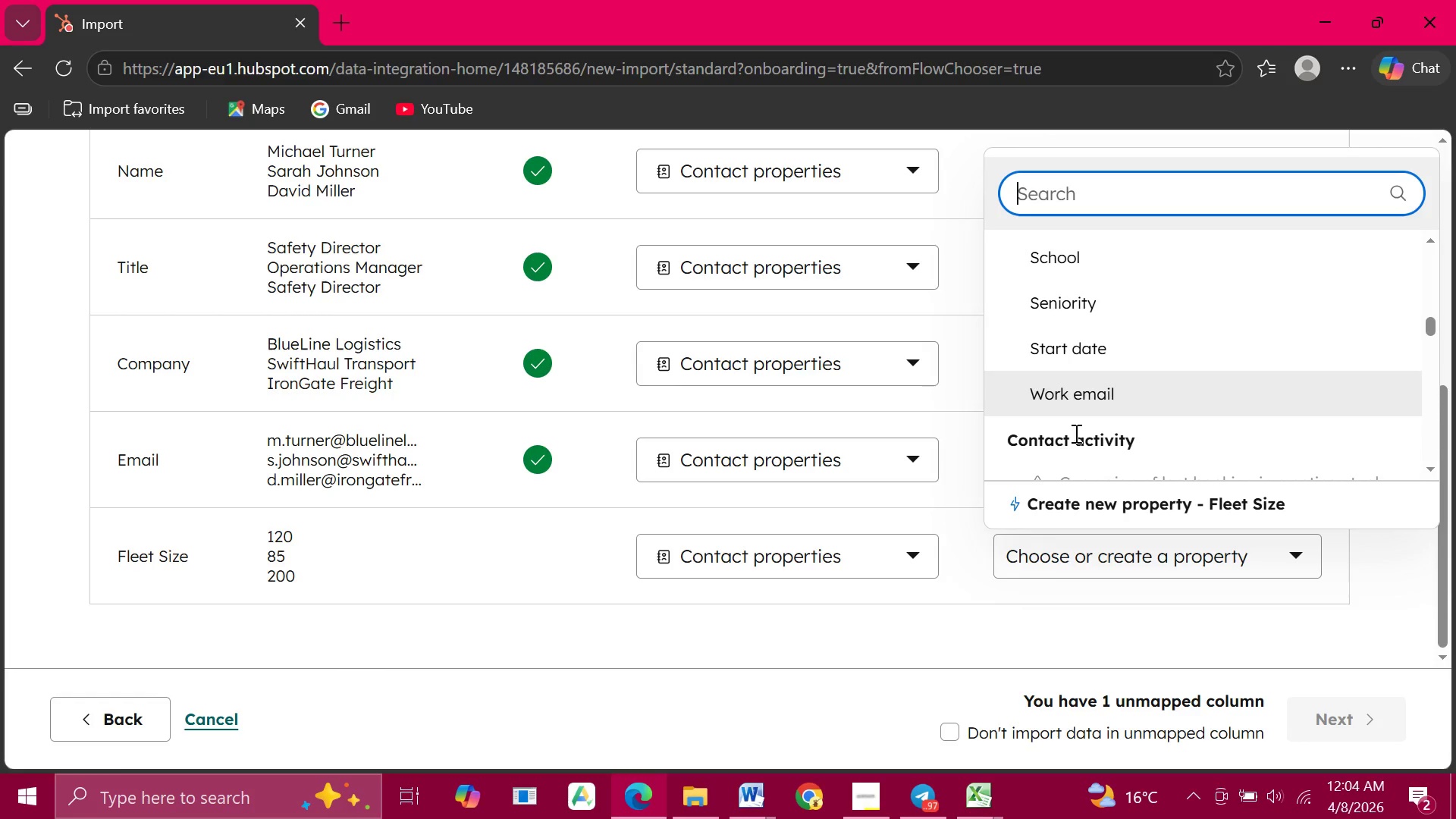 
wait(52.28)
 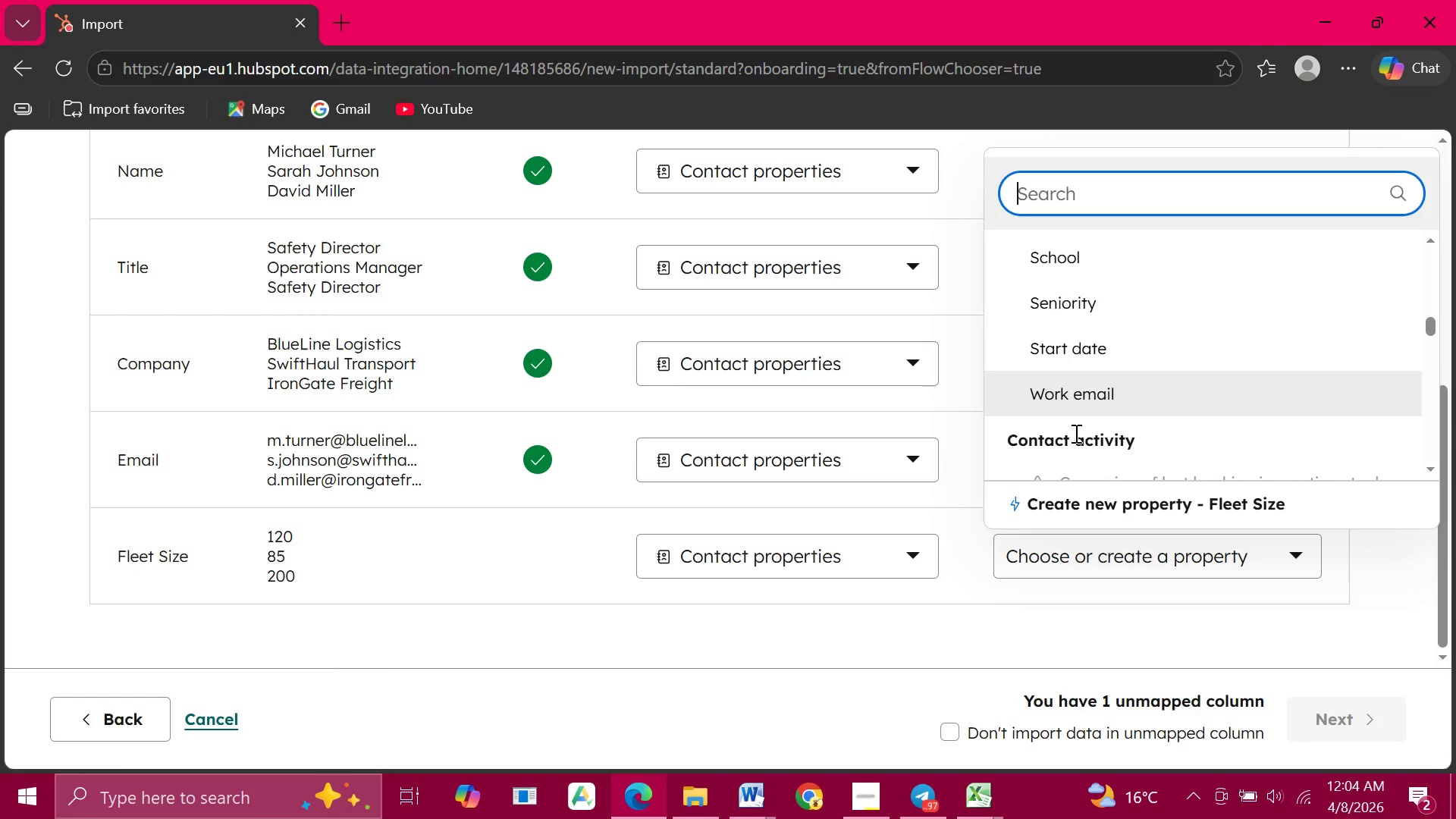 
left_click([881, 704])
 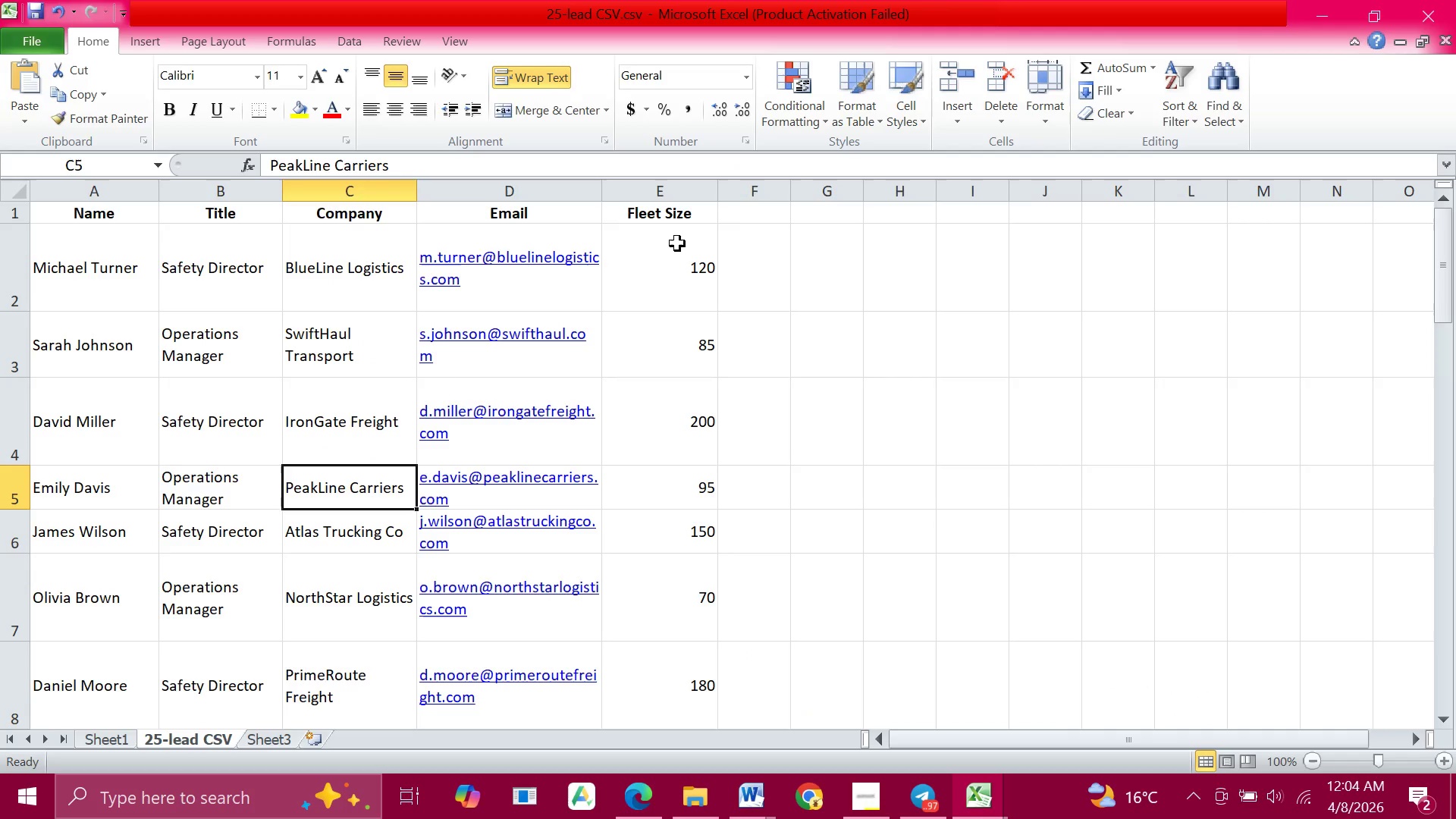 
left_click([677, 243])
 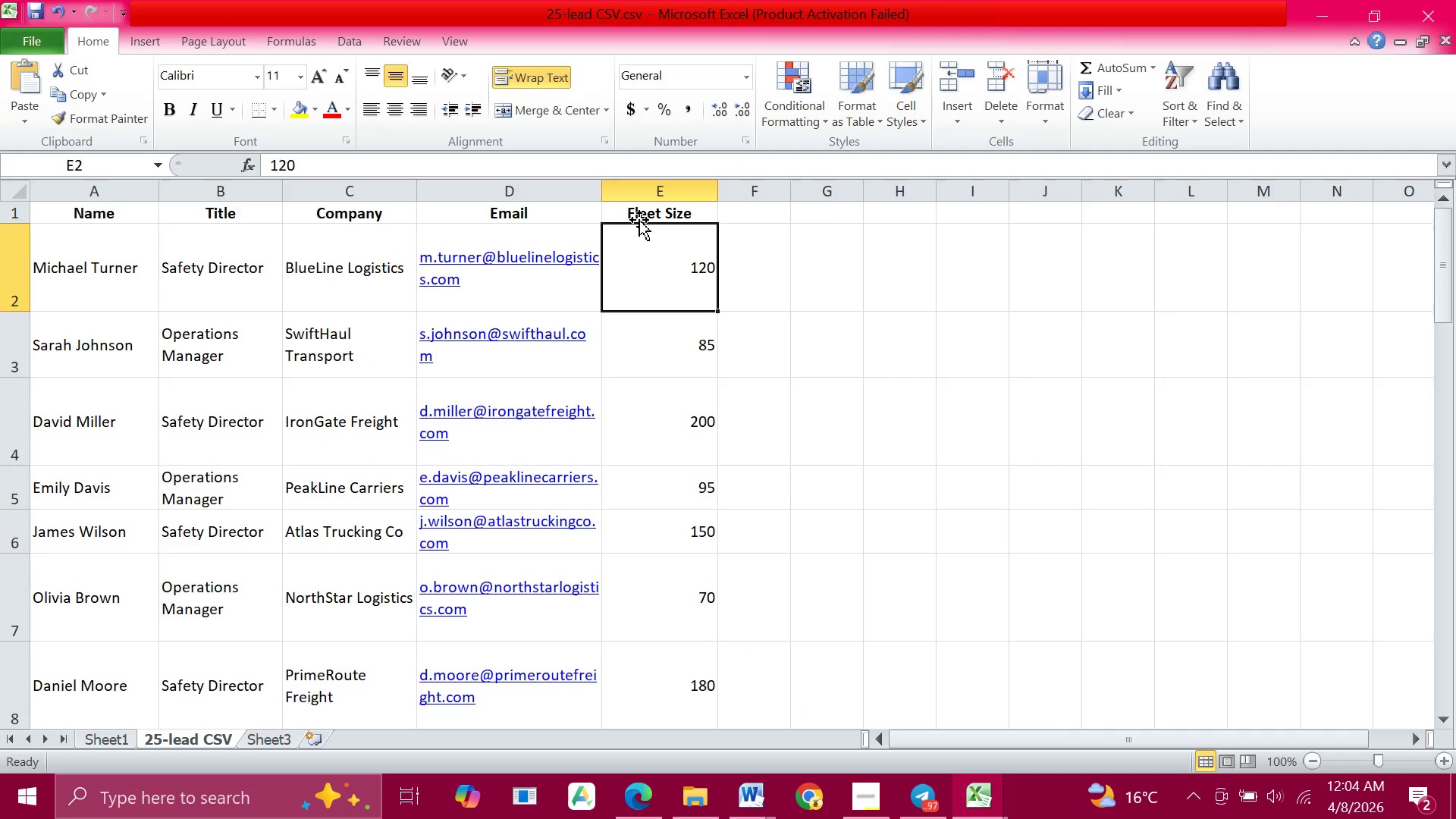 
left_click([639, 220])
 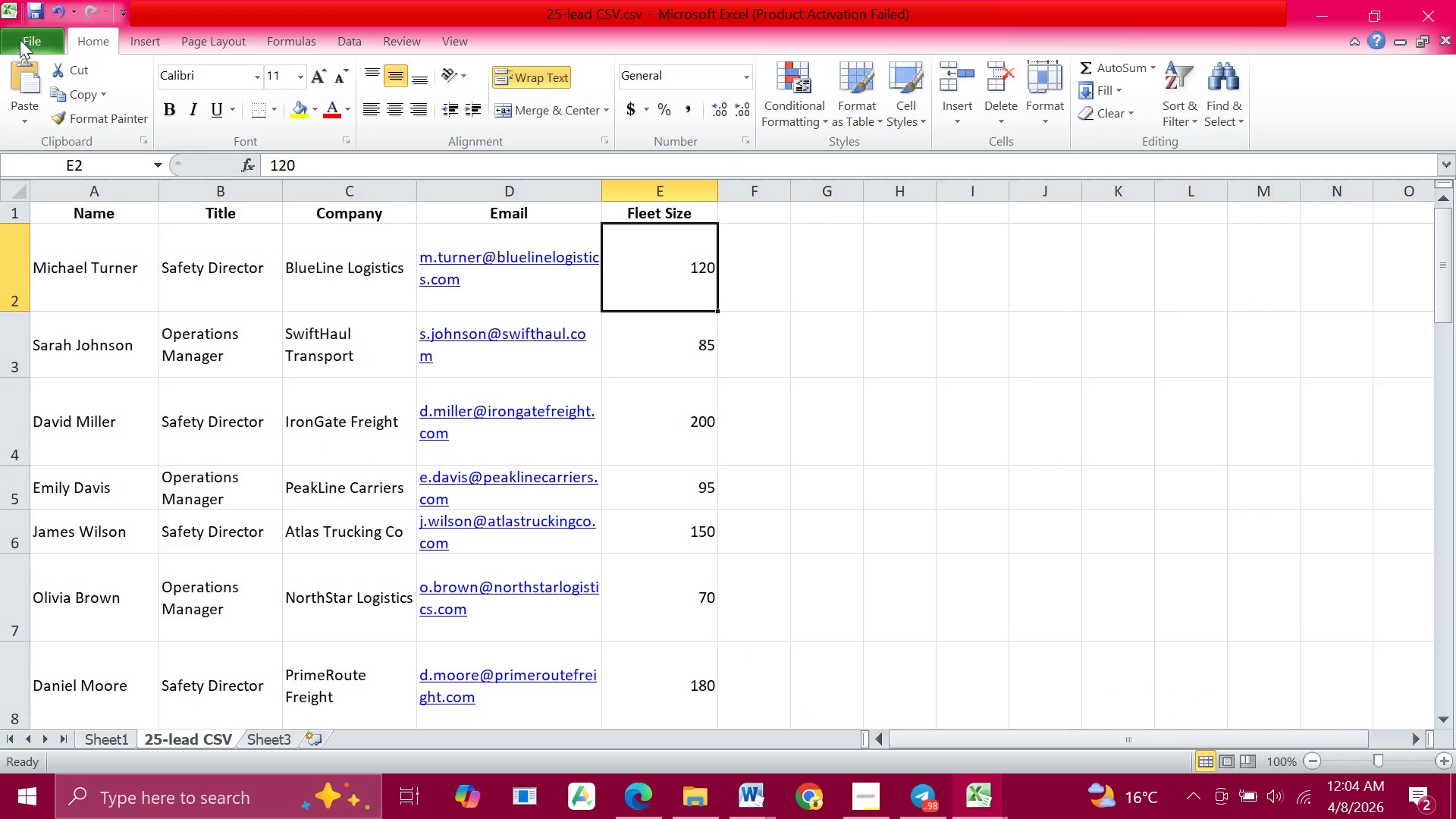 
left_click([27, 46])
 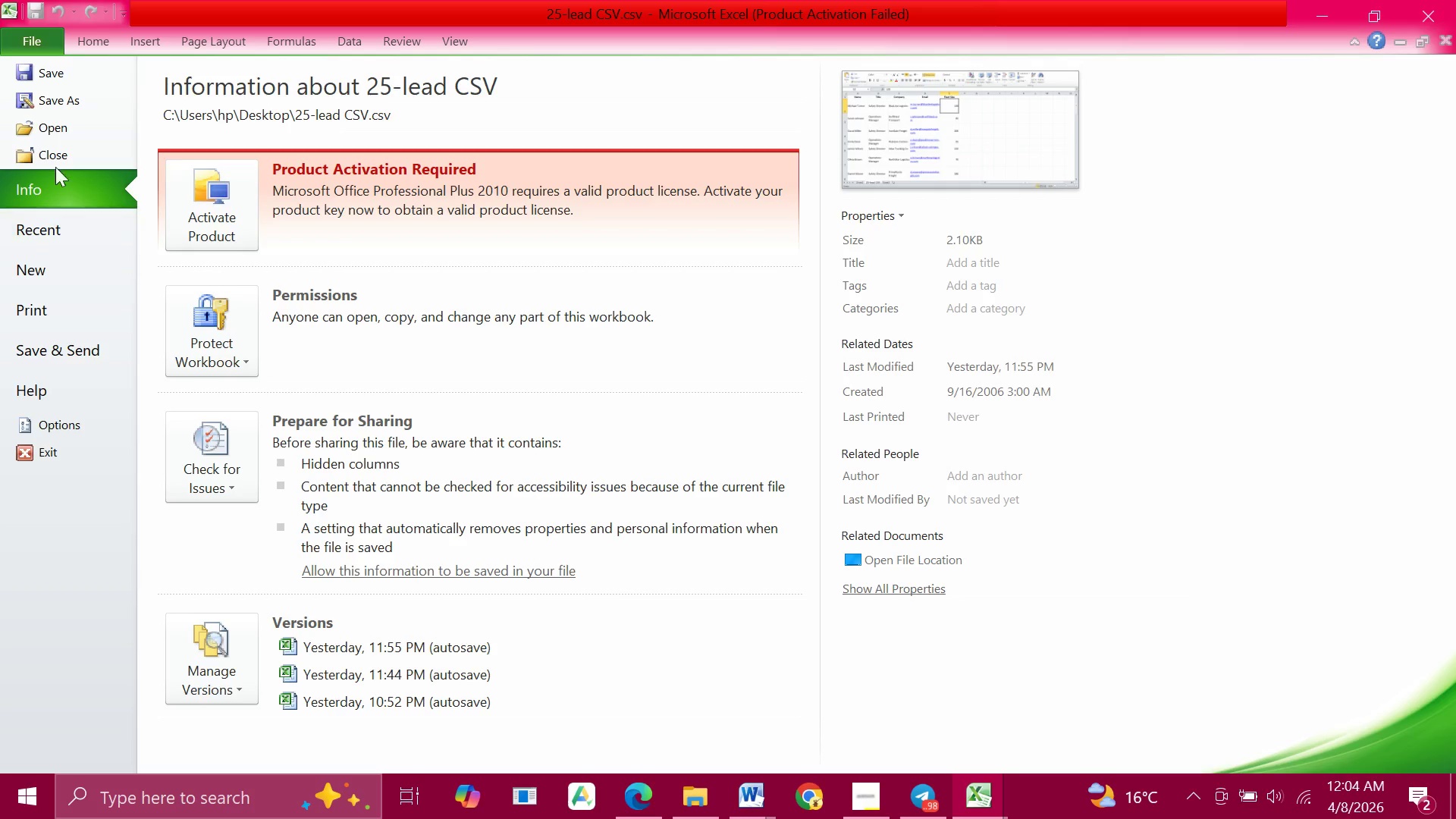 
wait(5.86)
 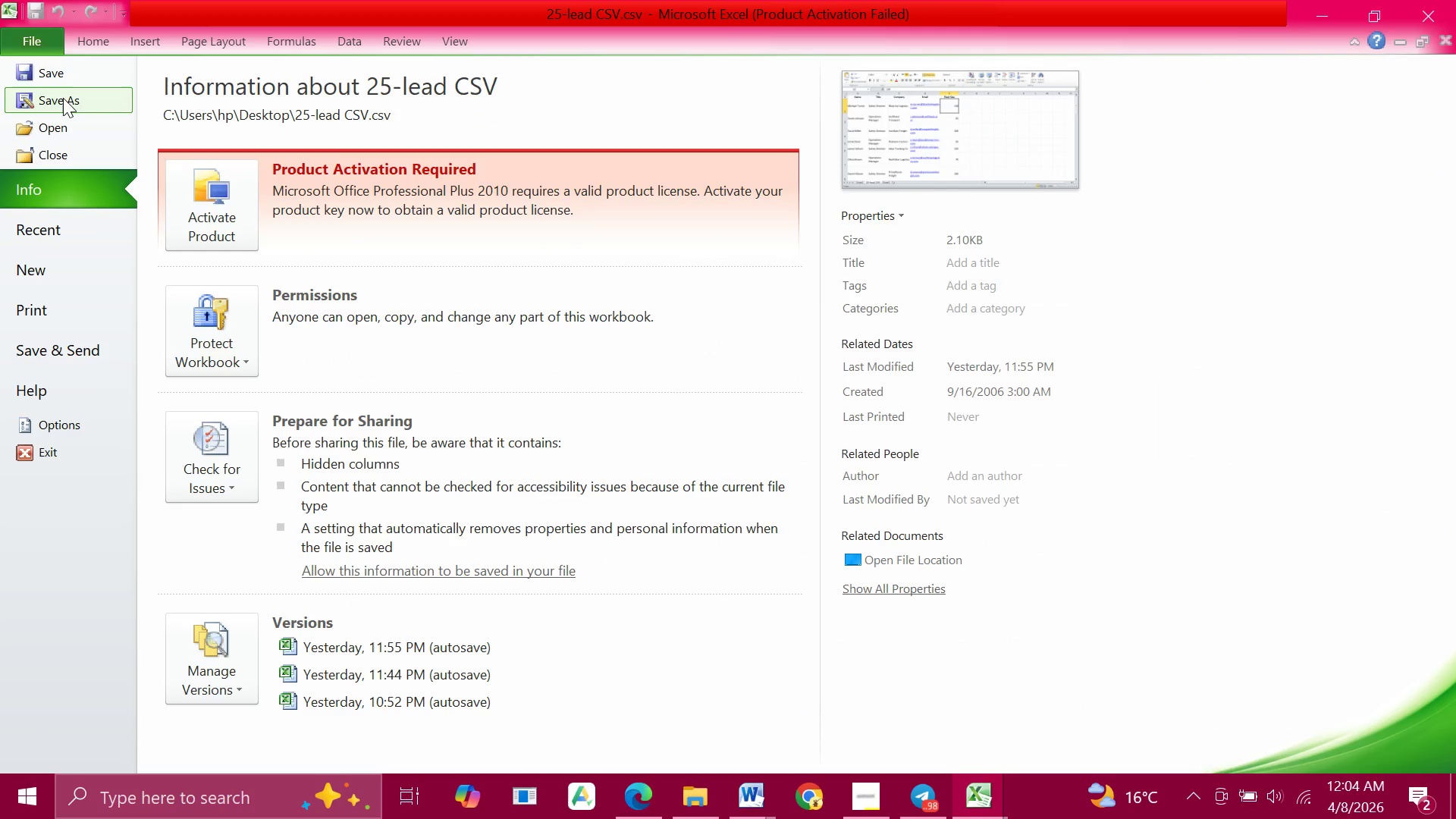 
left_click([67, 104])
 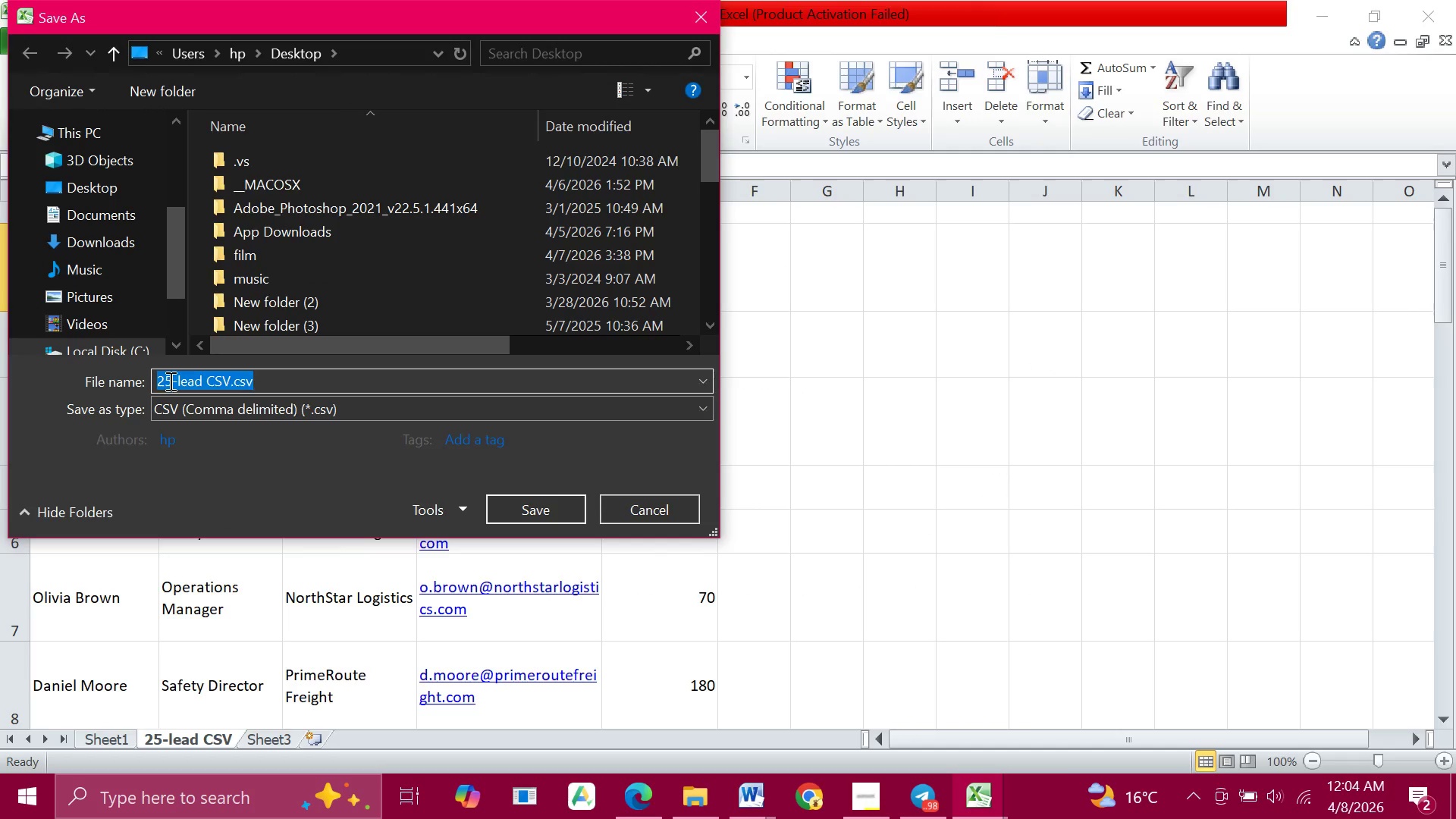 
wait(5.42)
 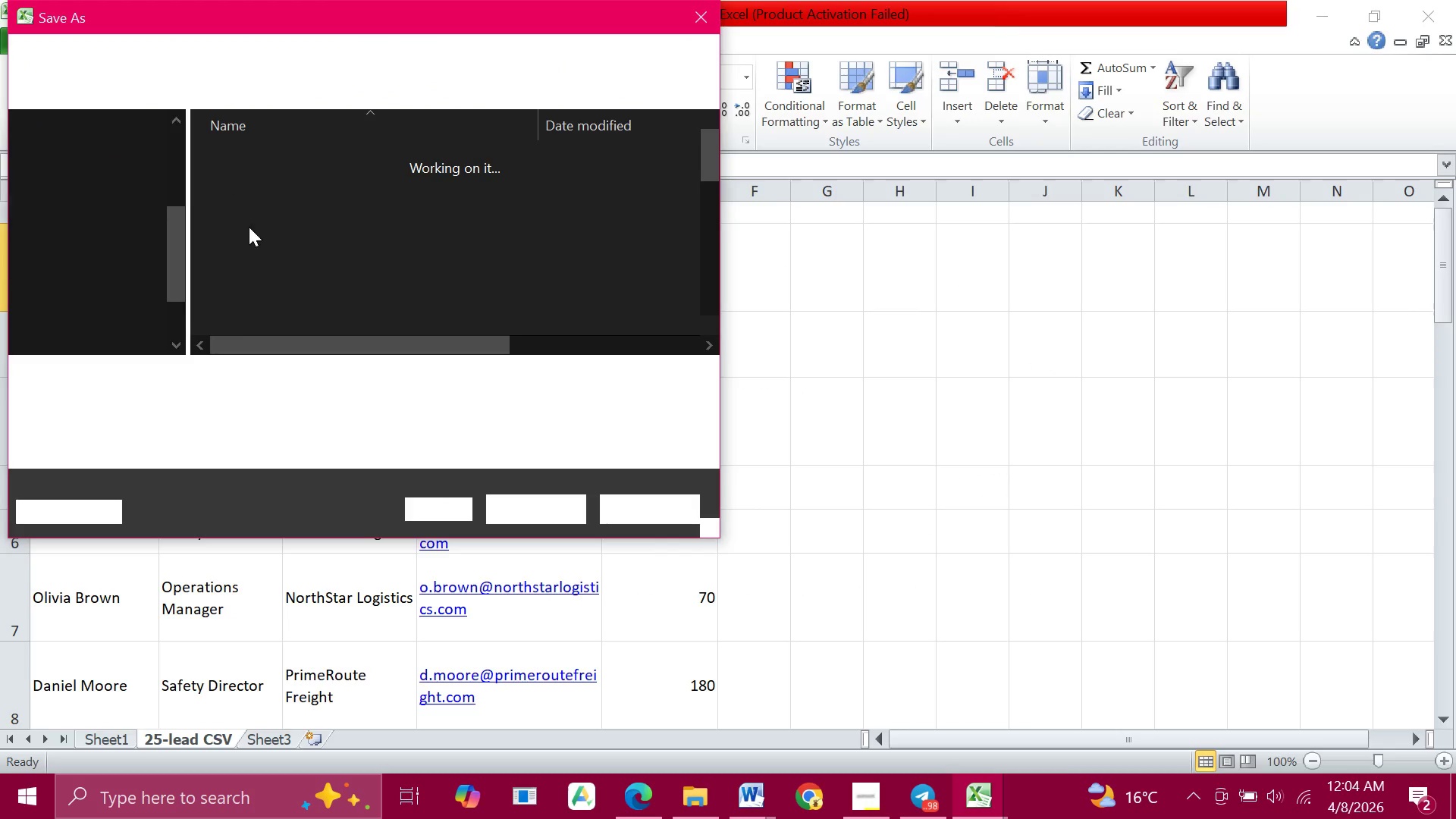 
left_click([176, 375])
 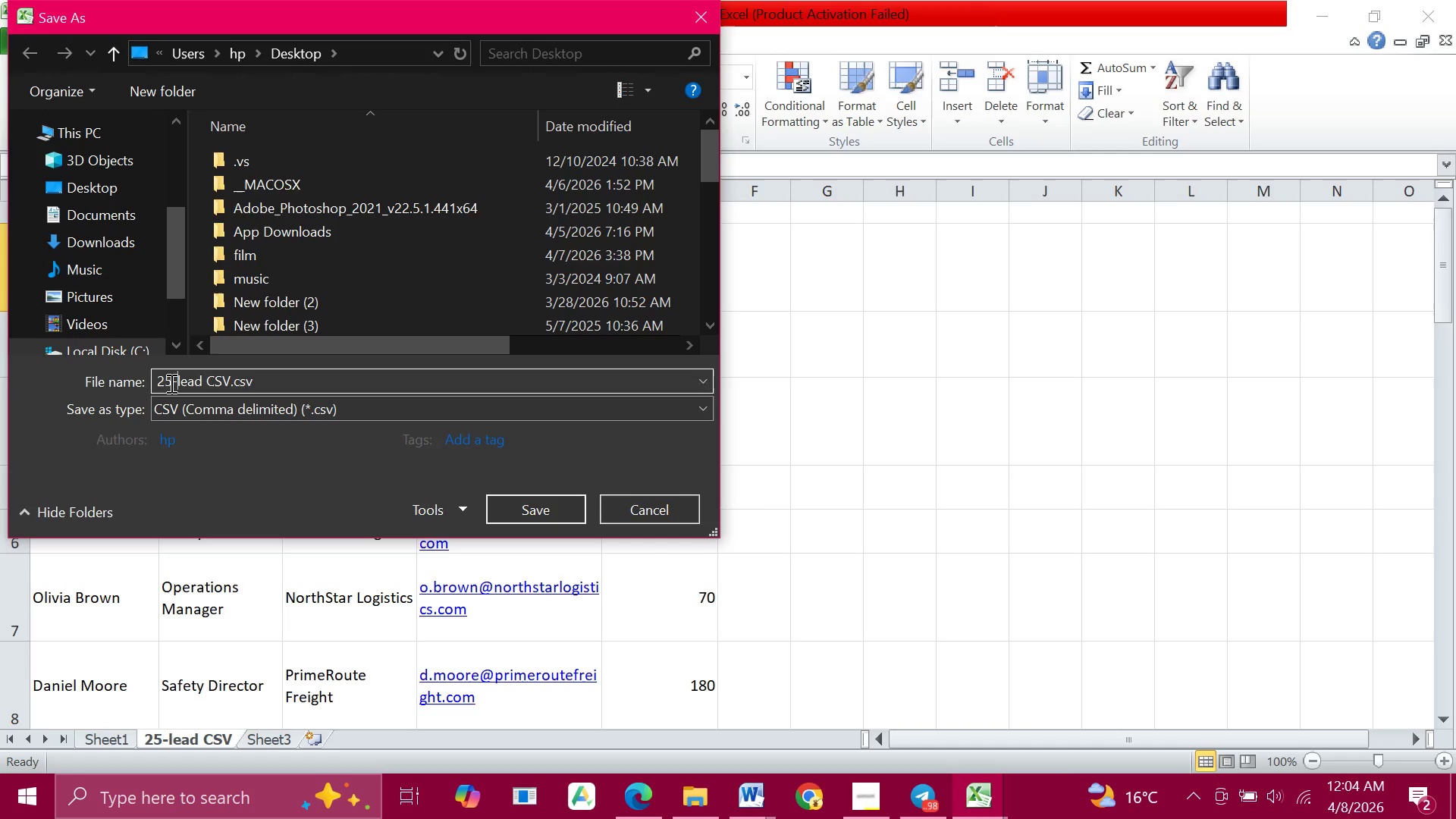 
left_click([170, 383])
 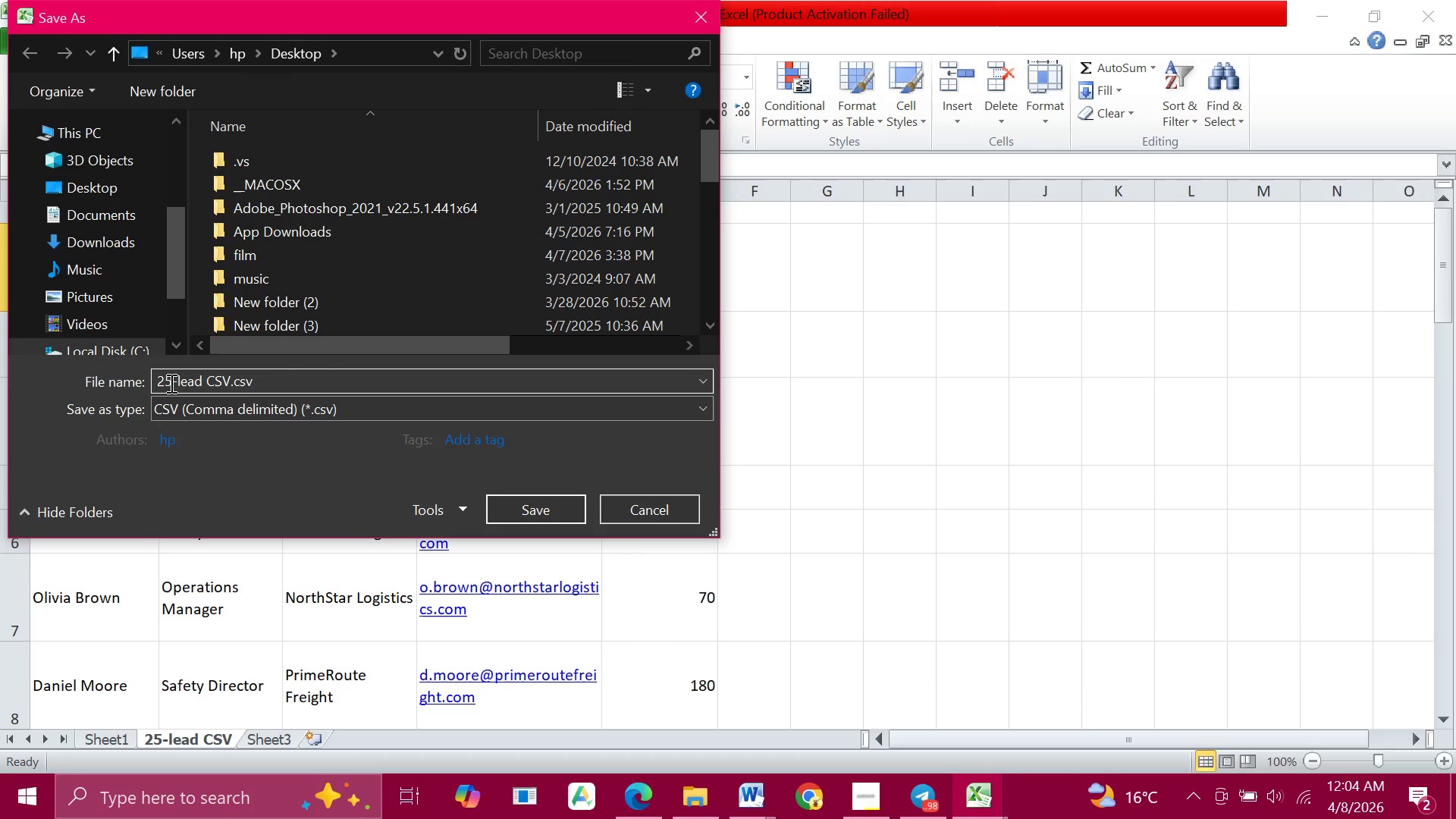 
key(5)
 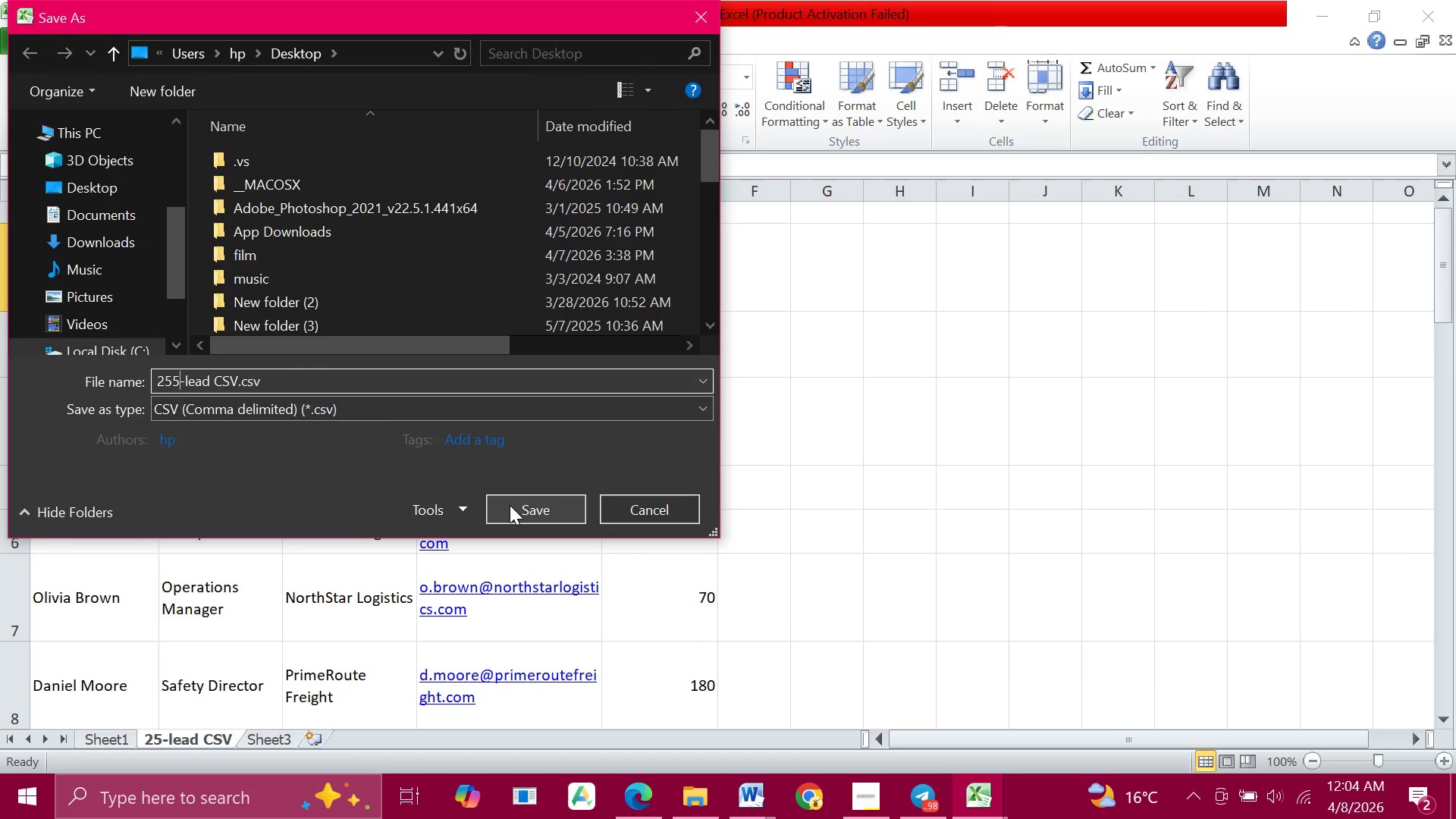 
left_click([510, 505])
 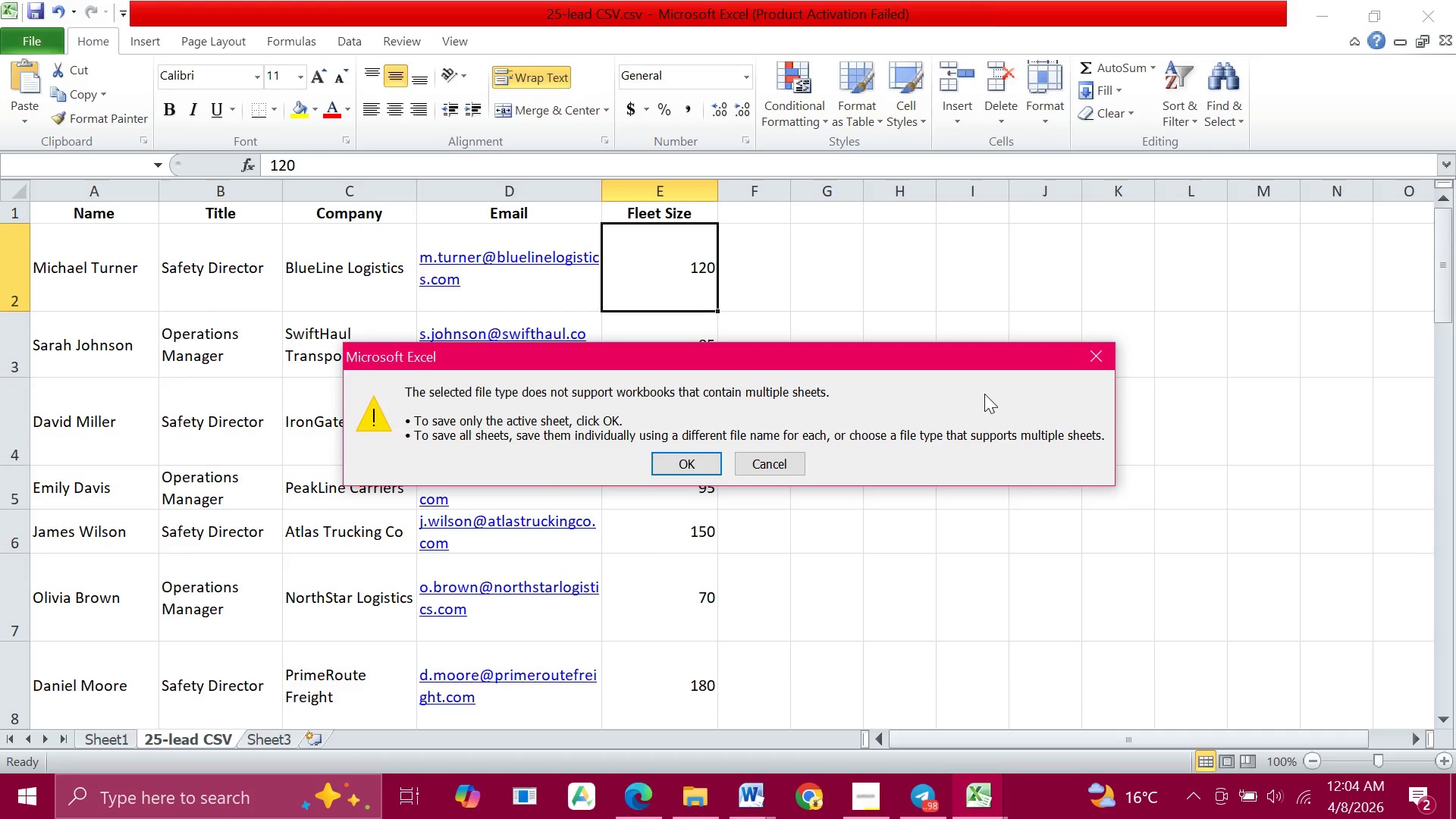 
mouse_move([1044, 370])
 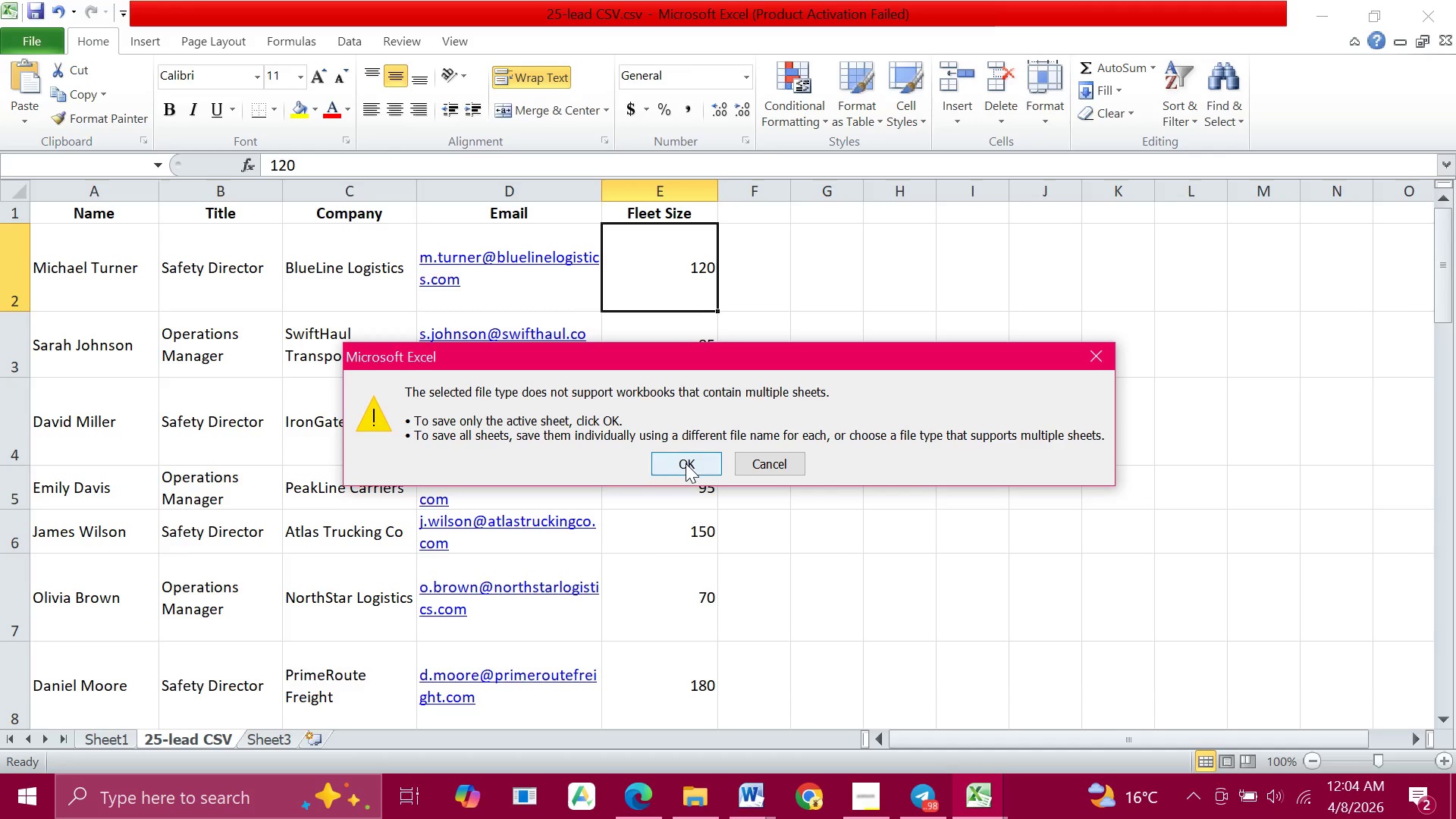 
left_click([686, 463])
 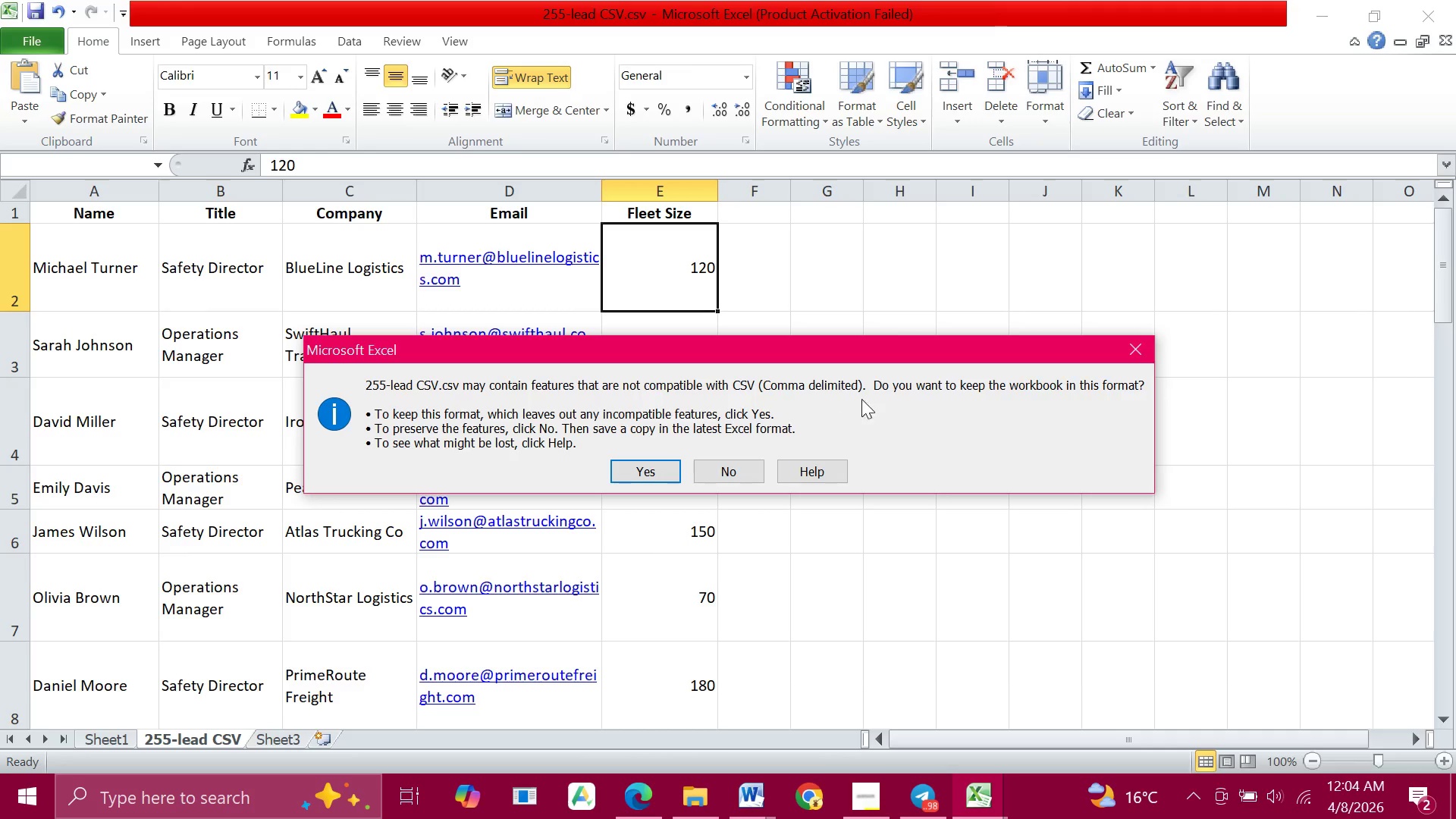 
wait(14.11)
 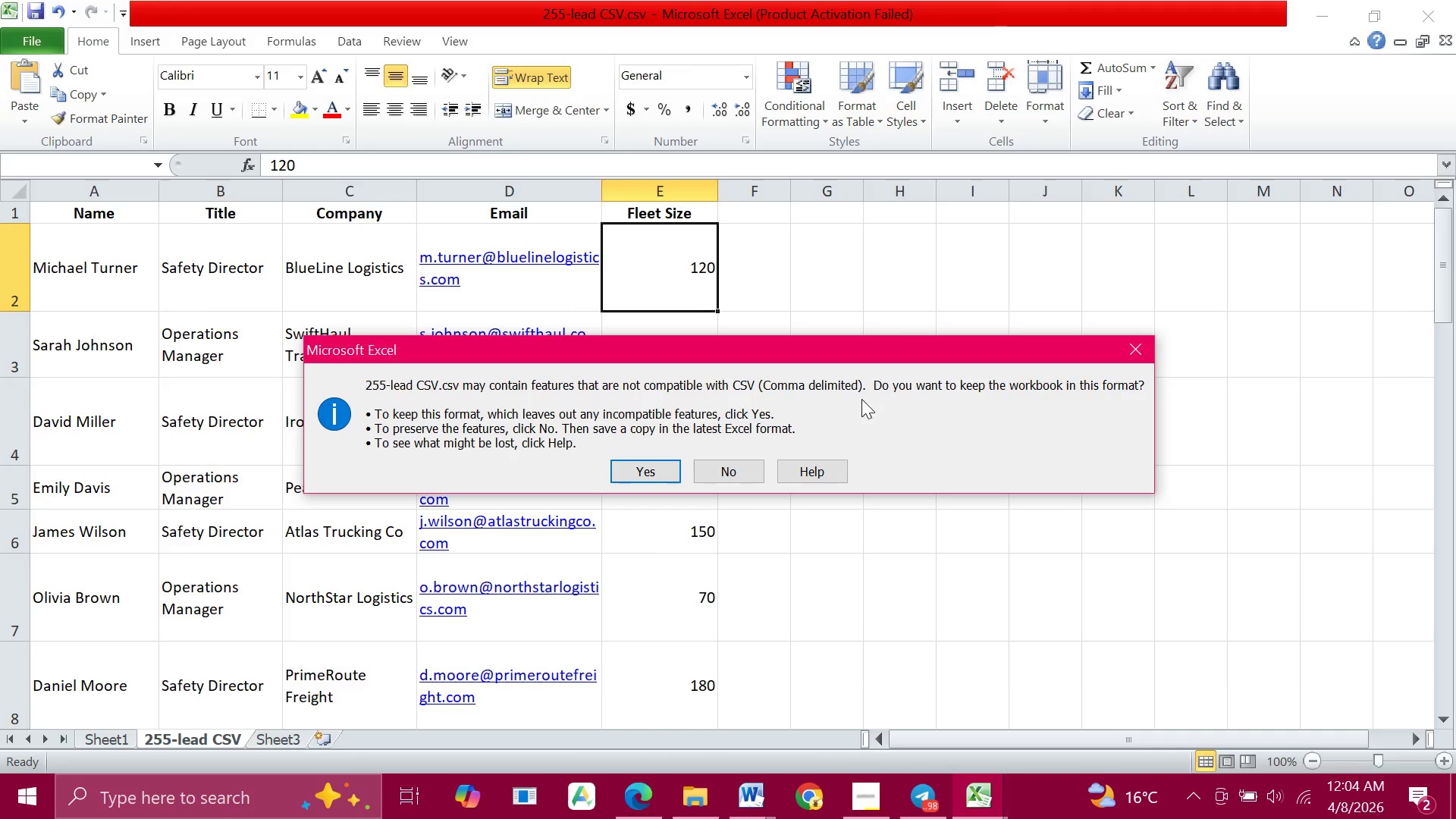 
left_click([1139, 353])
 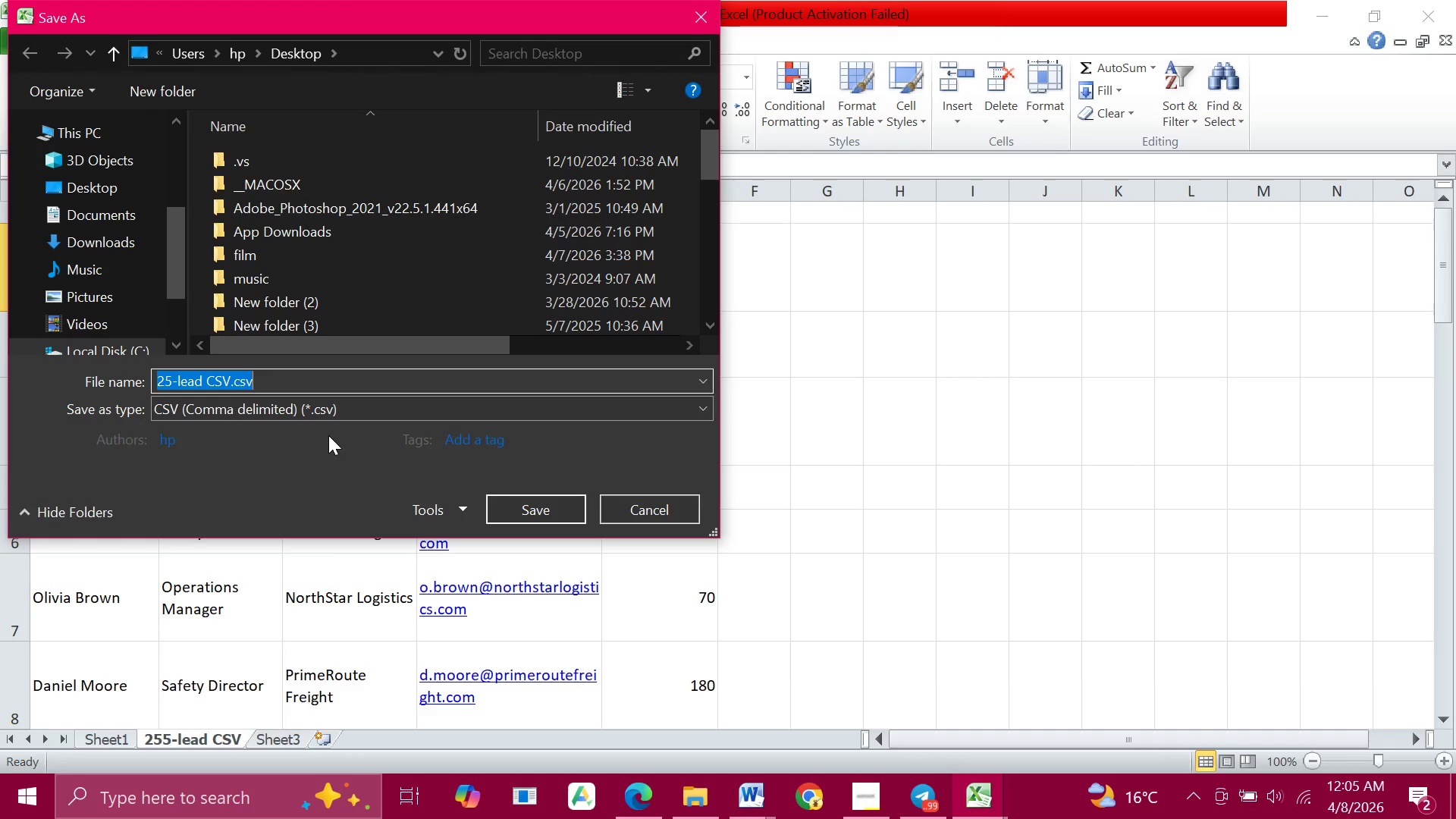 
left_click([339, 412])
 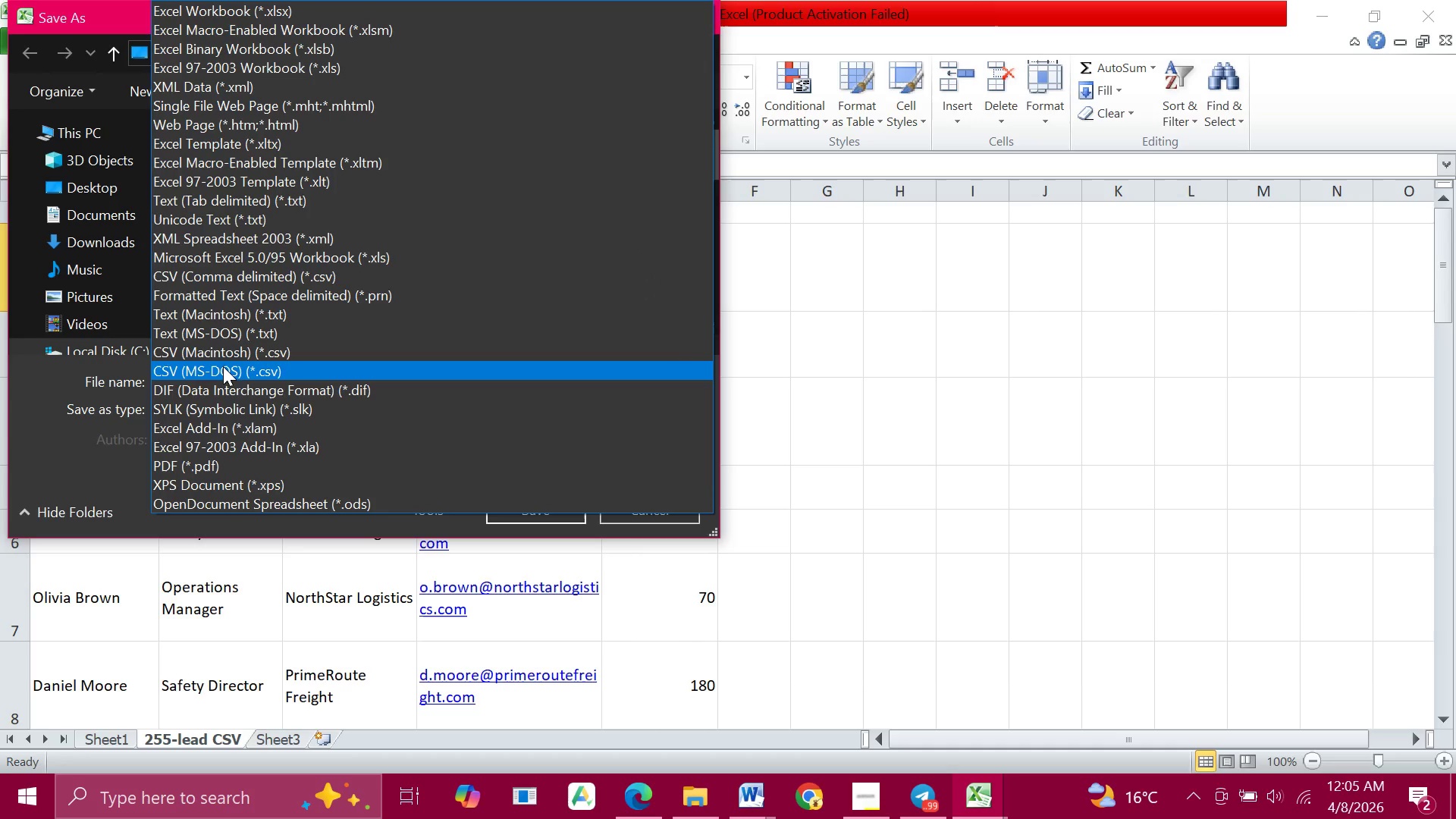 
wait(6.5)
 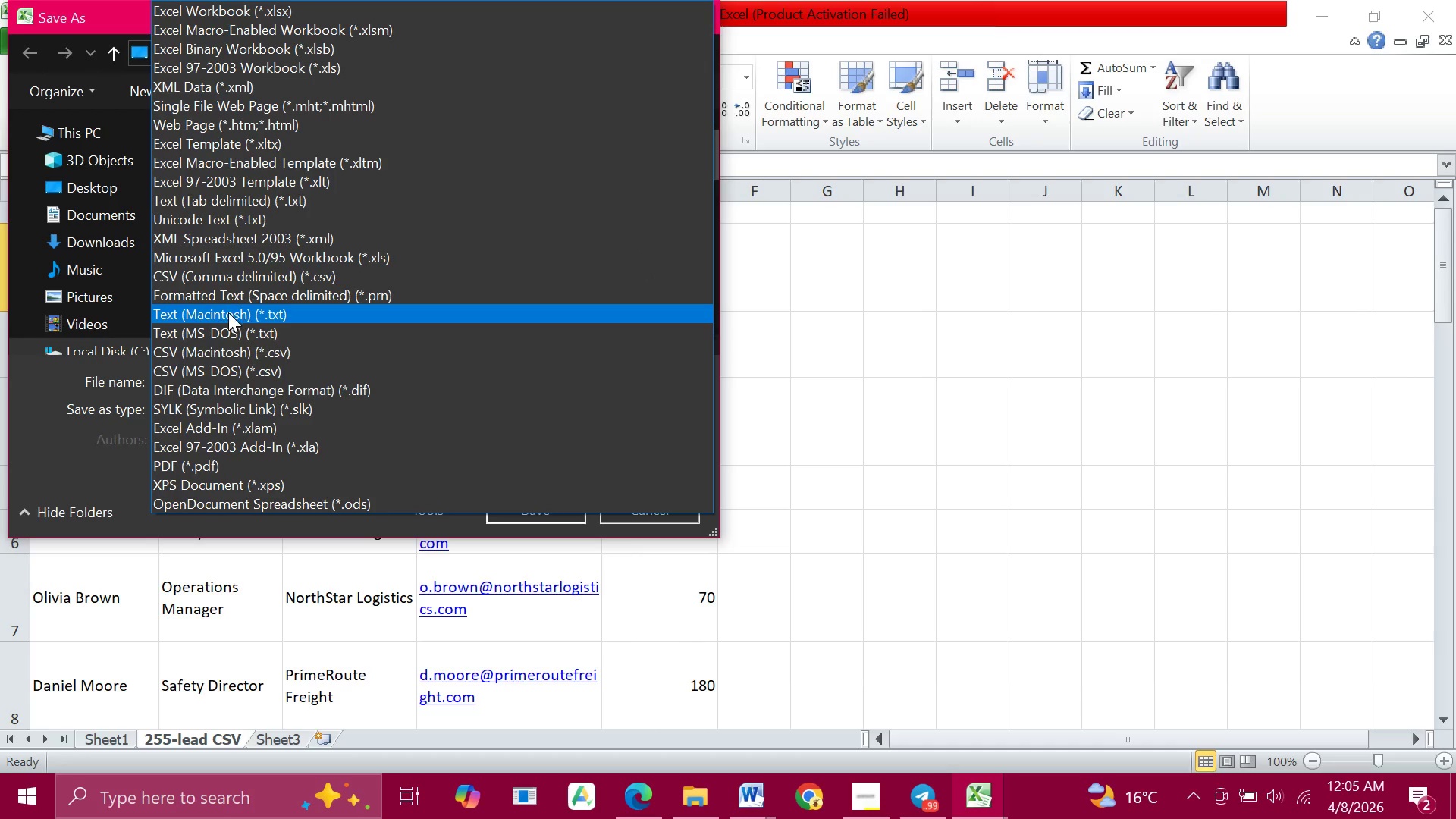 
left_click([223, 366])
 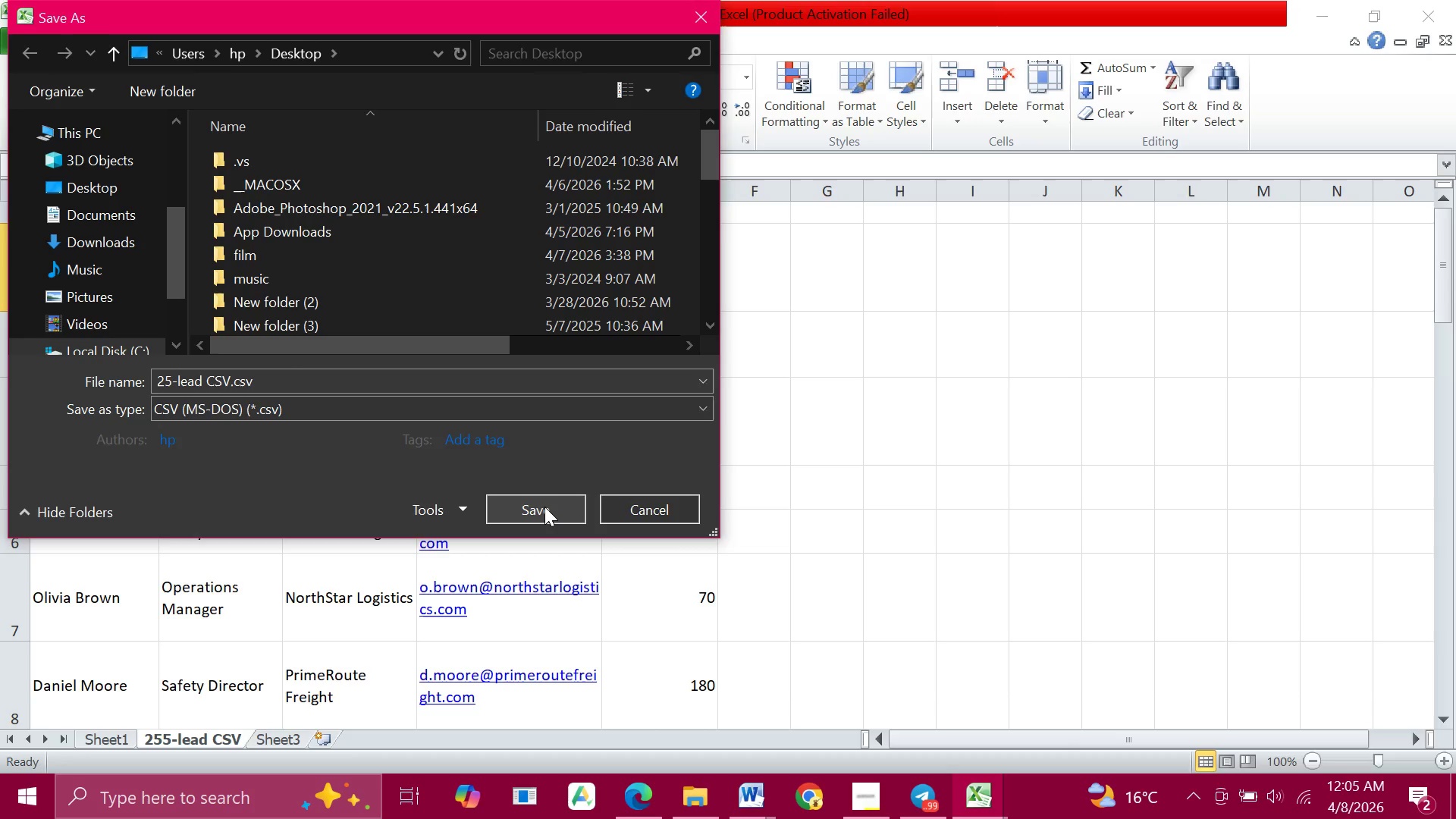 
wait(5.84)
 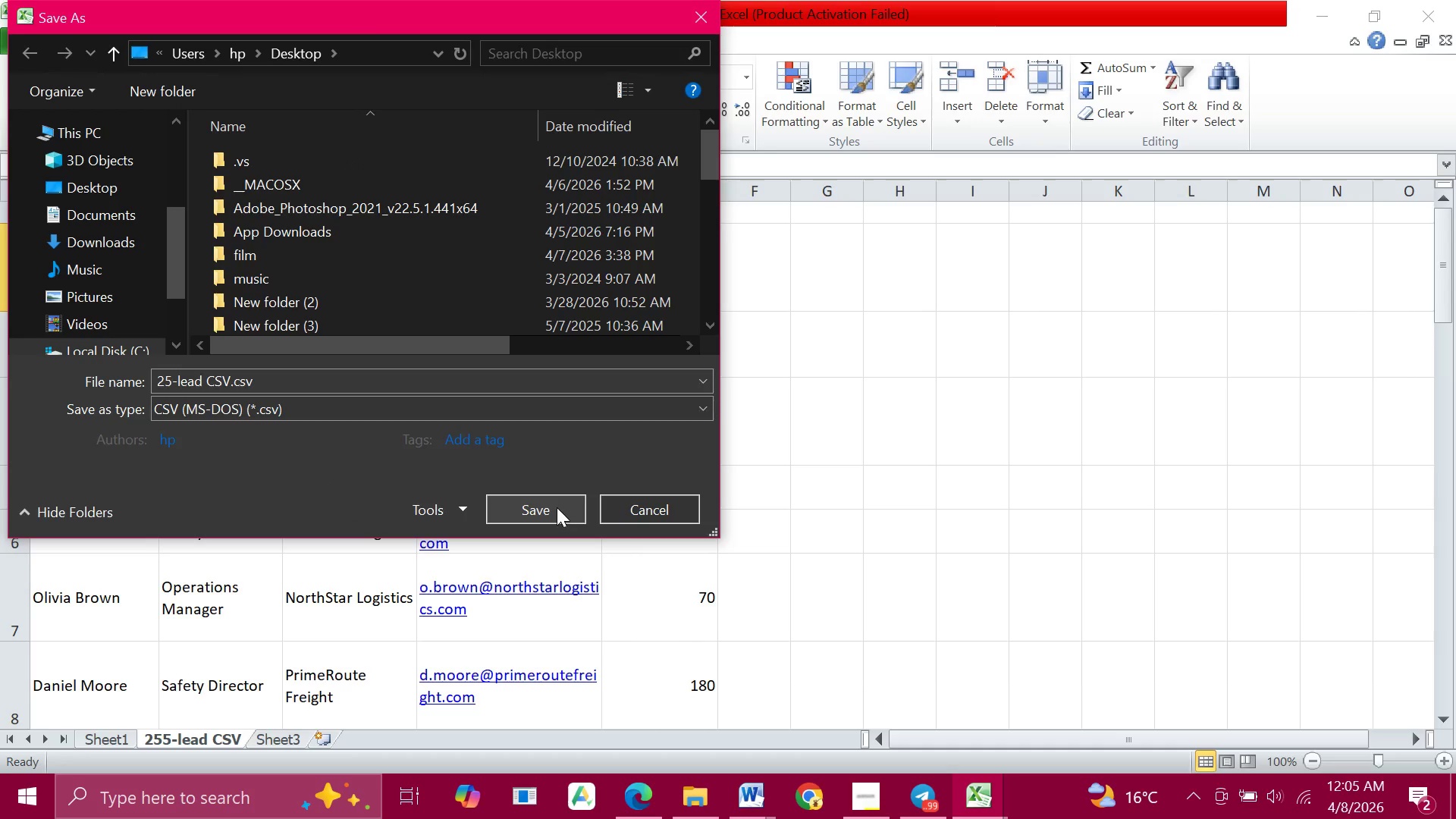 
left_click([544, 507])
 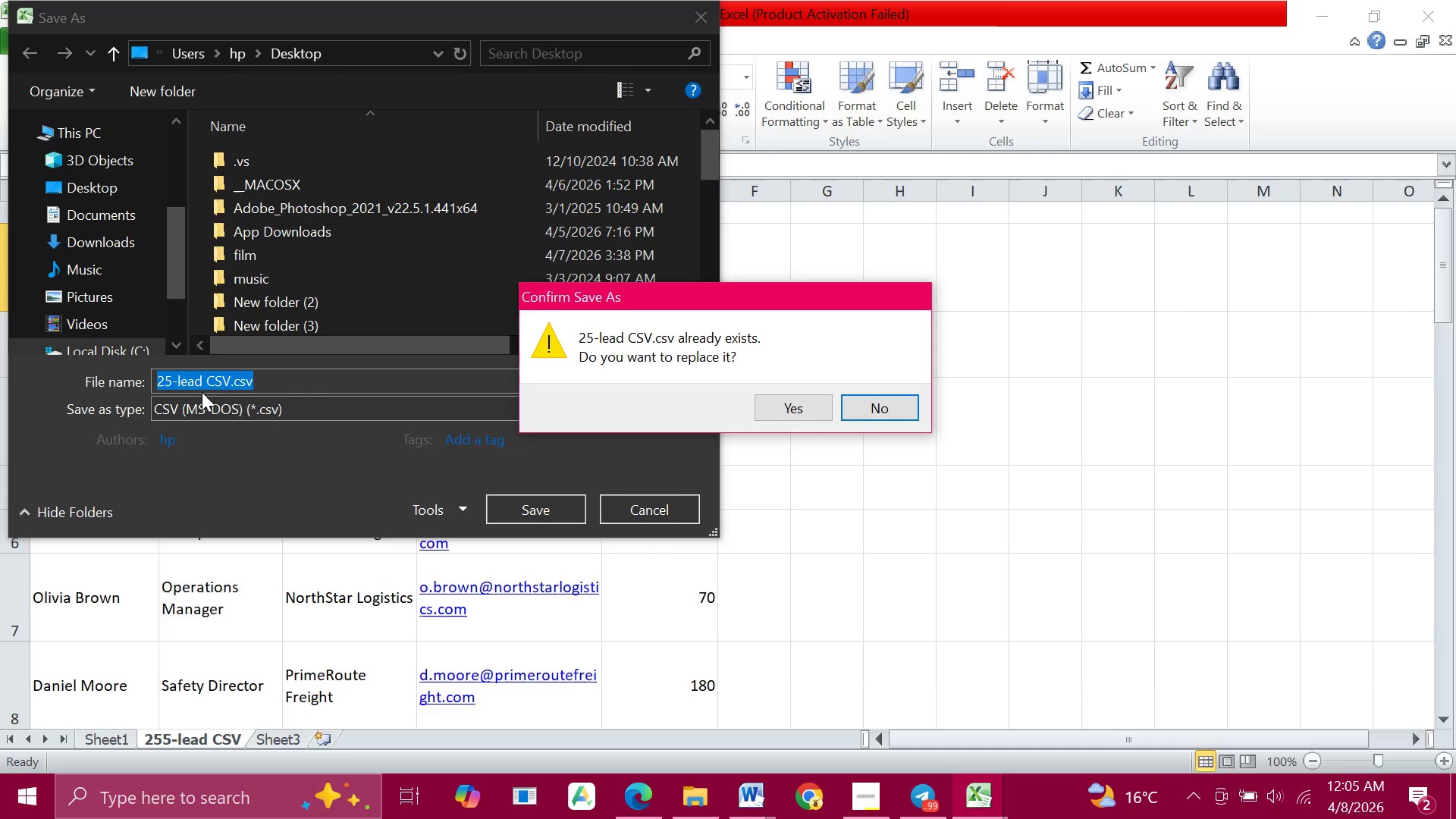 
left_click([171, 372])
 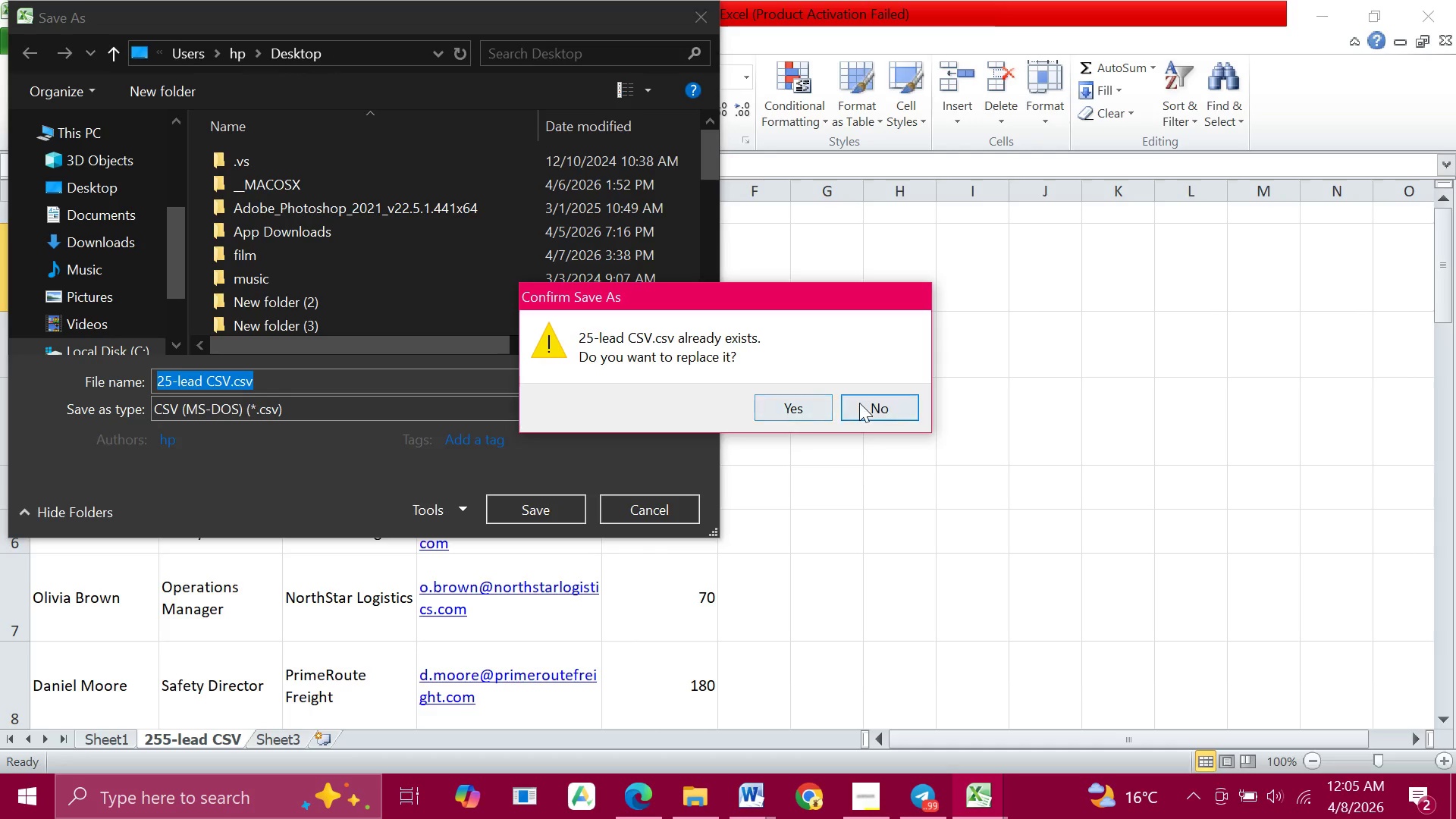 
left_click([860, 403])
 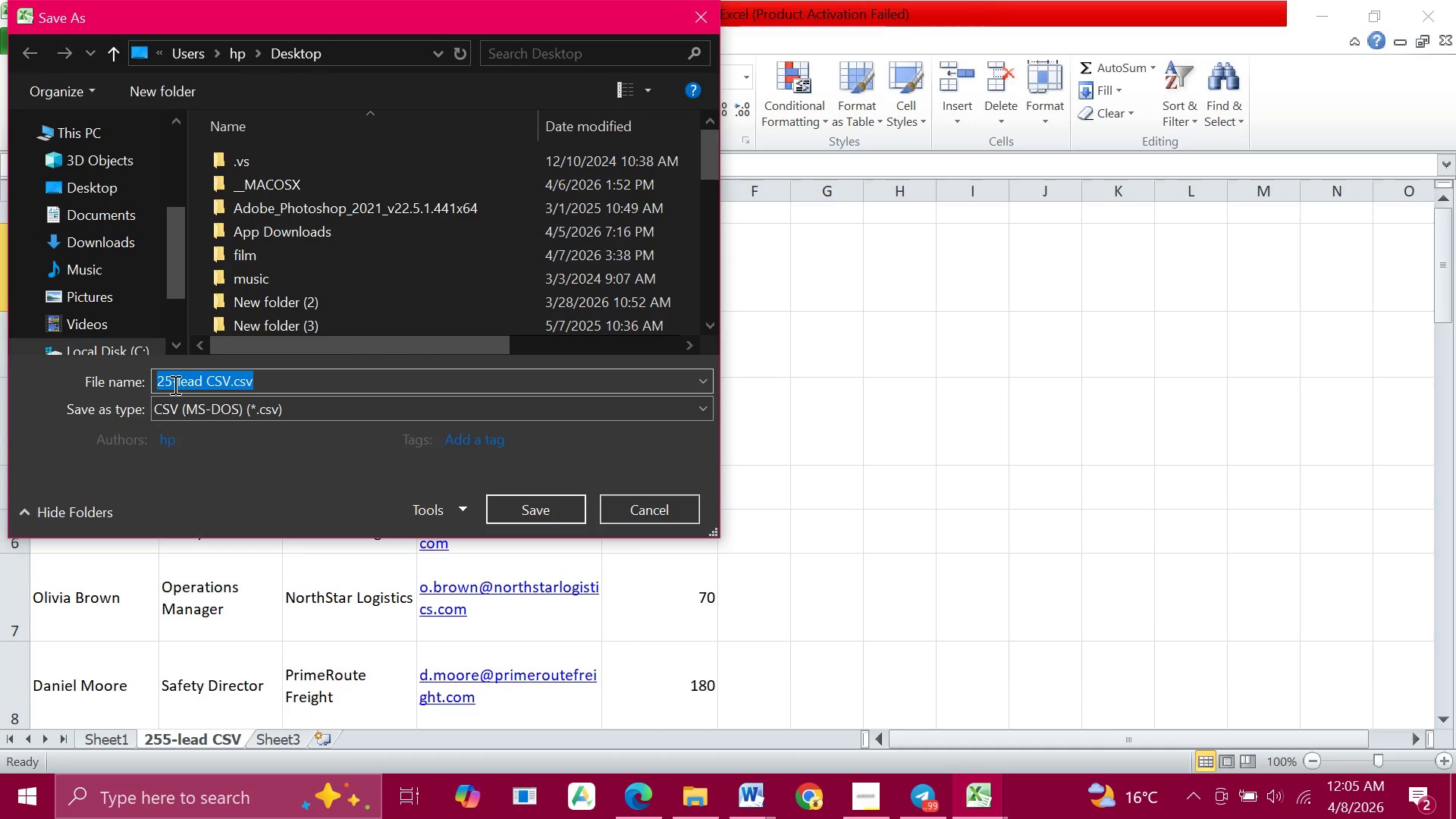 
left_click([174, 384])
 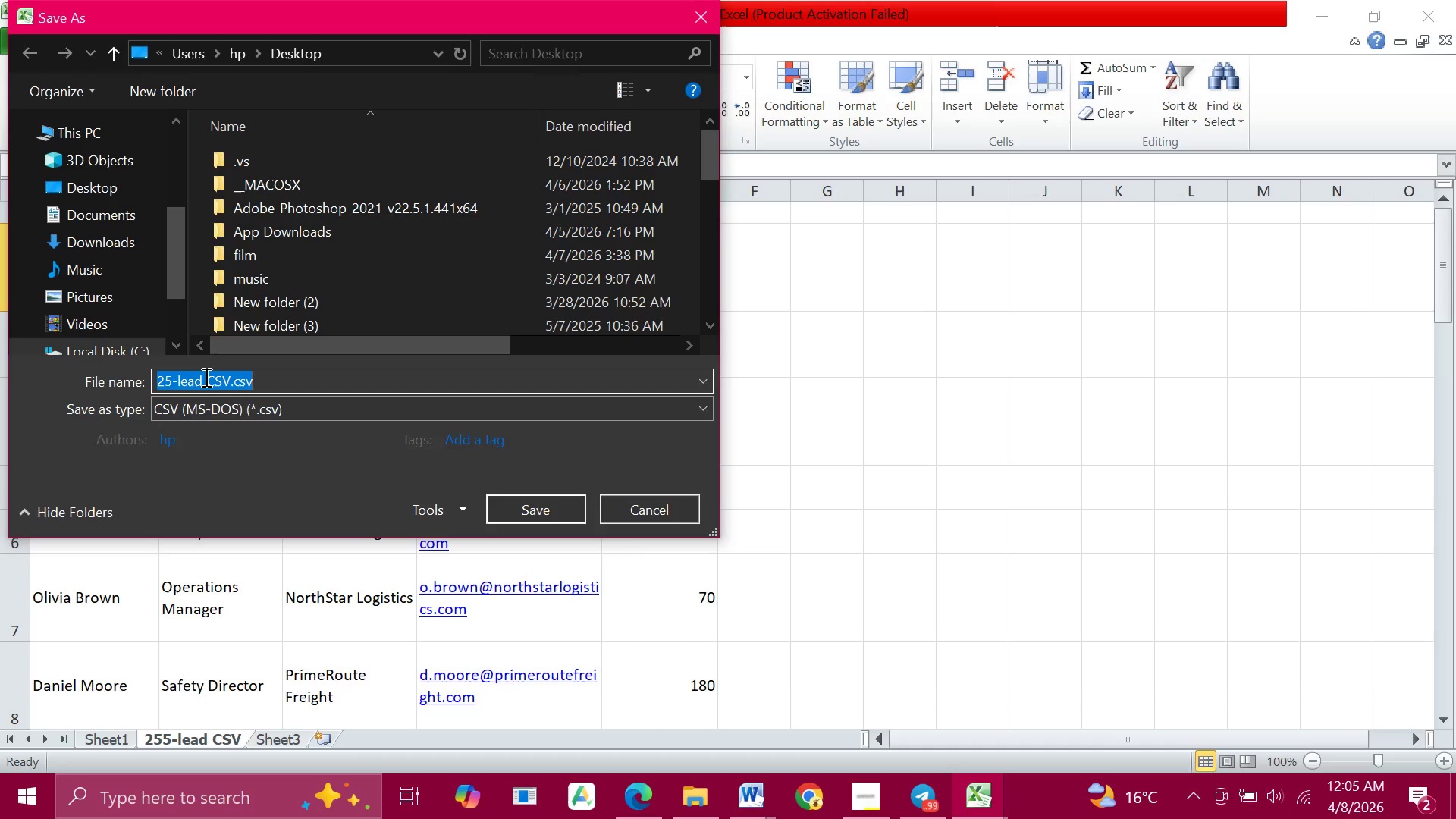 
left_click([203, 377])
 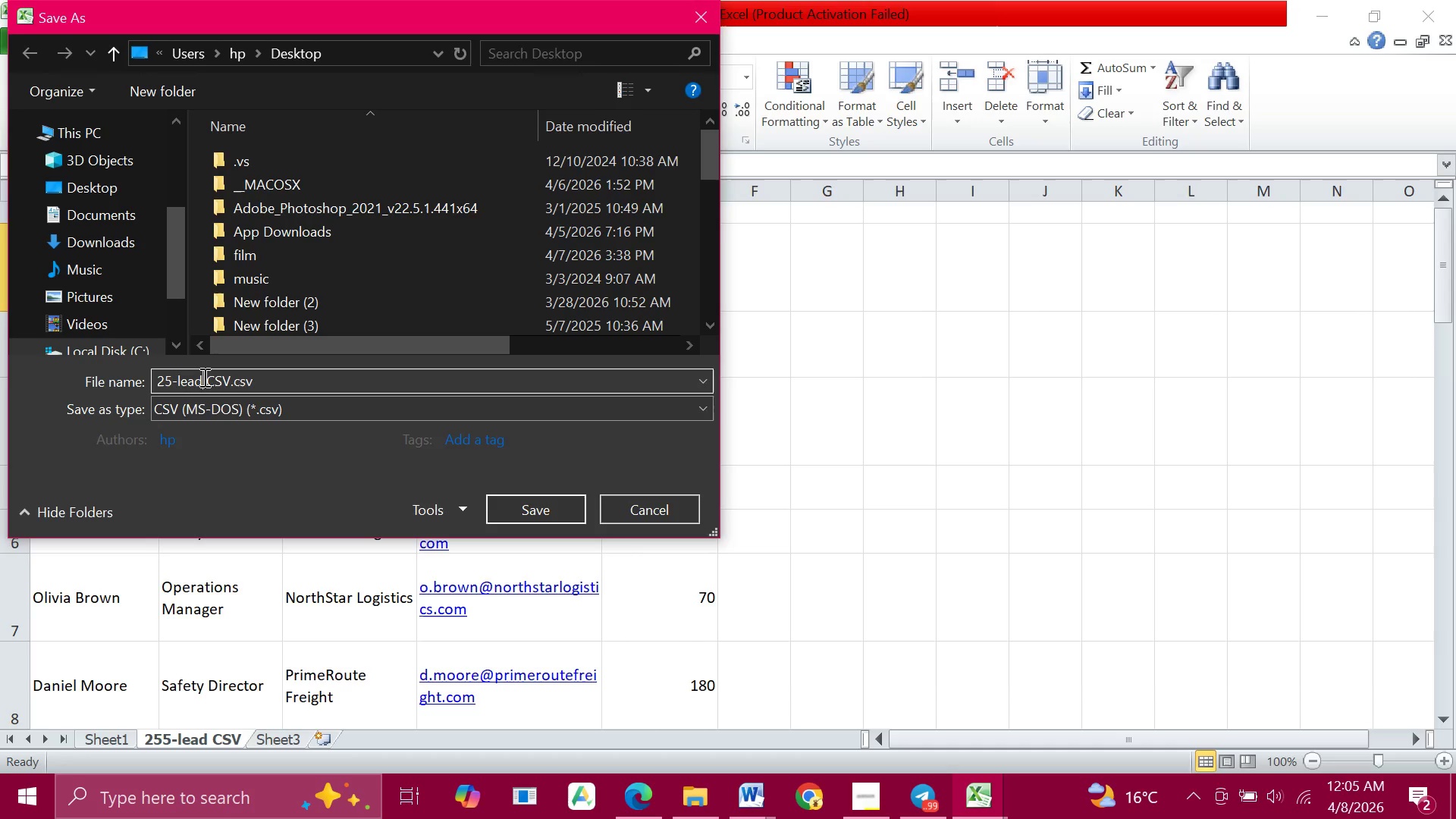 
key(D)
 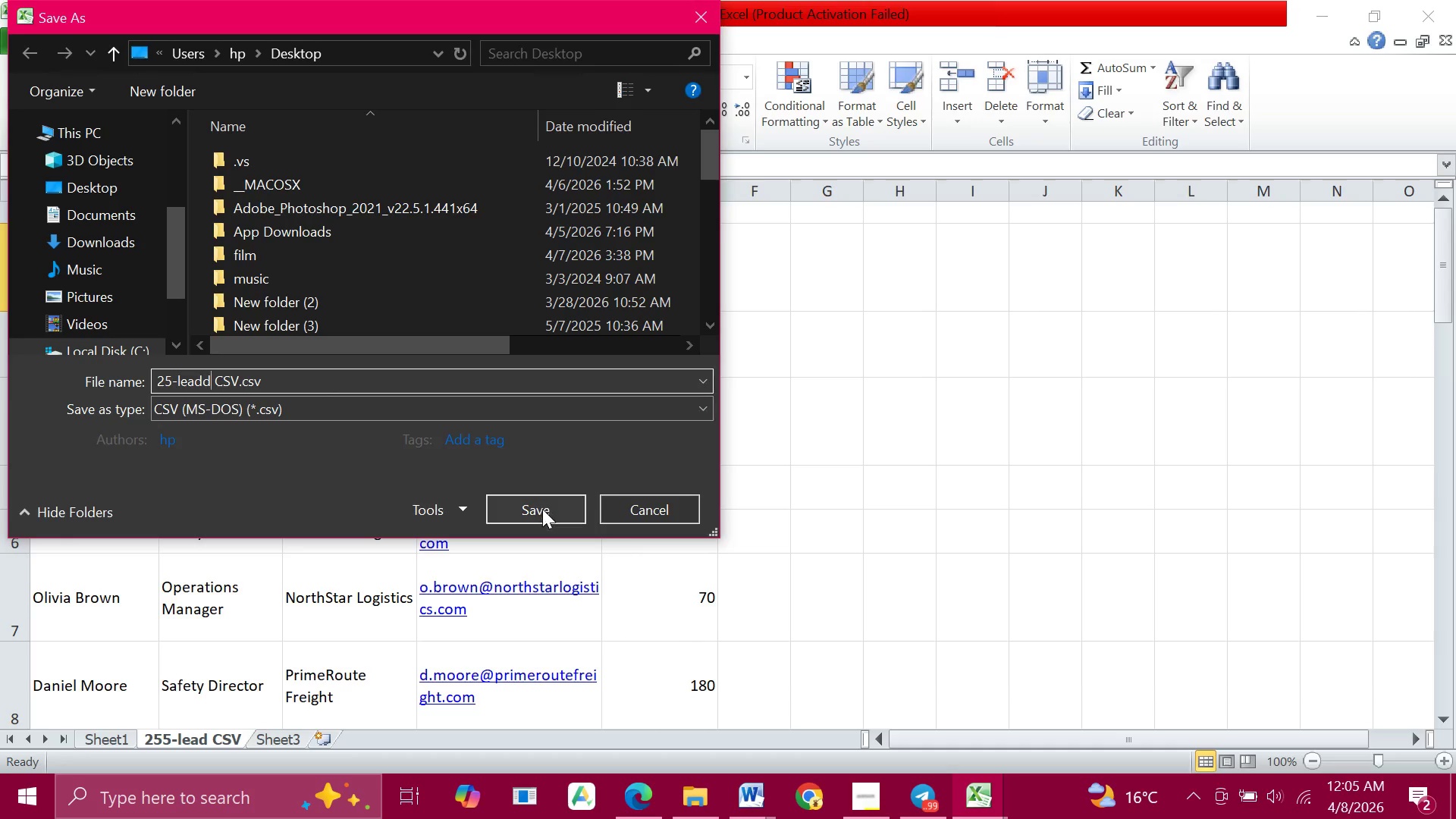 
left_click([542, 509])
 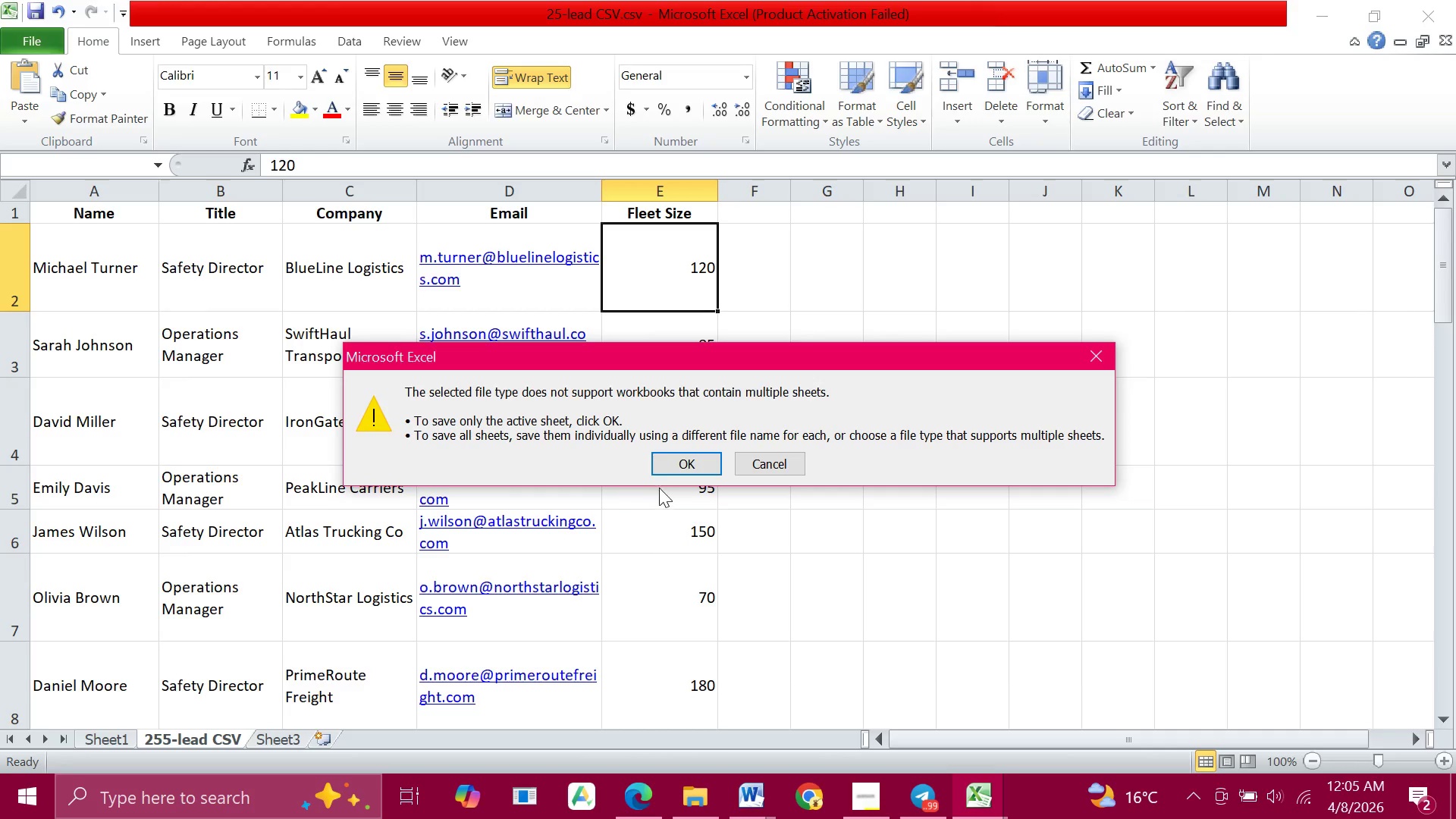 
left_click([684, 457])
 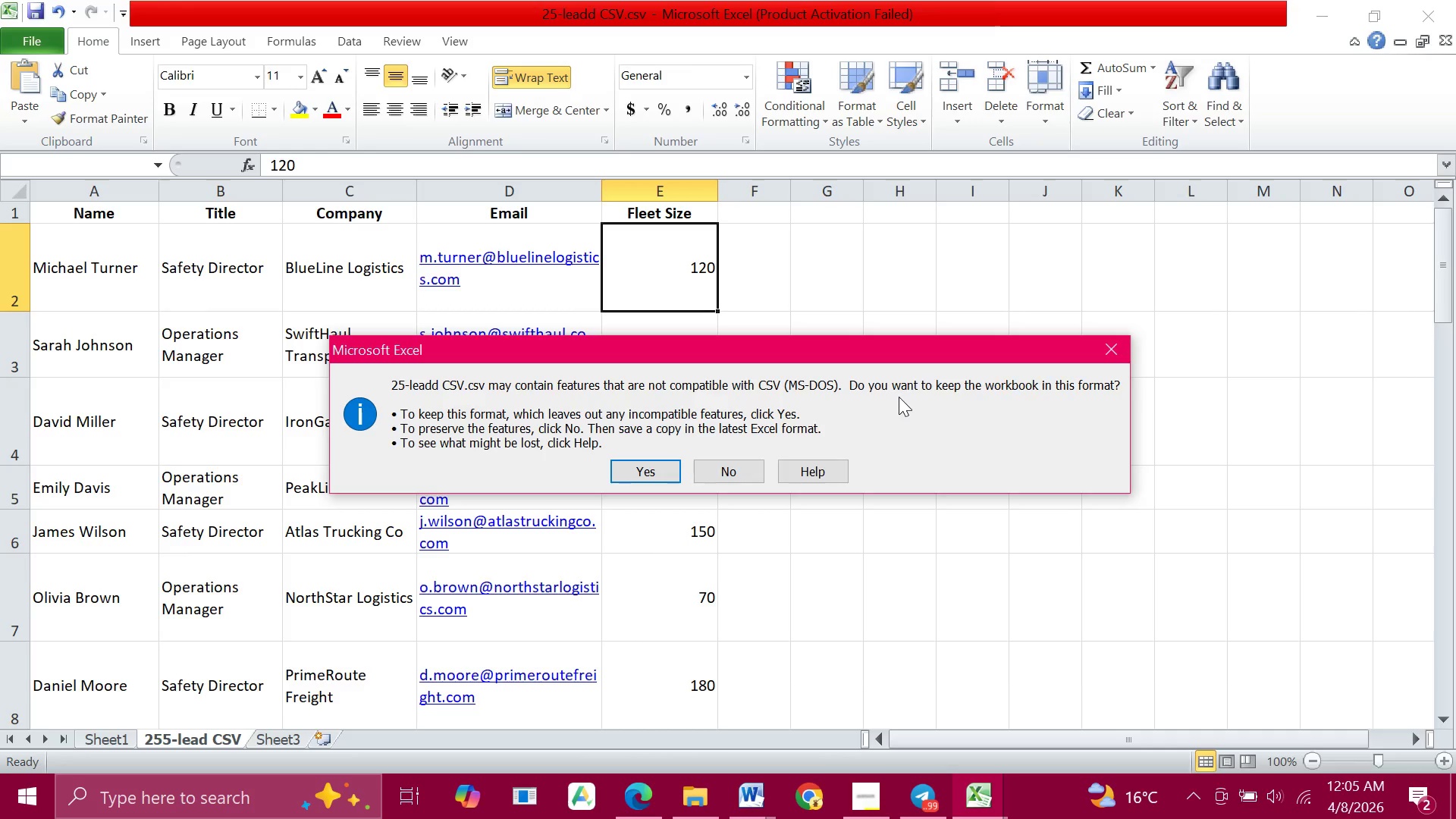 
wait(5.22)
 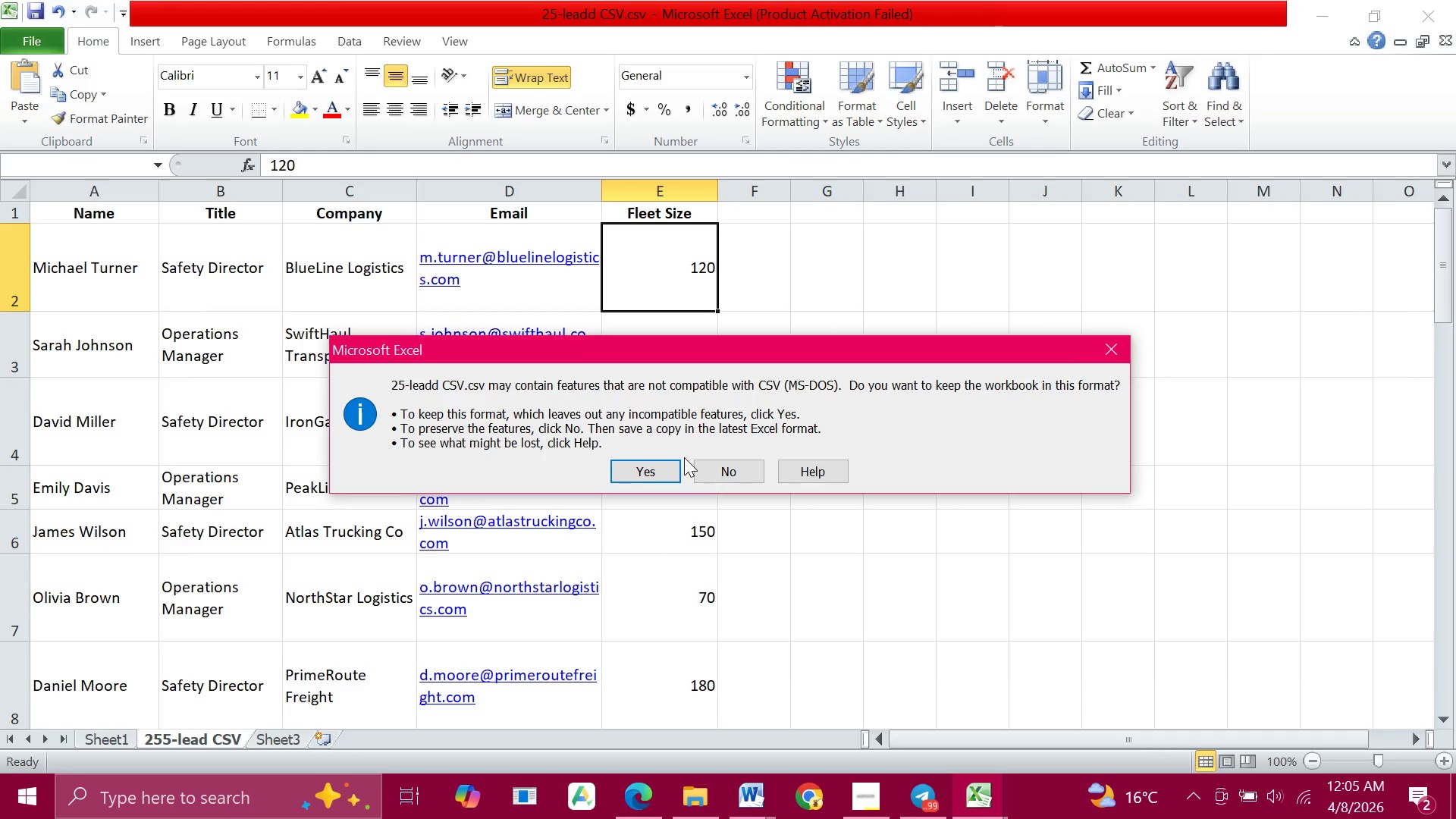 
left_click([1111, 347])
 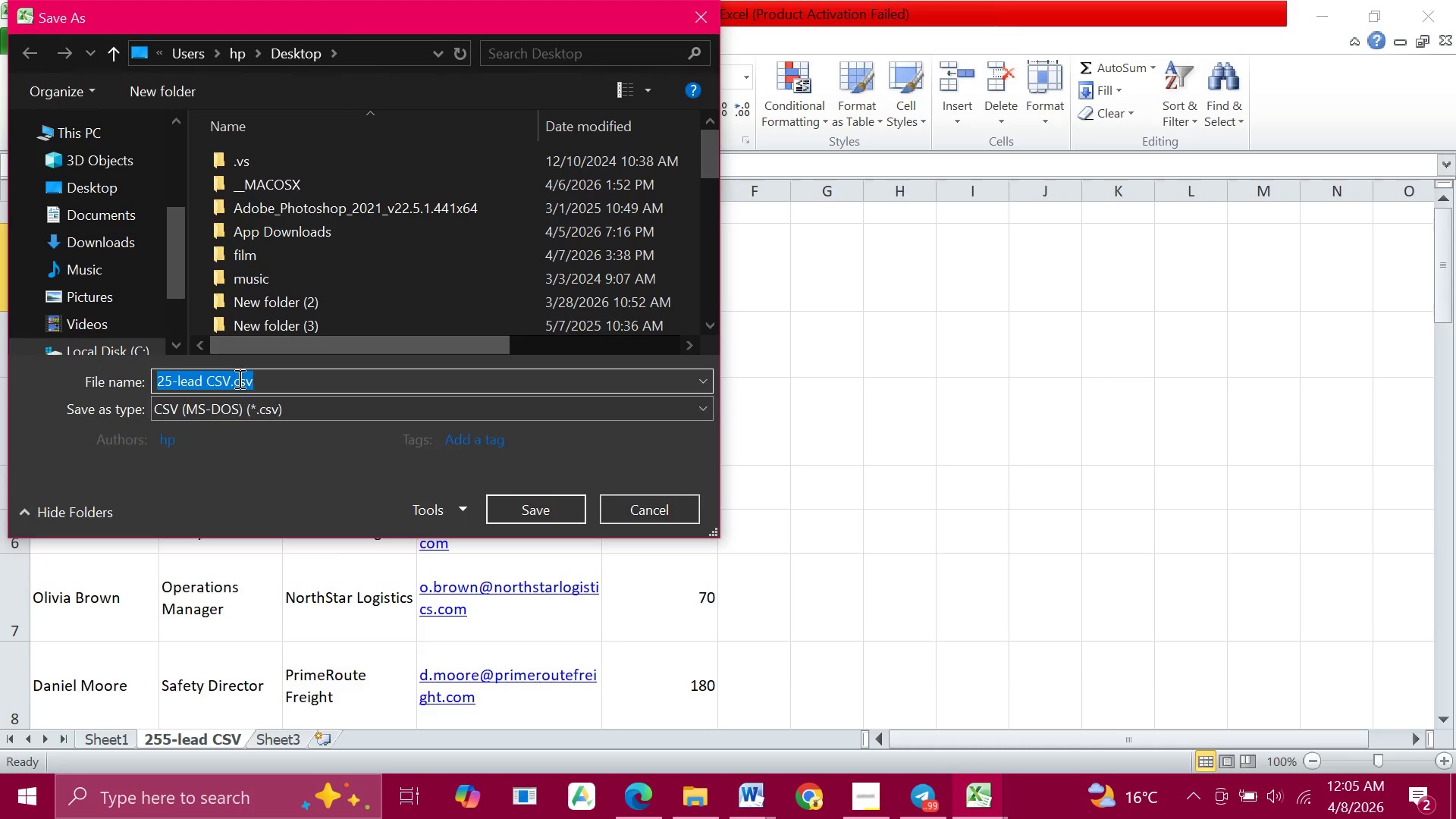 
left_click([255, 405])
 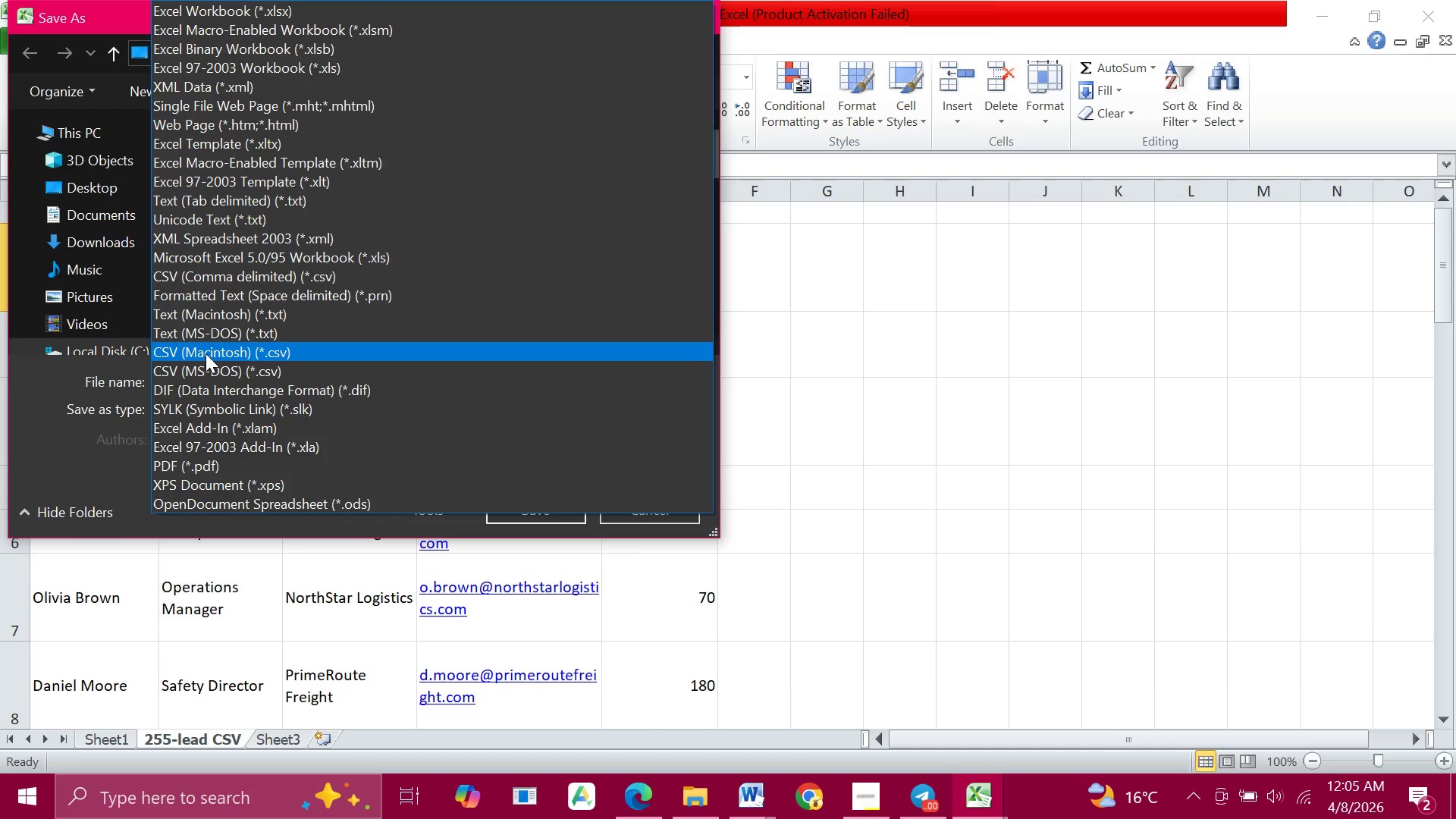 
left_click([206, 353])
 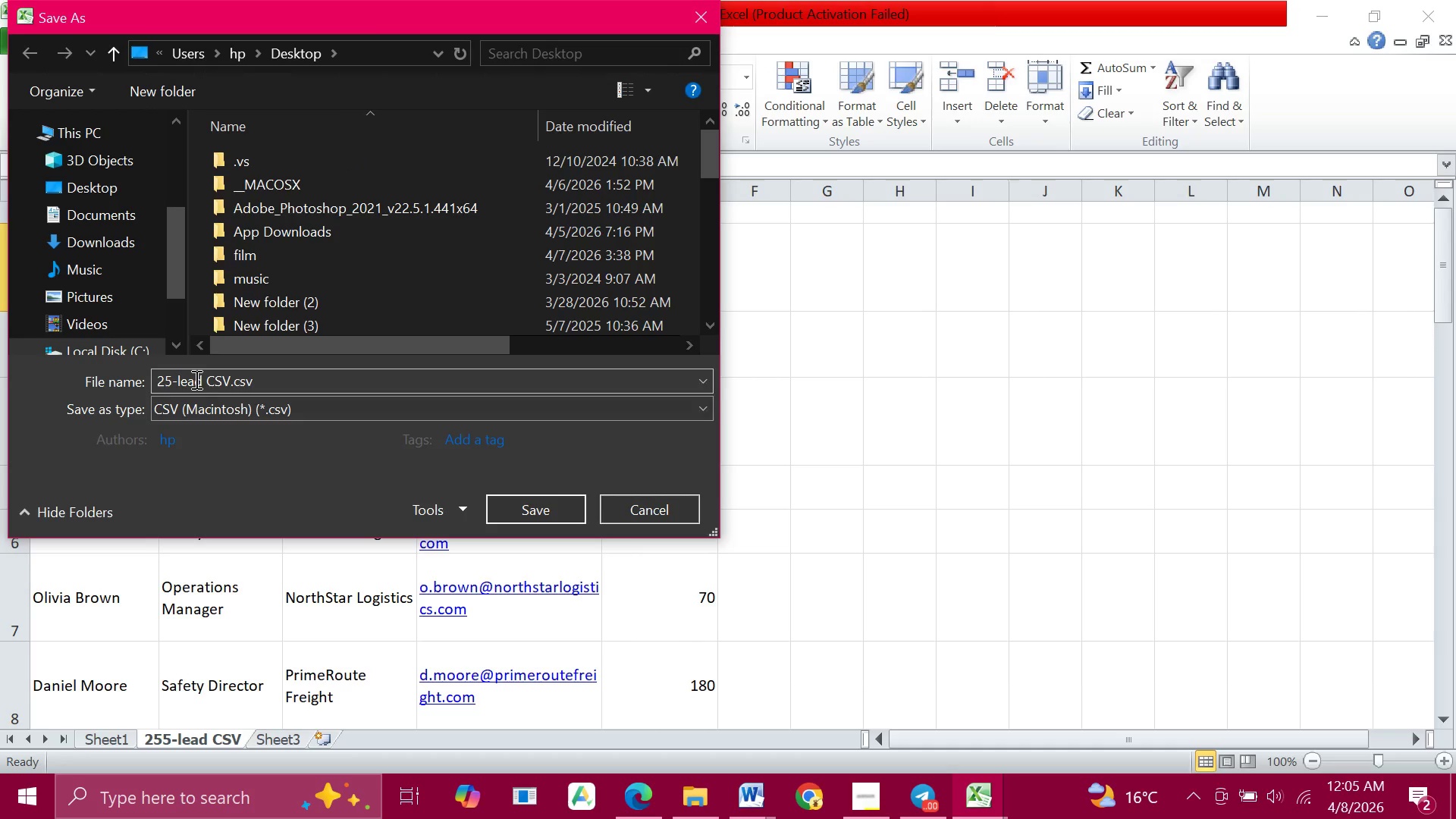 
left_click([203, 381])
 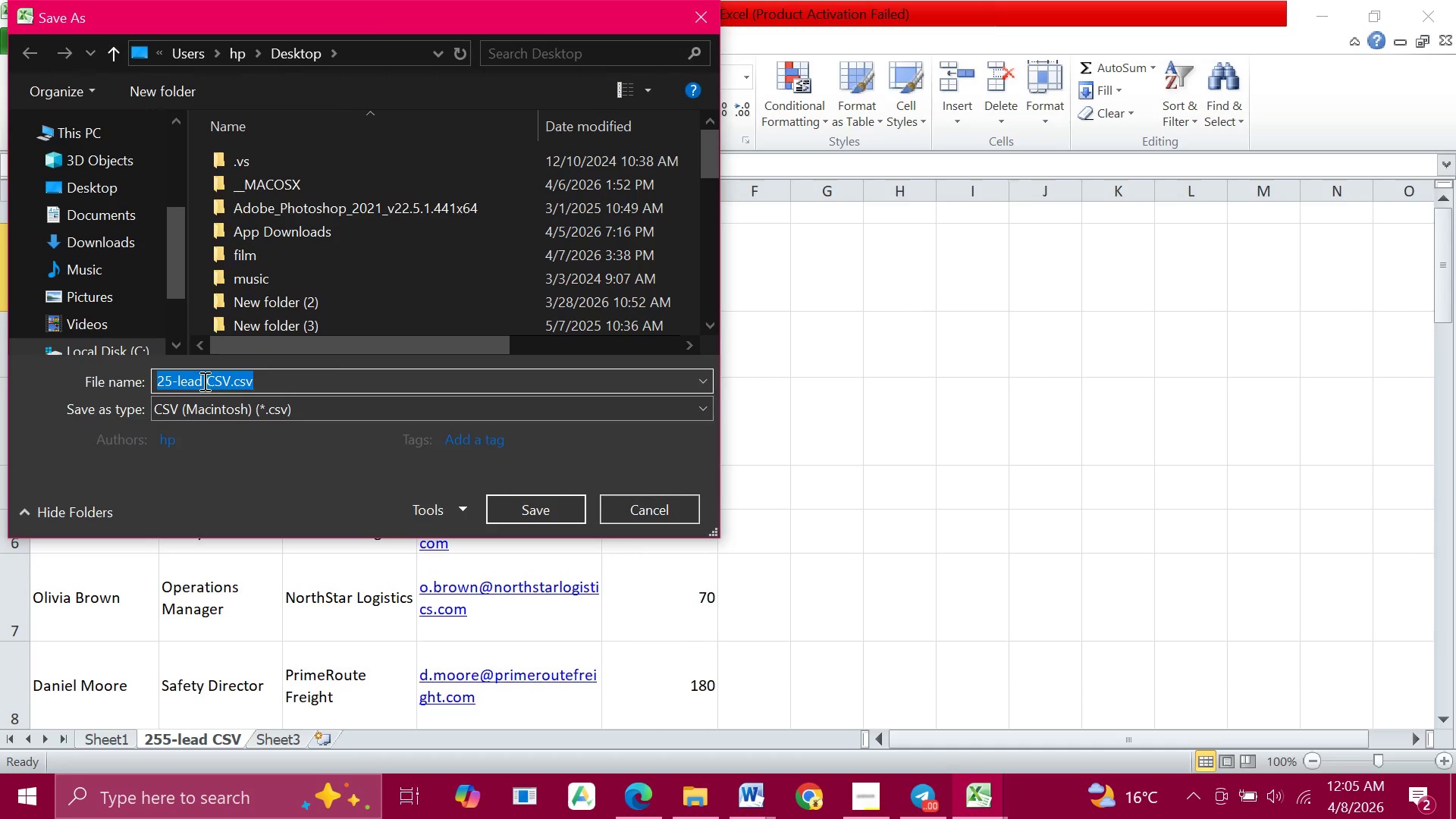 
left_click([203, 381])
 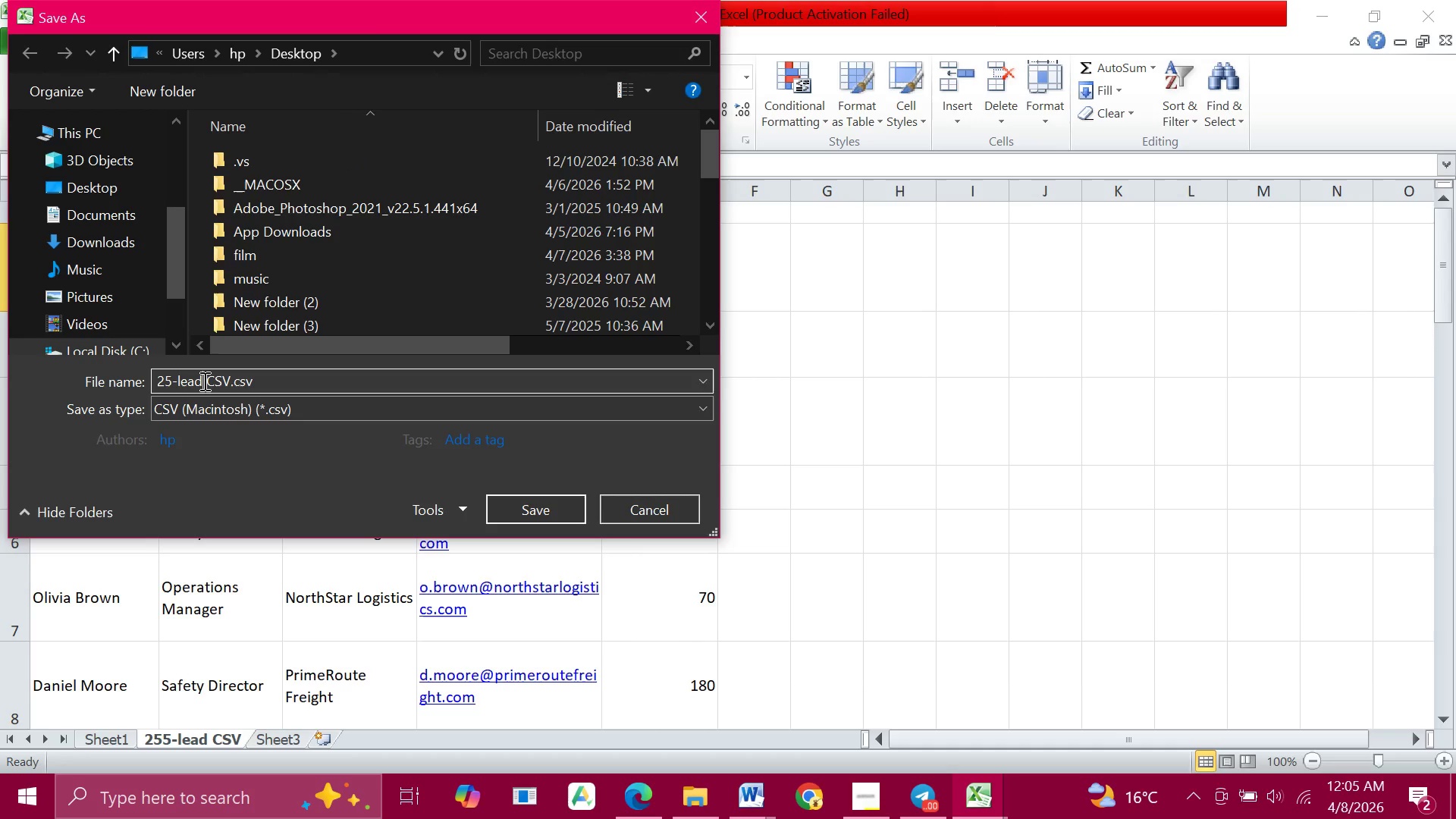 
key(D)
 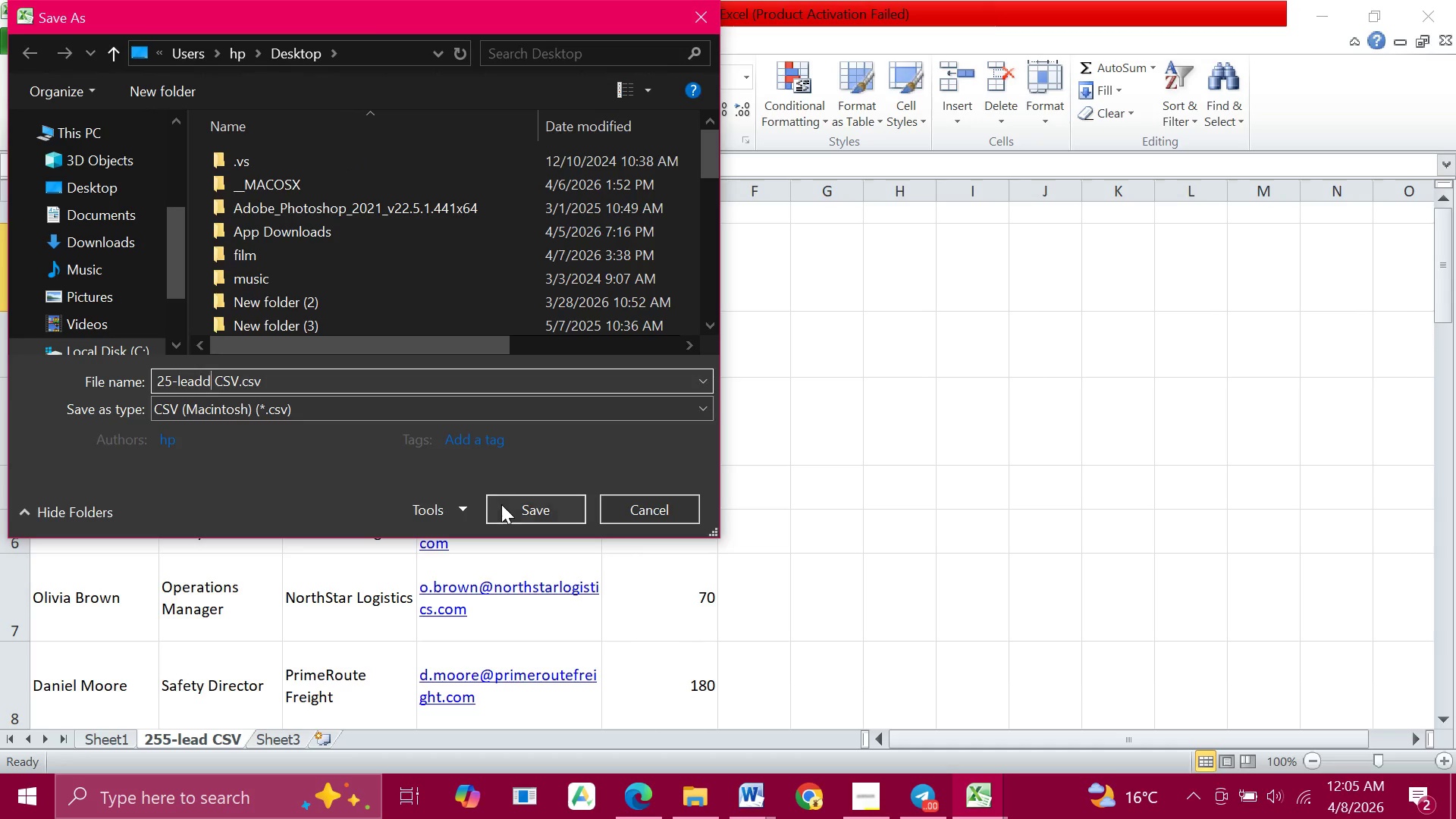 
left_click([506, 505])
 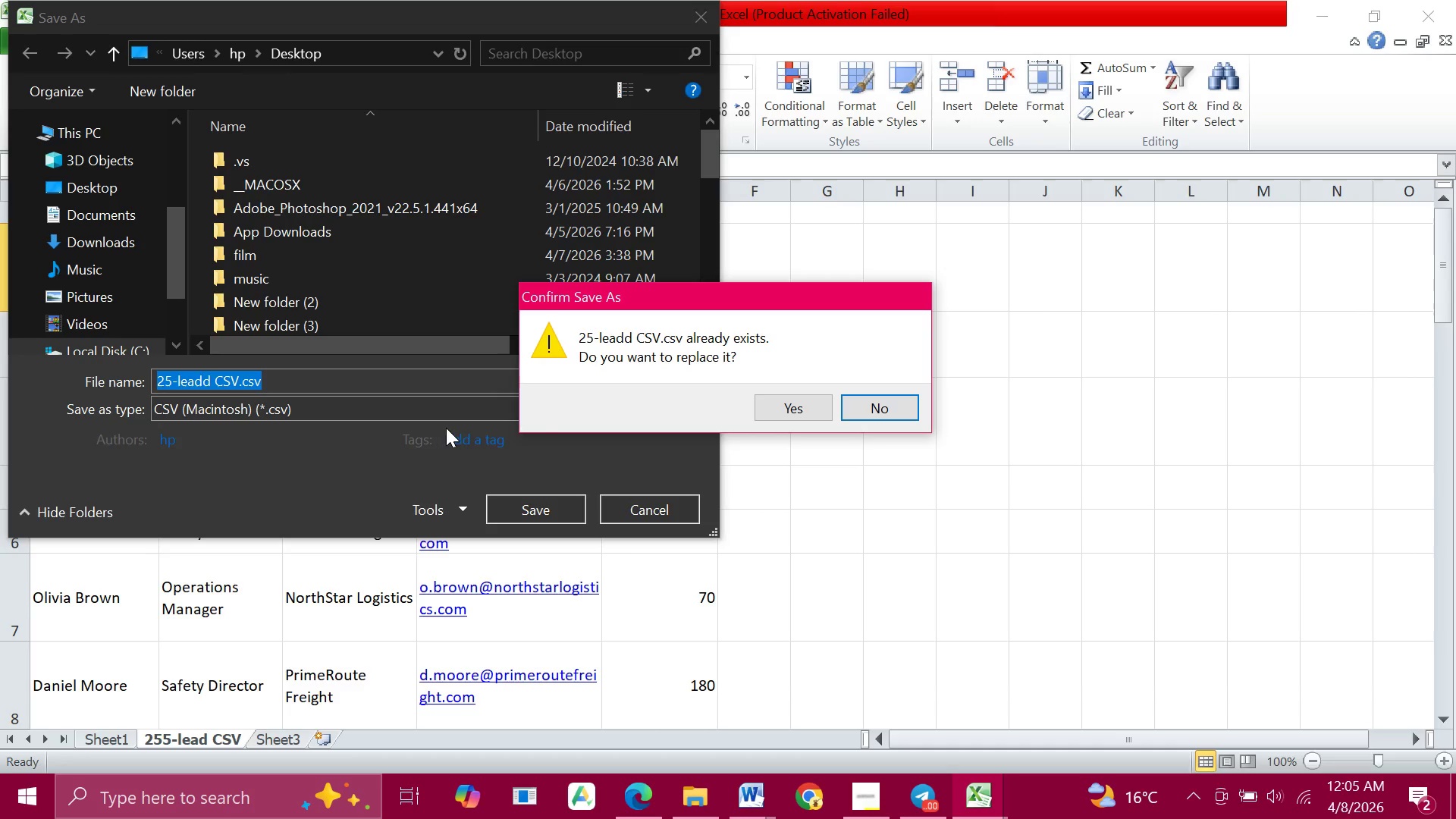 
wait(5.19)
 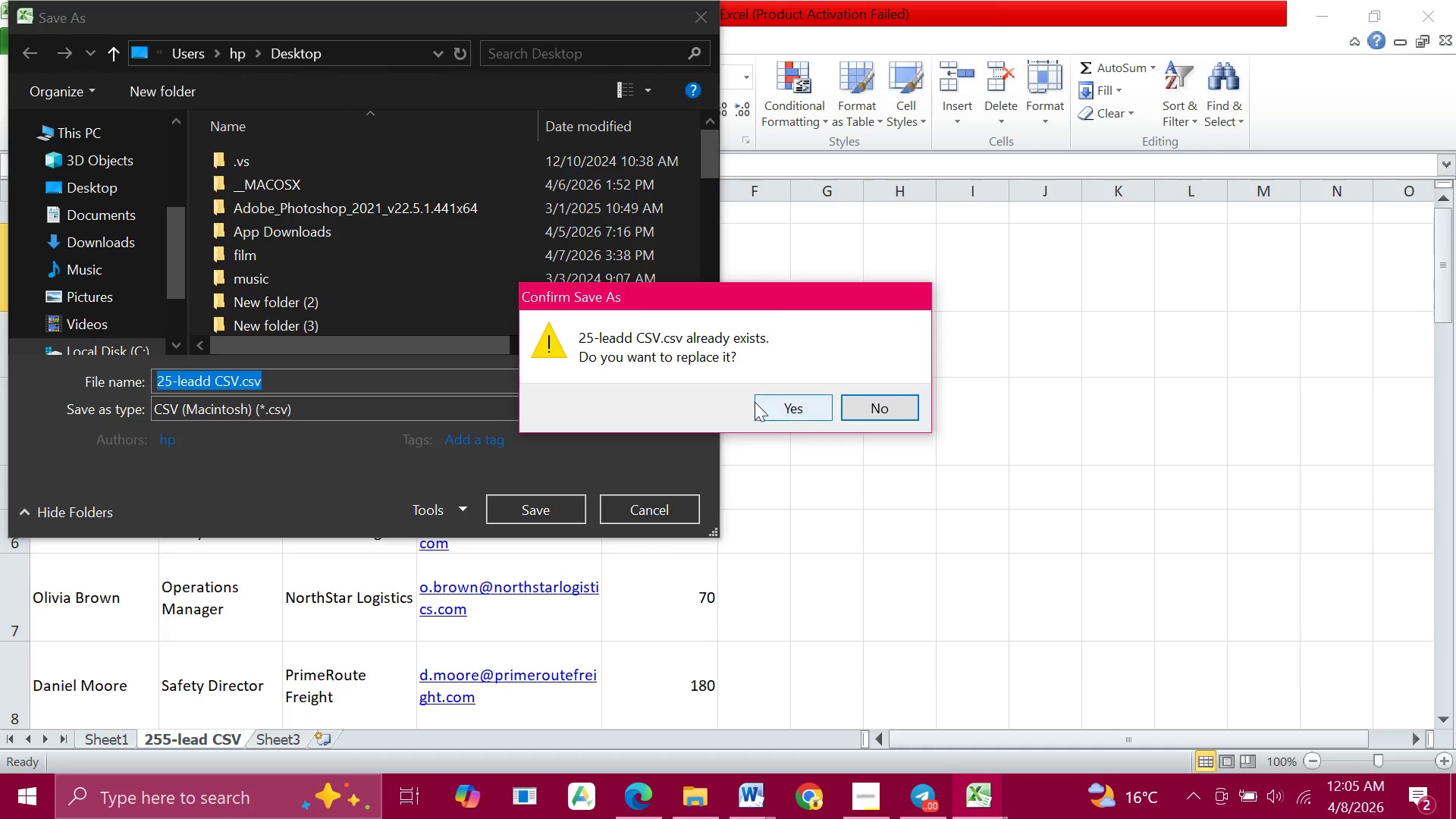 
left_click([882, 419])
 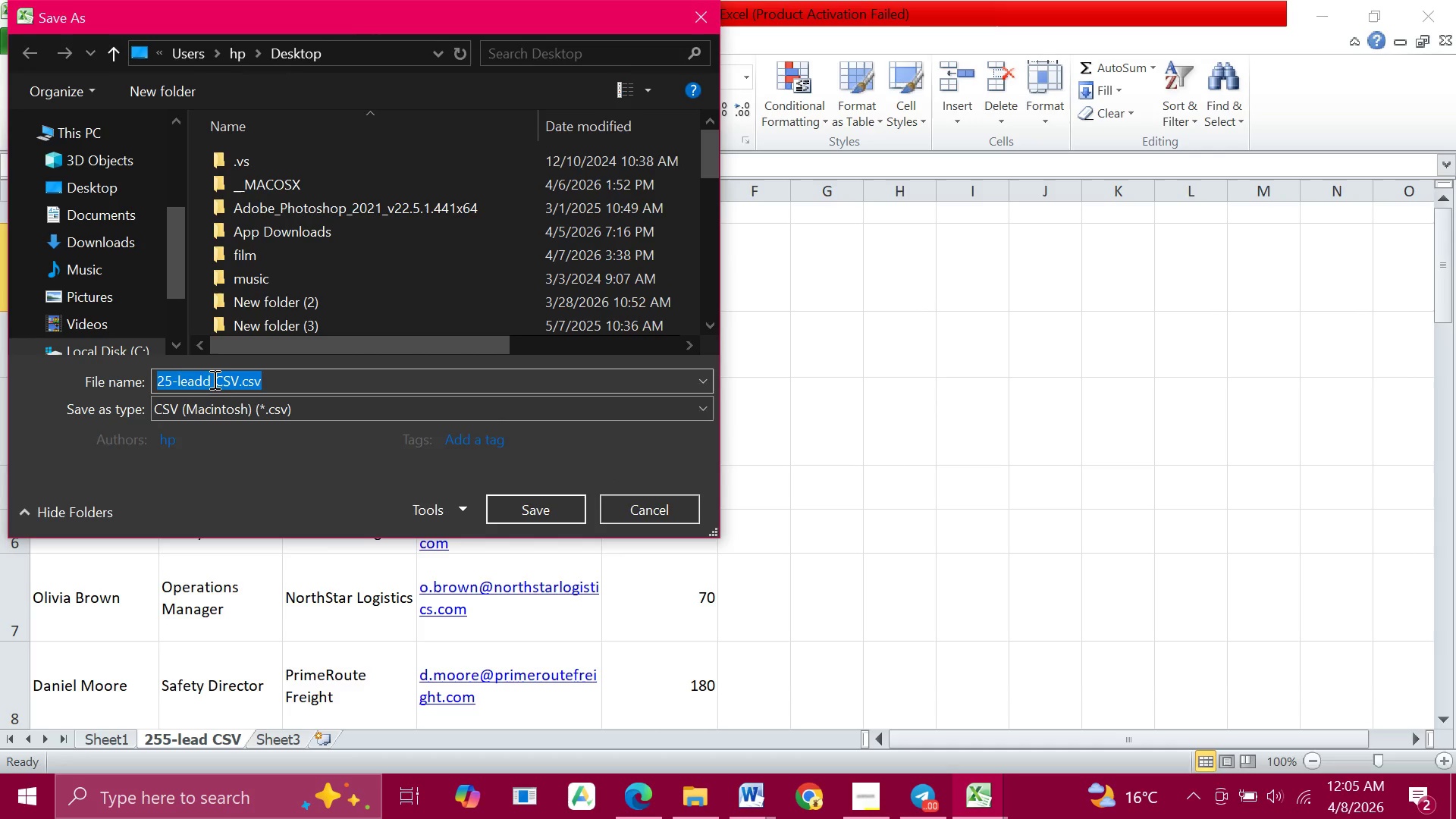 
left_click([212, 379])
 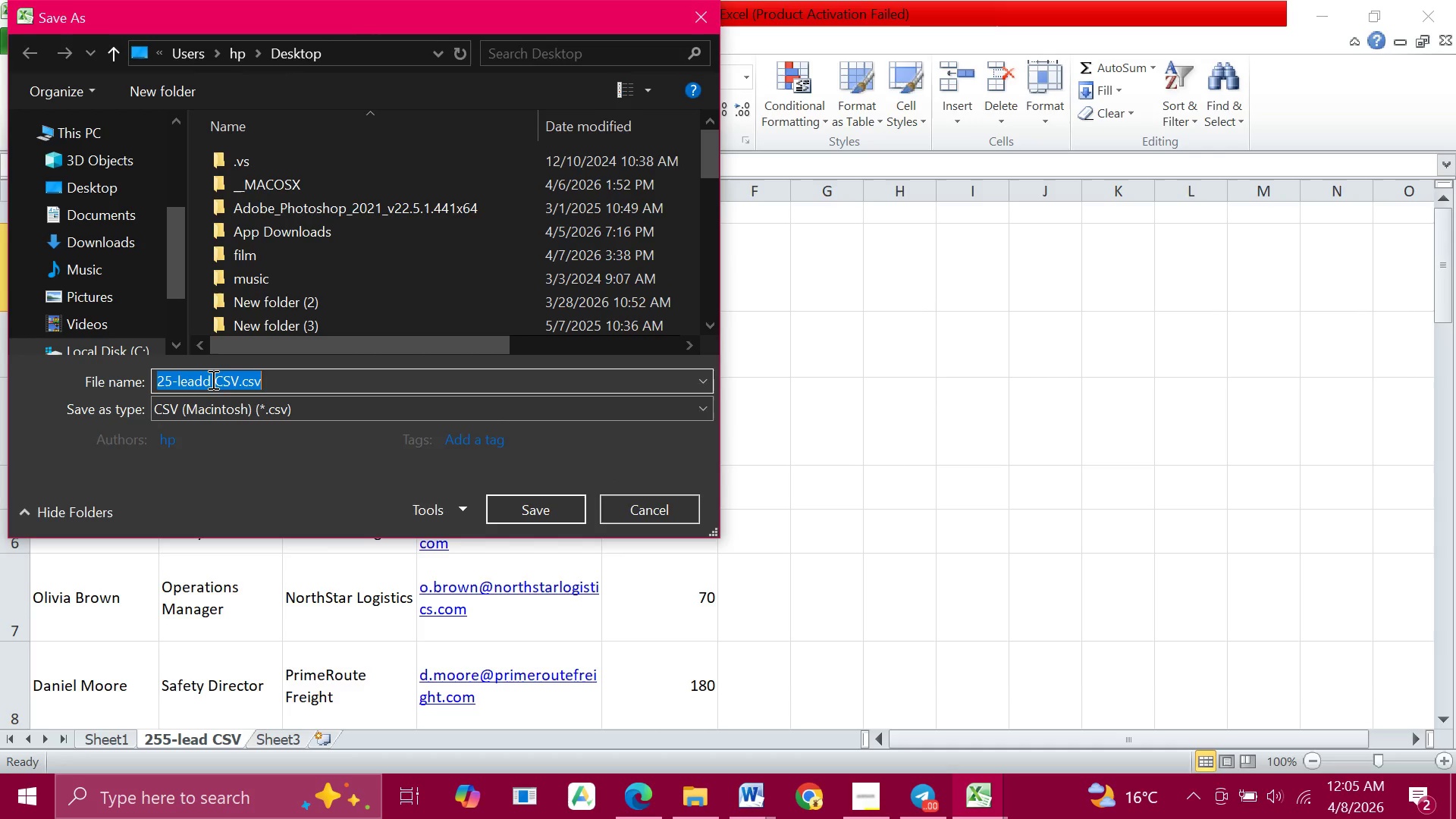 
key(D)
 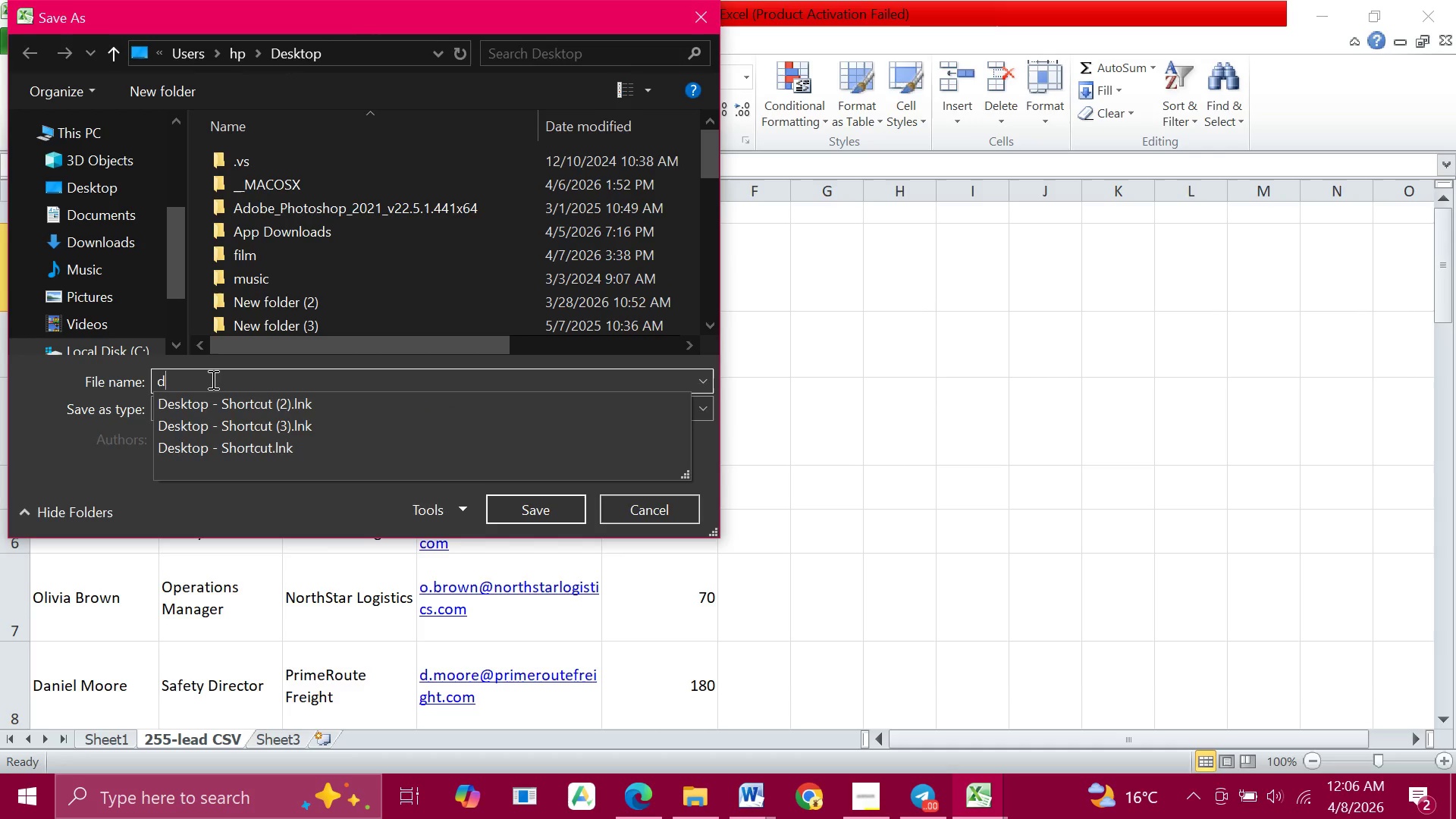 
key(Backspace)
 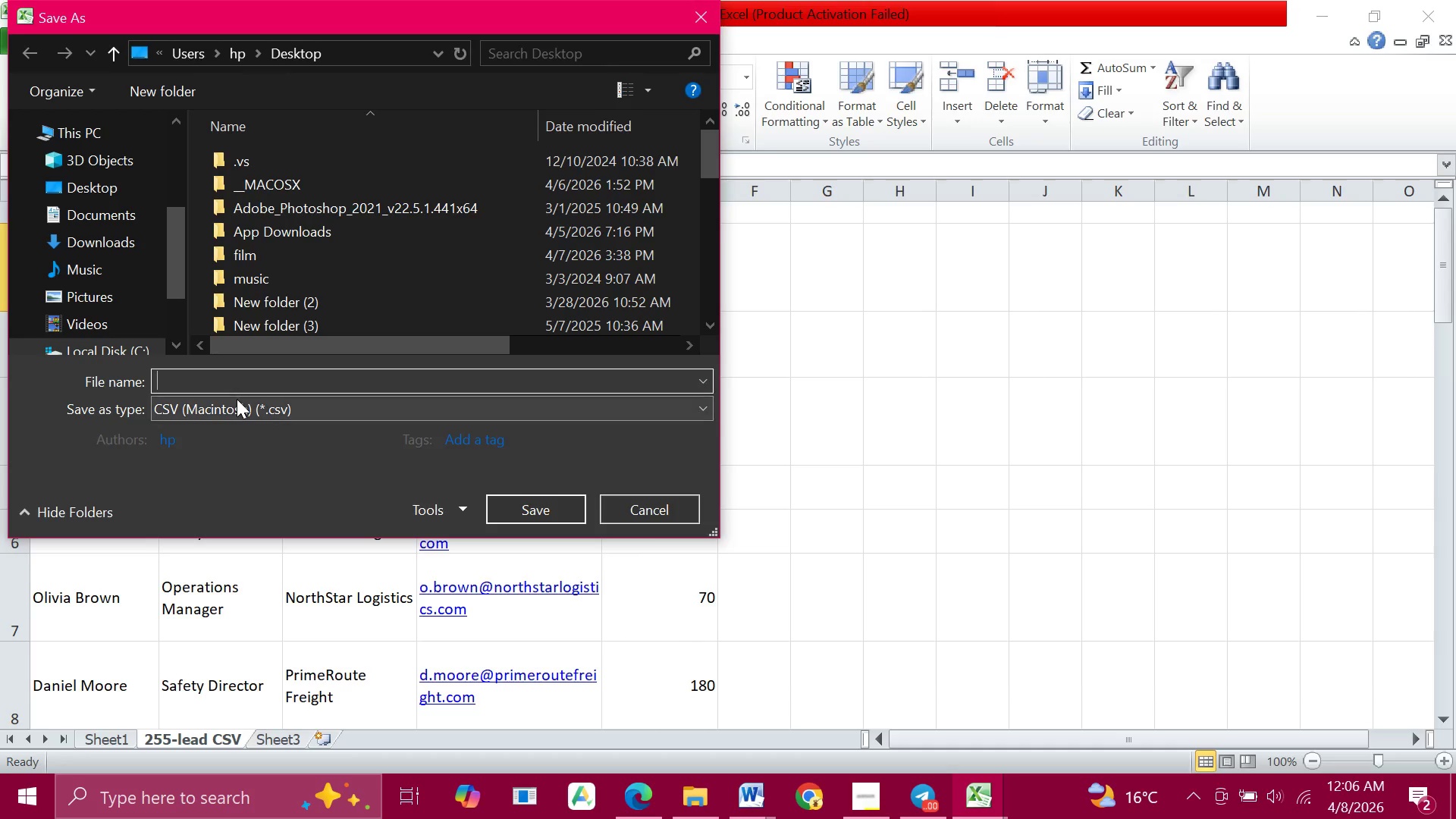 
left_click([177, 379])
 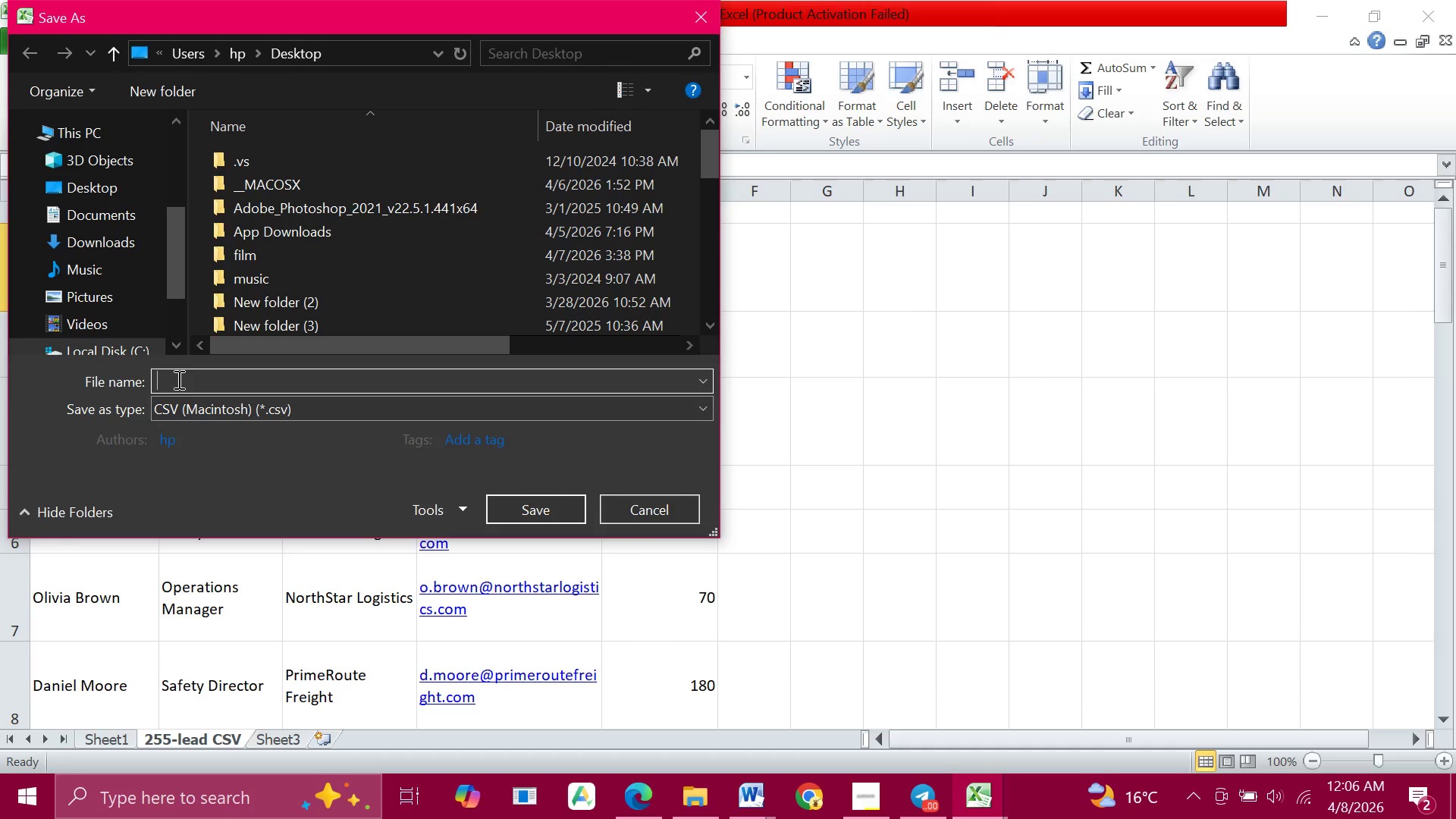 
type(lead)
 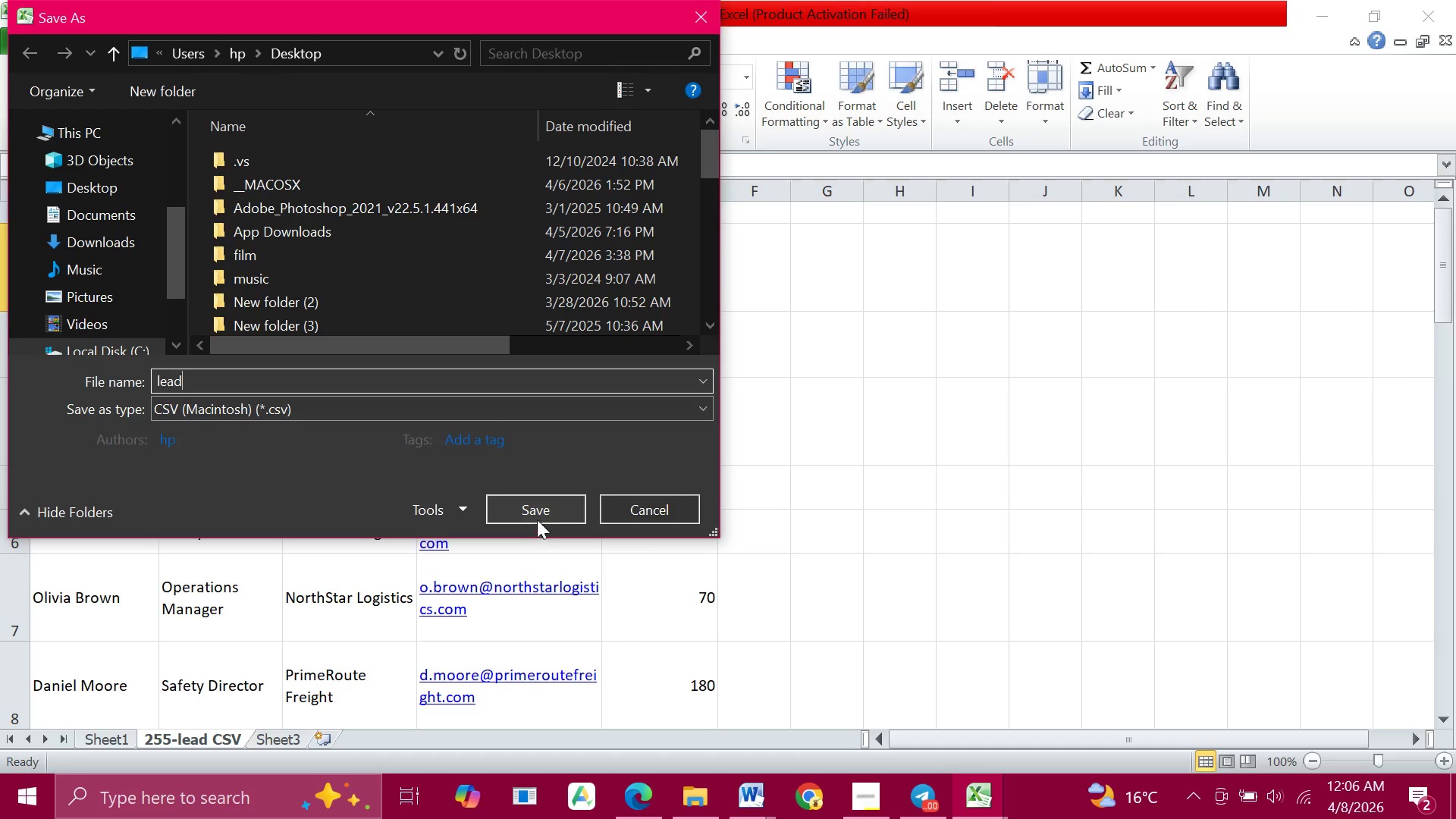 
left_click([532, 509])
 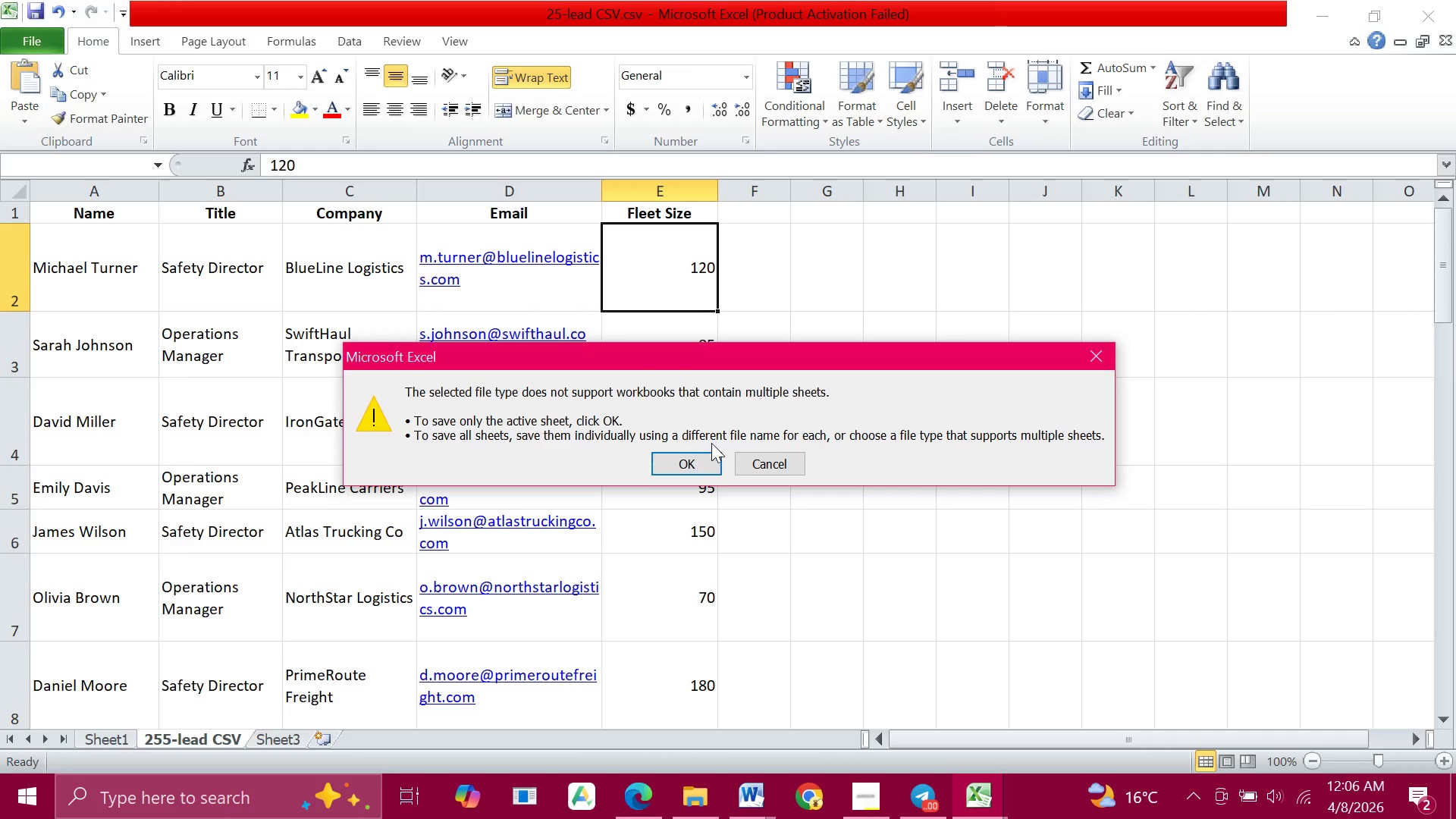 
left_click([688, 466])
 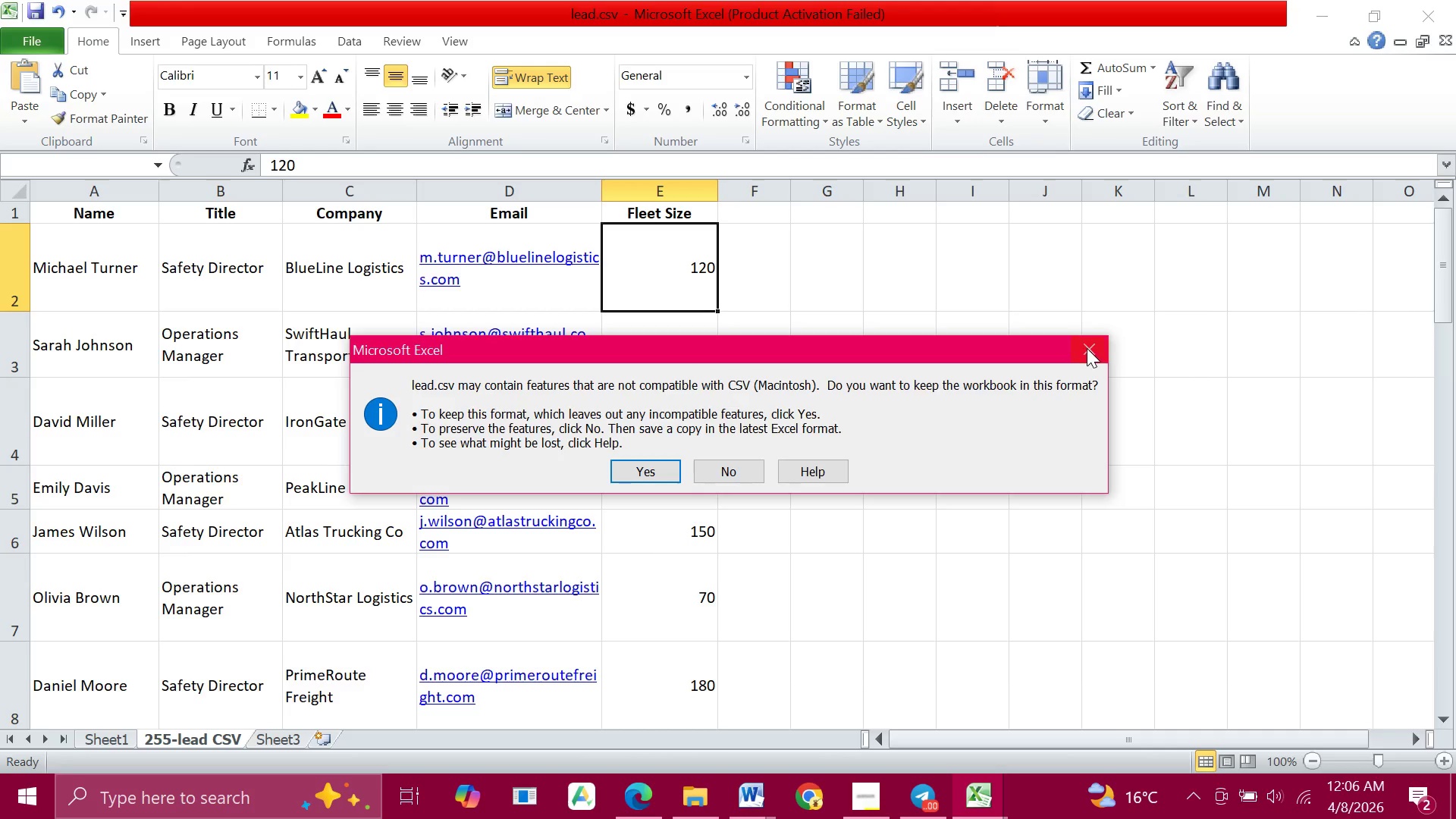 
left_click([1092, 347])
 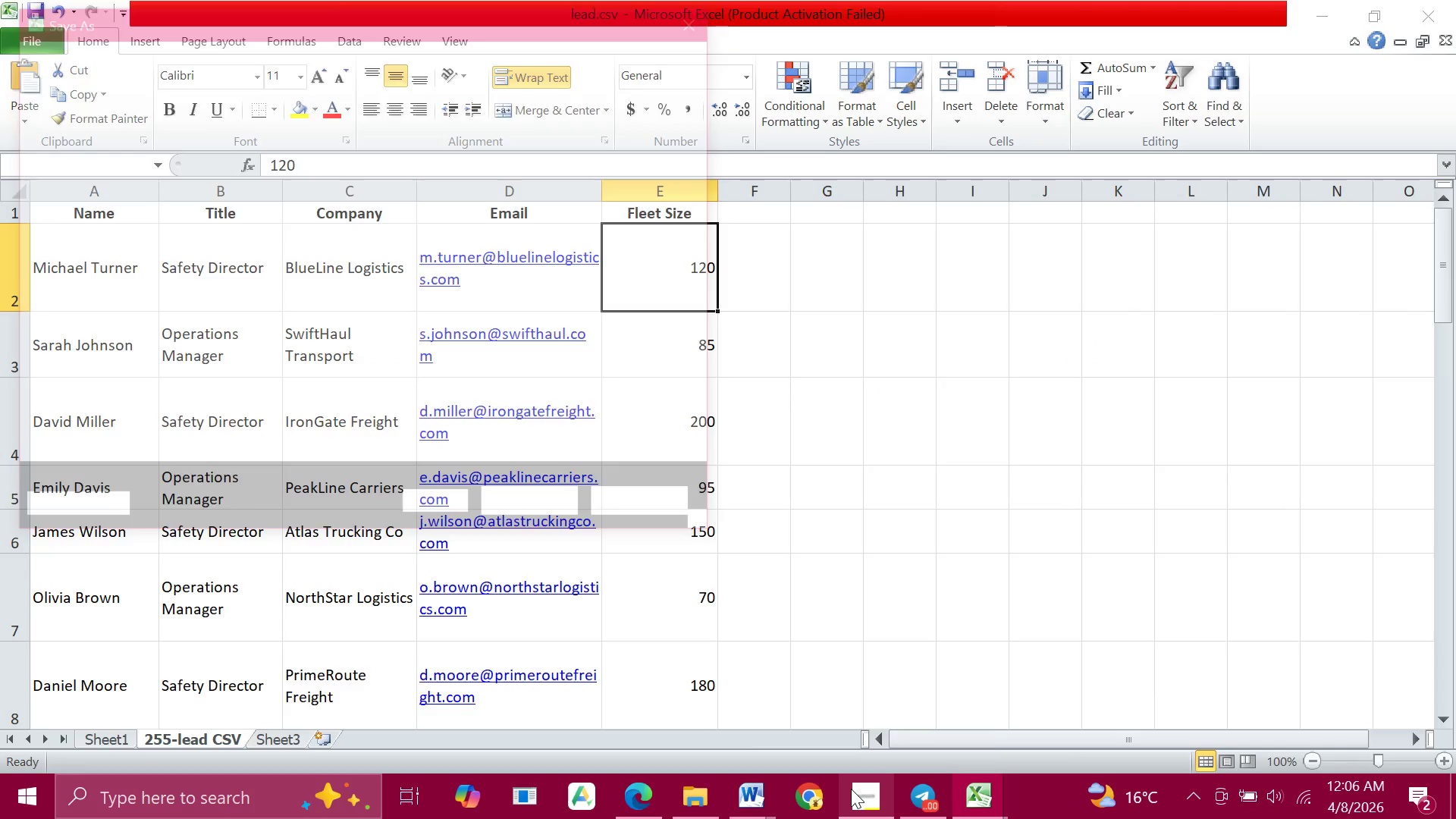 
mouse_move([888, 802])
 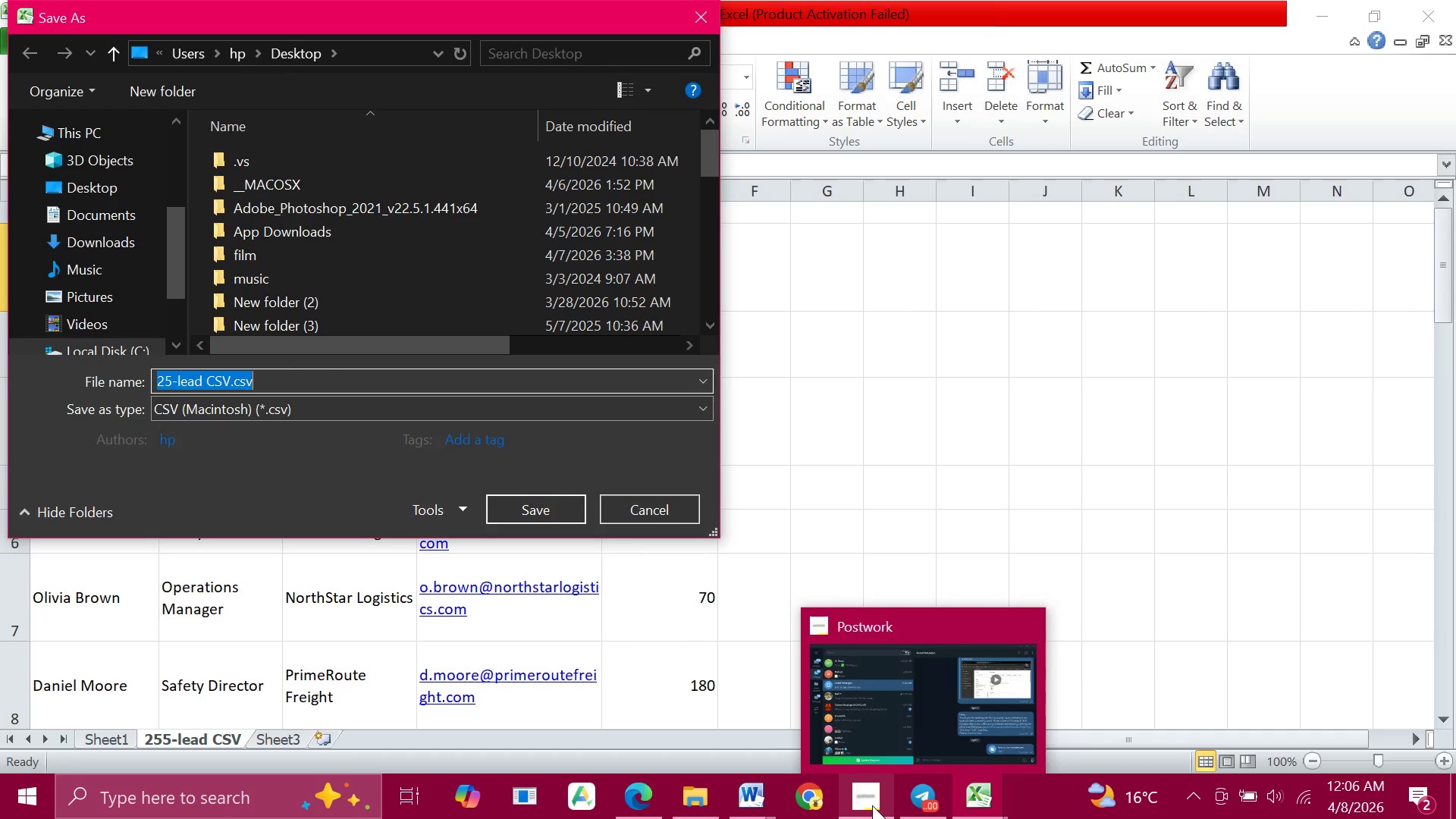 
mouse_move([855, 799])
 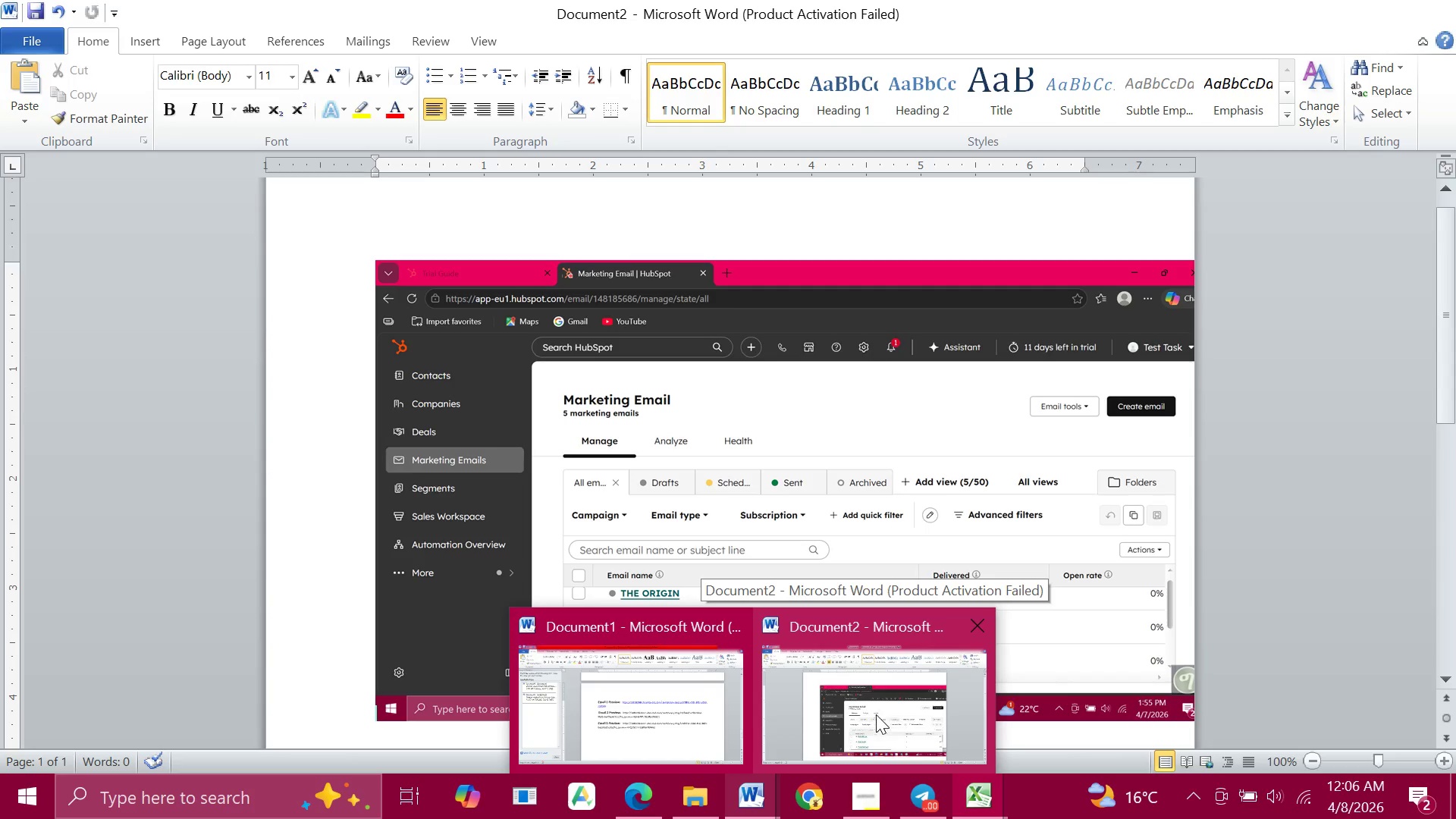 
wait(8.97)
 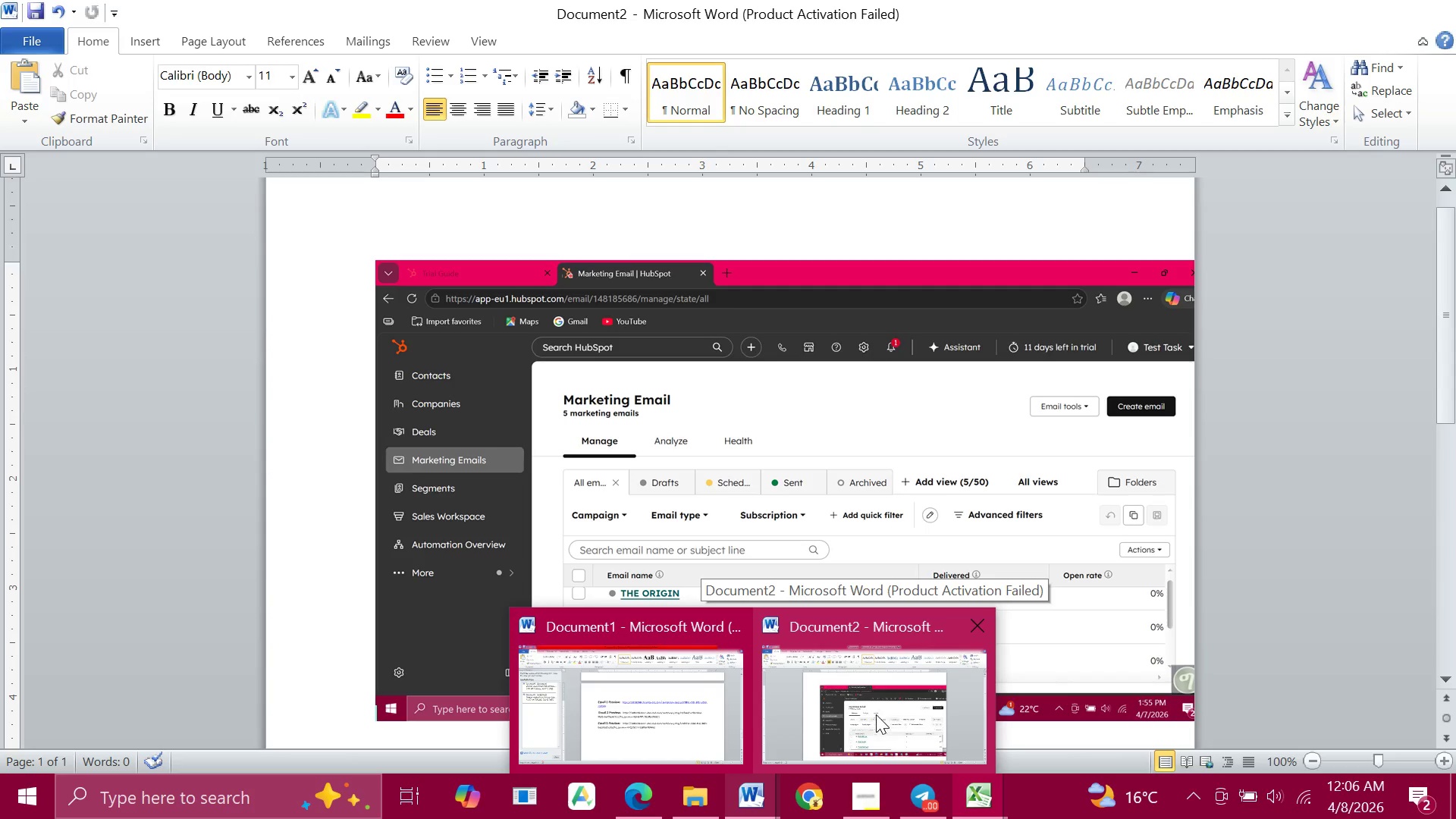 
left_click([645, 719])
 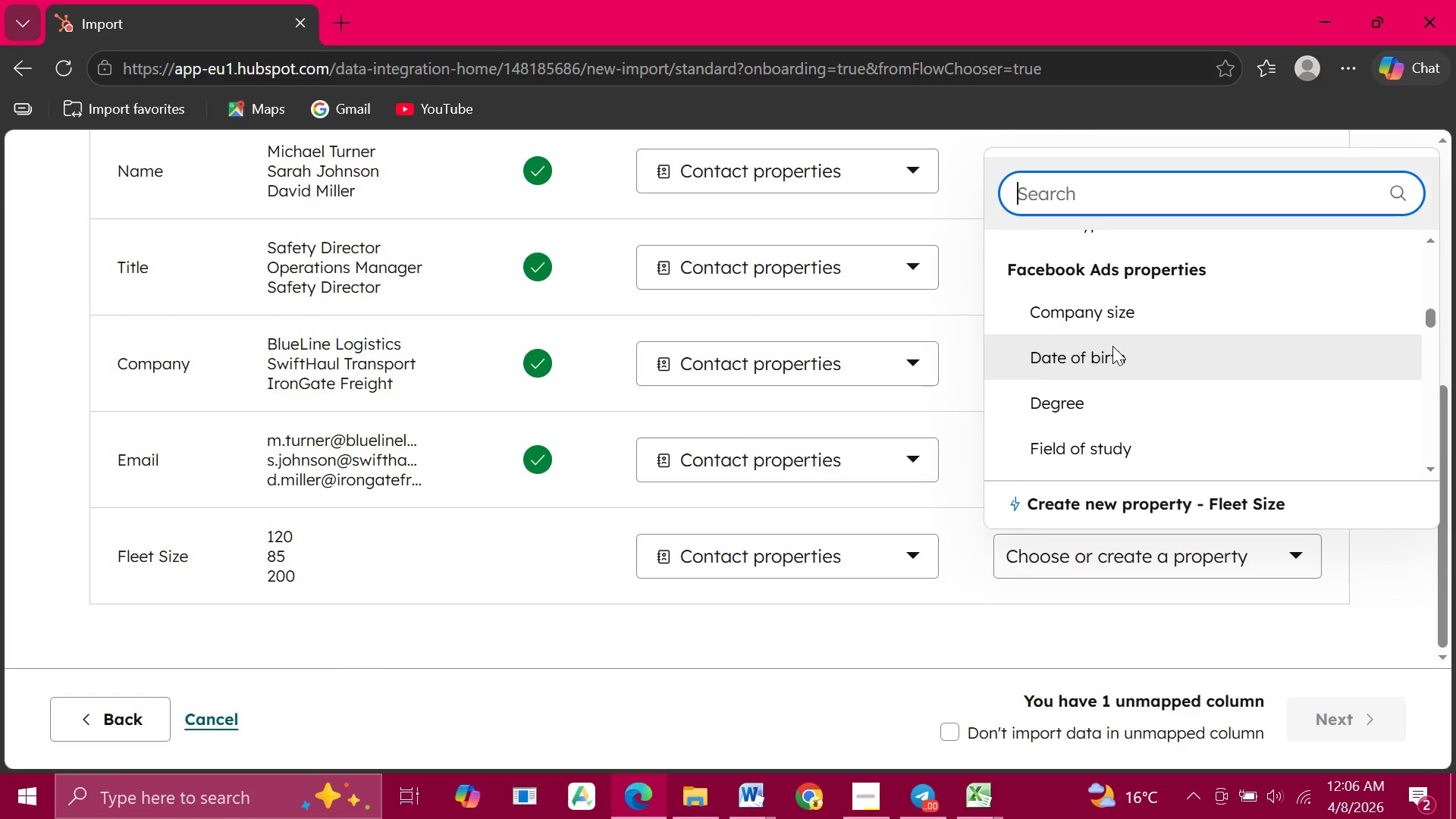 
wait(22.31)
 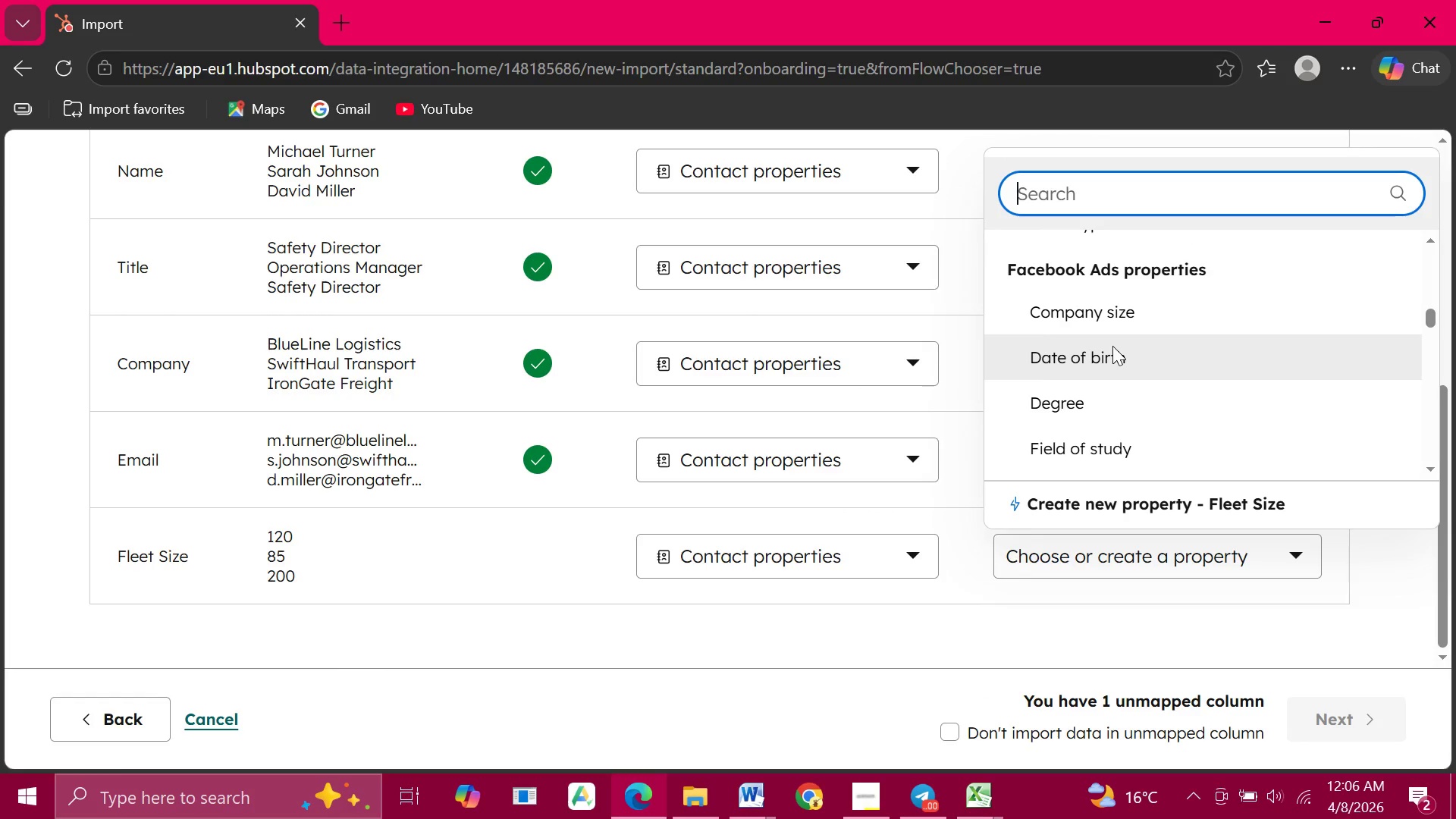 
left_click([1033, 618])
 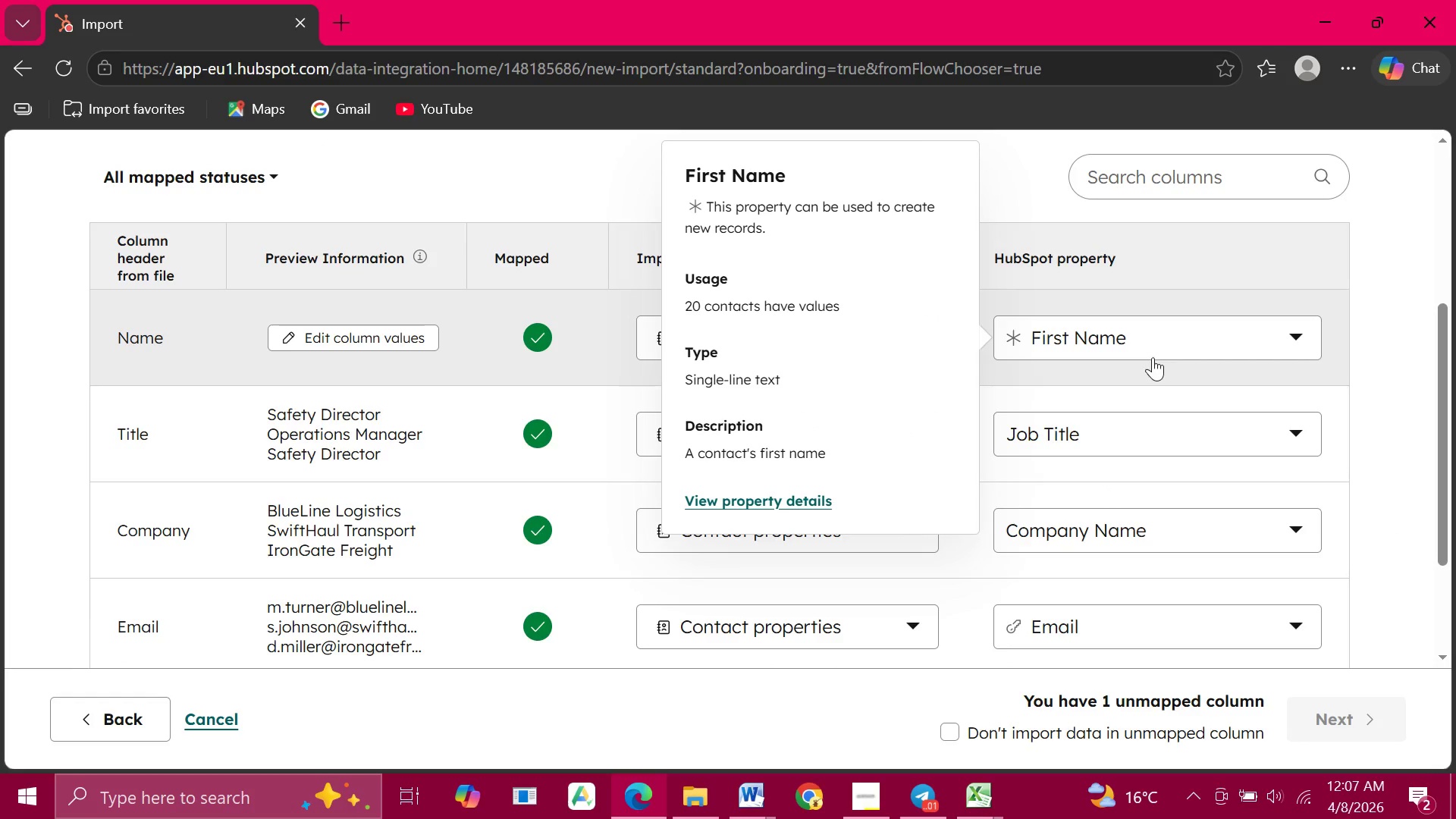 
wait(8.8)
 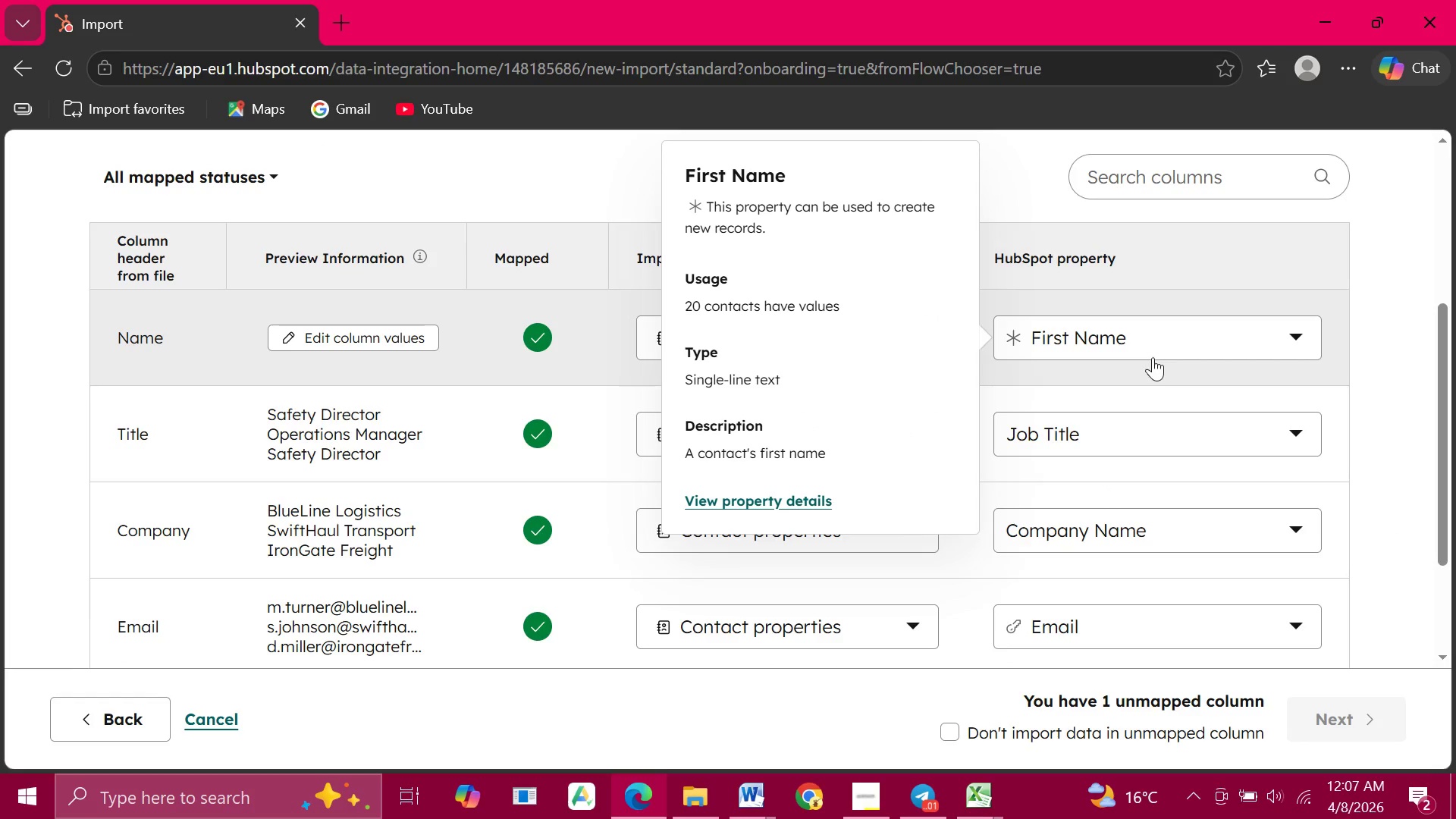 
left_click([1225, 563])
 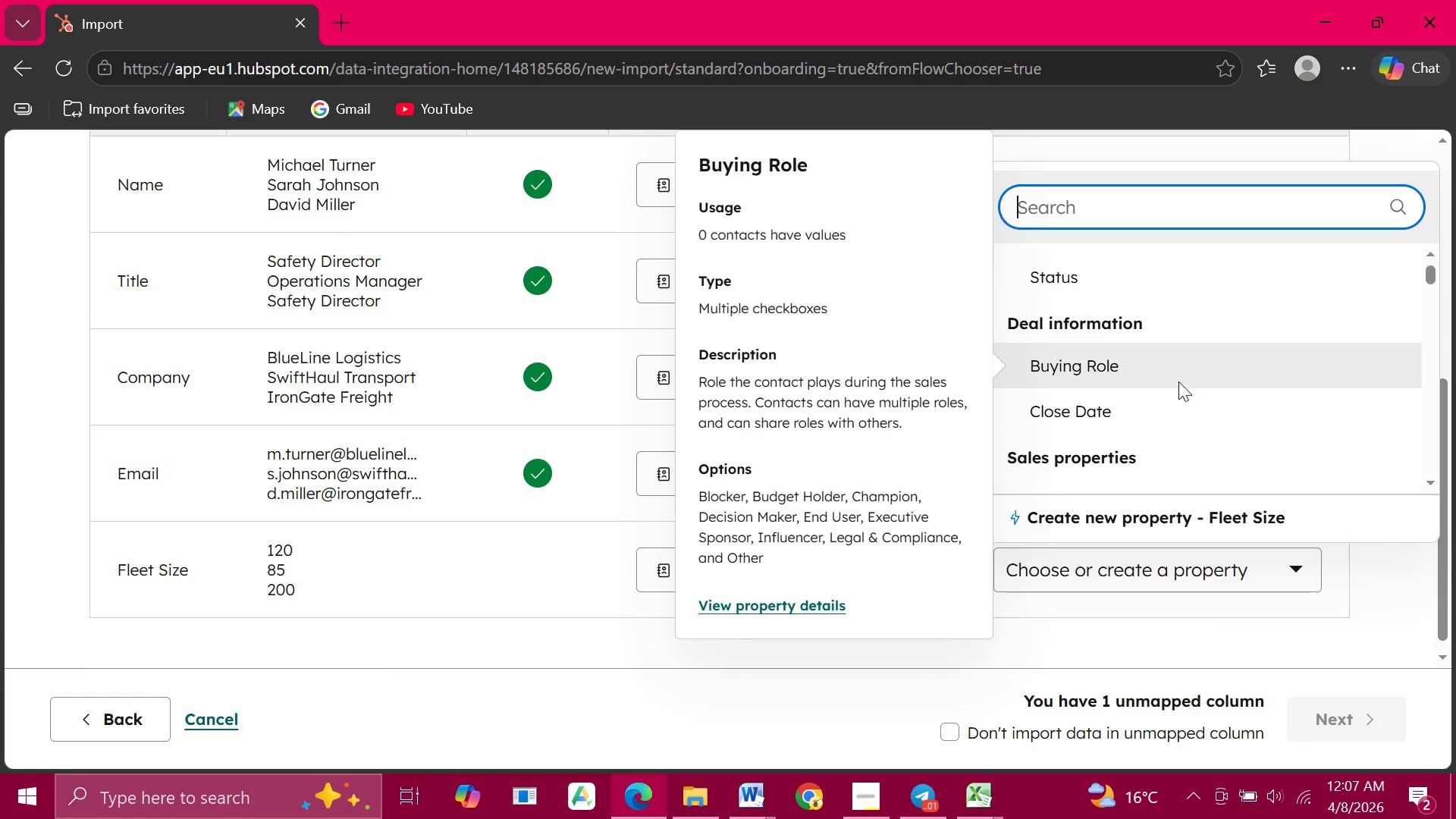 
wait(11.02)
 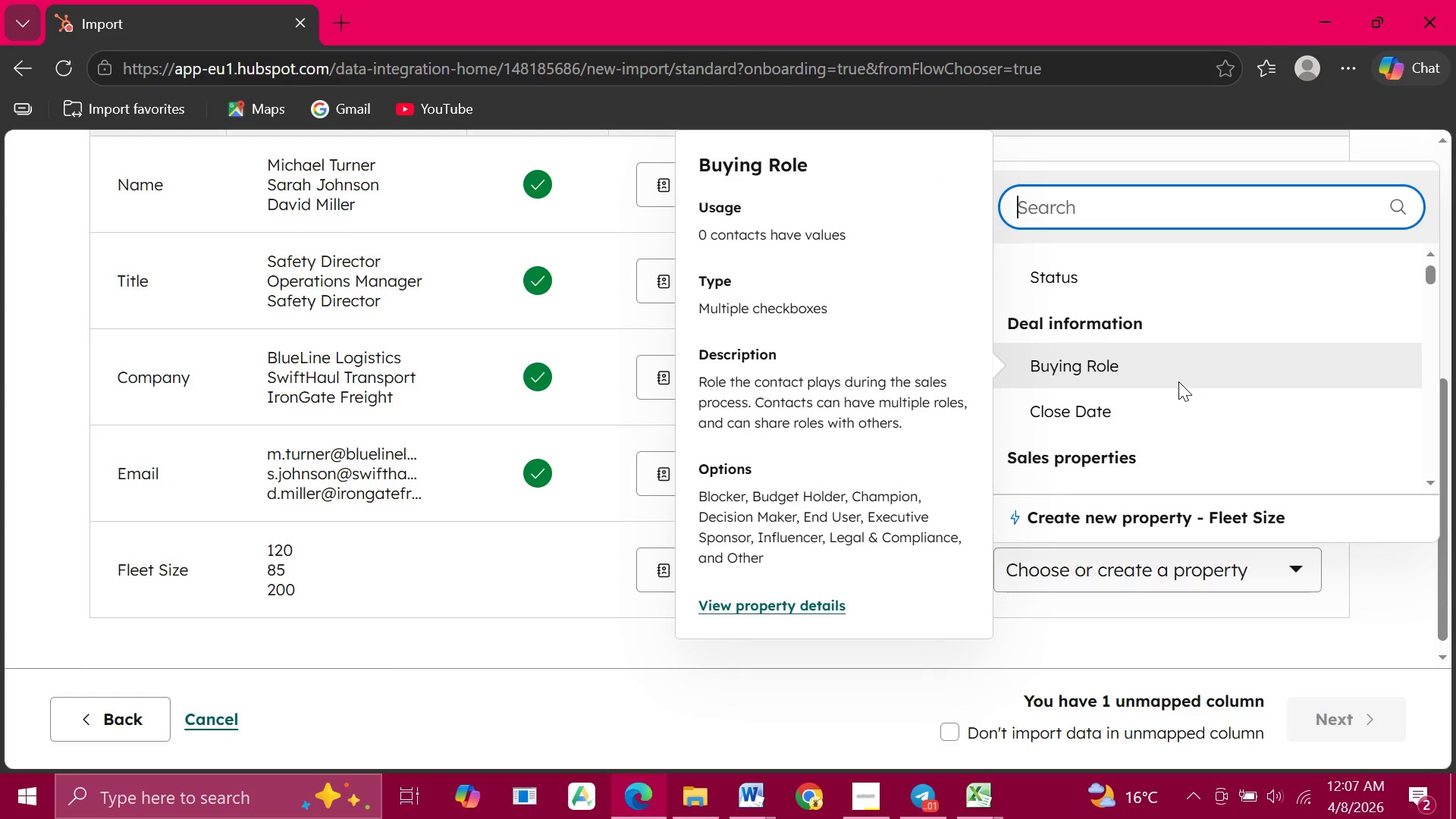 
left_click([1101, 322])
 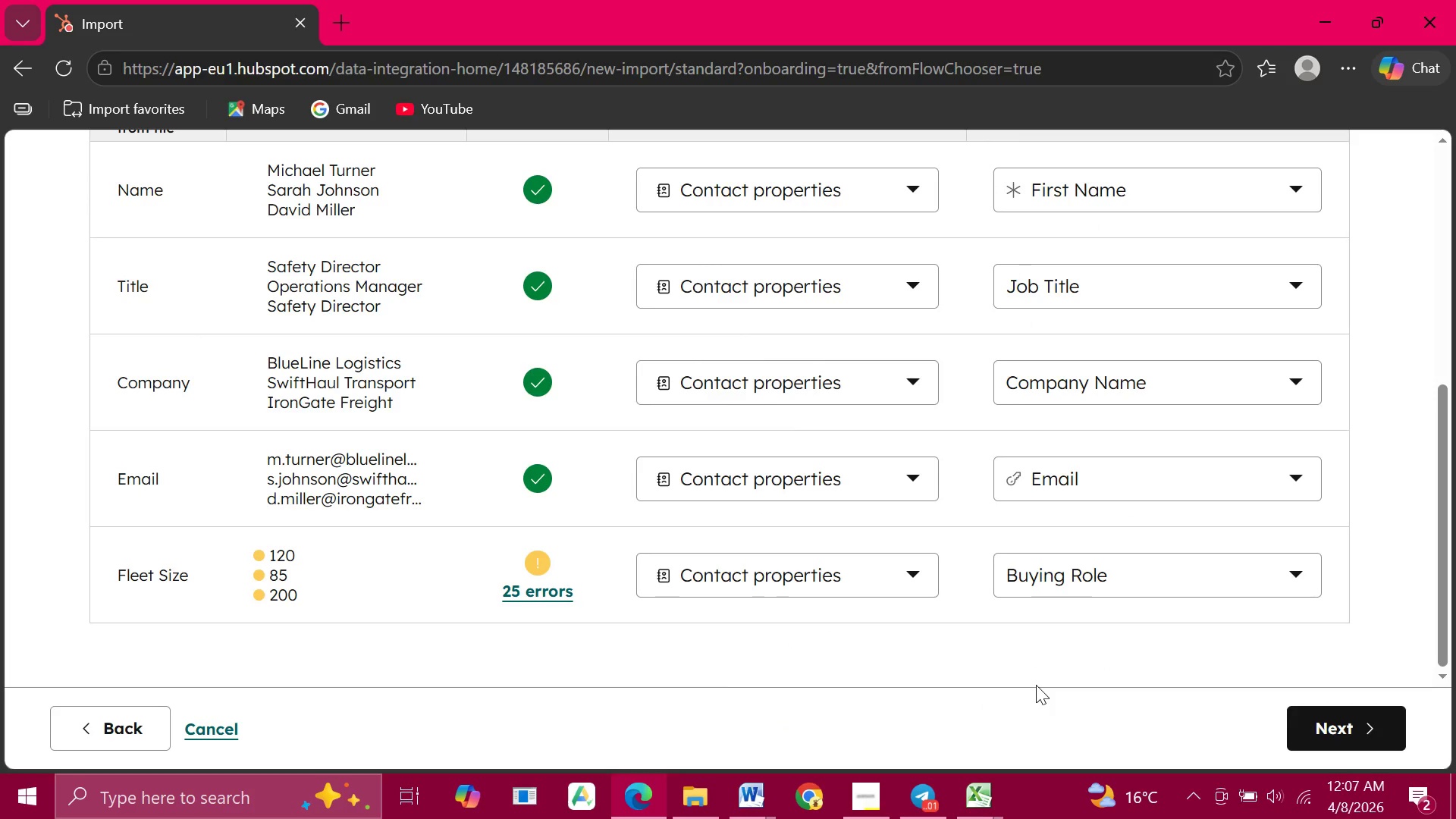 
wait(18.58)
 